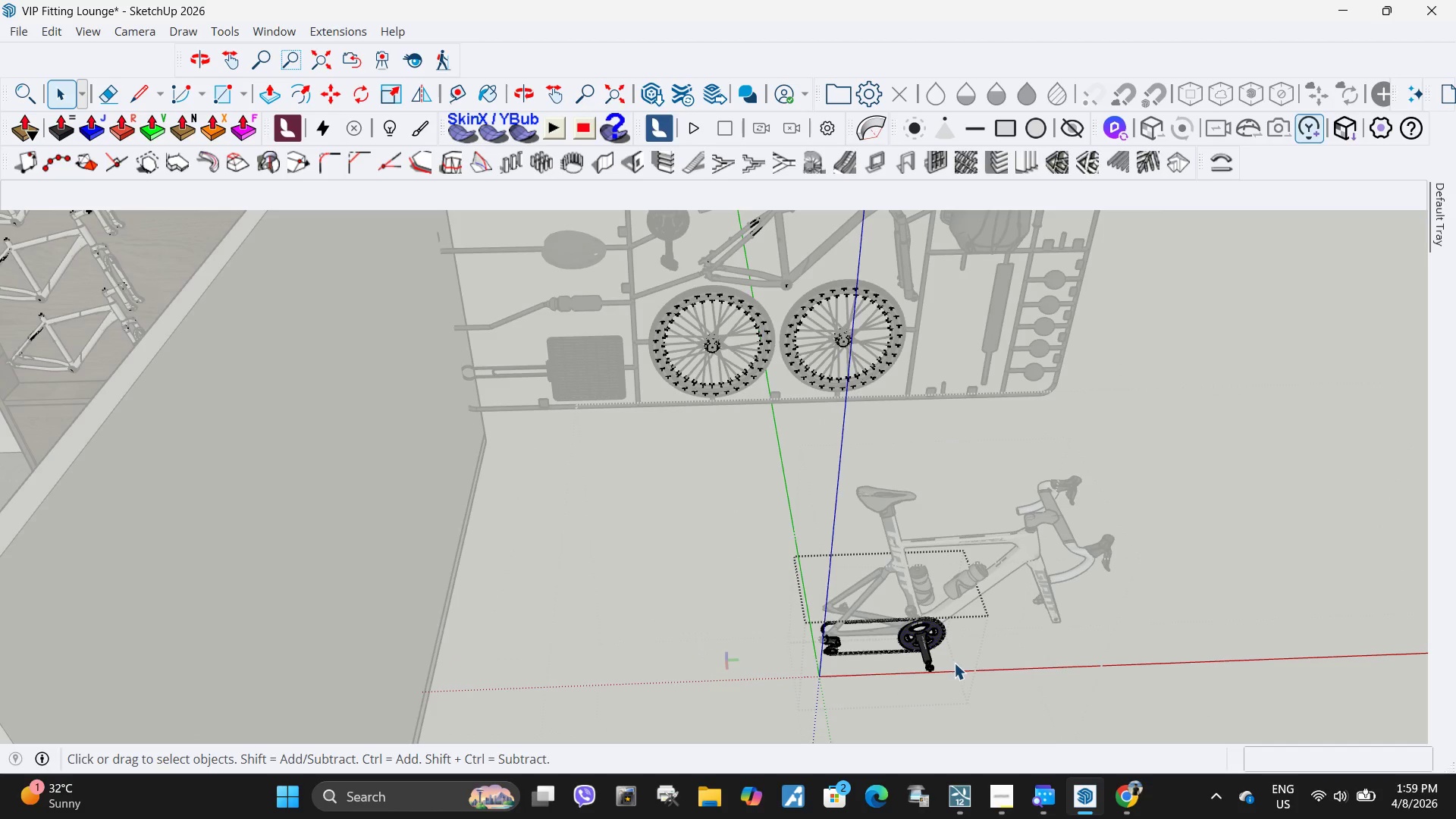 
key(Escape)
 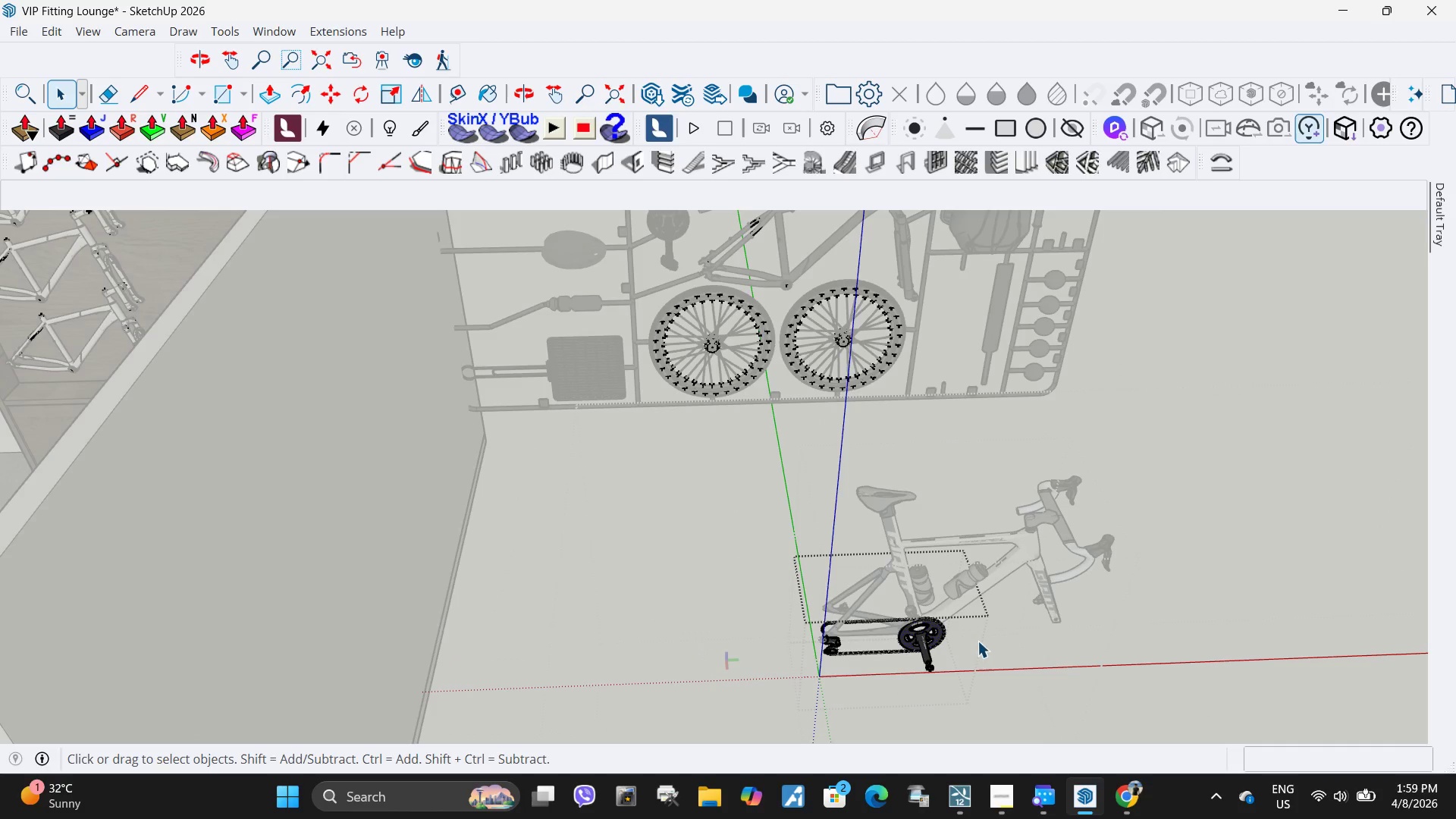 
key(Space)
 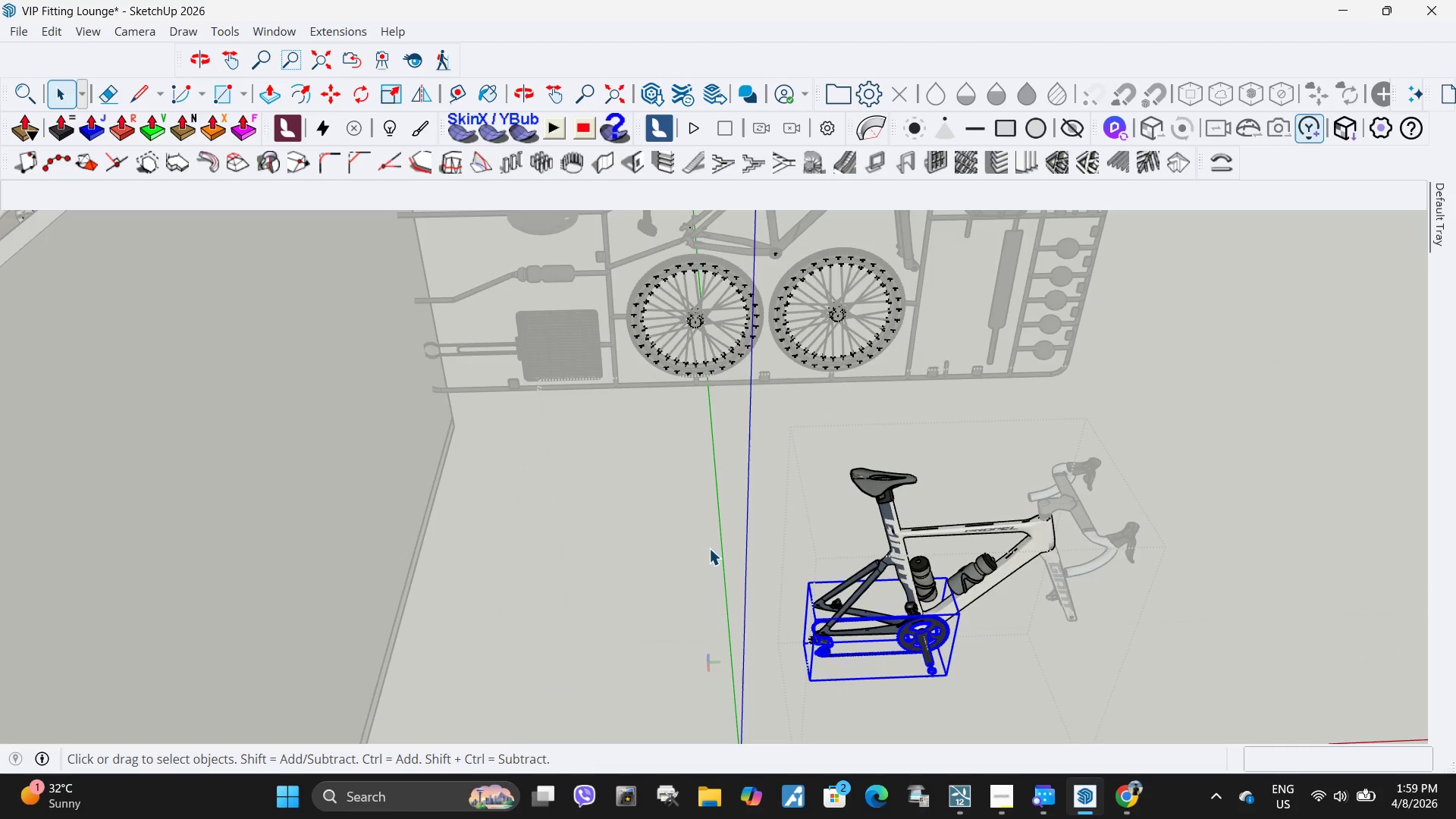 
scroll: coordinate [638, 517], scroll_direction: down, amount: 10.0
 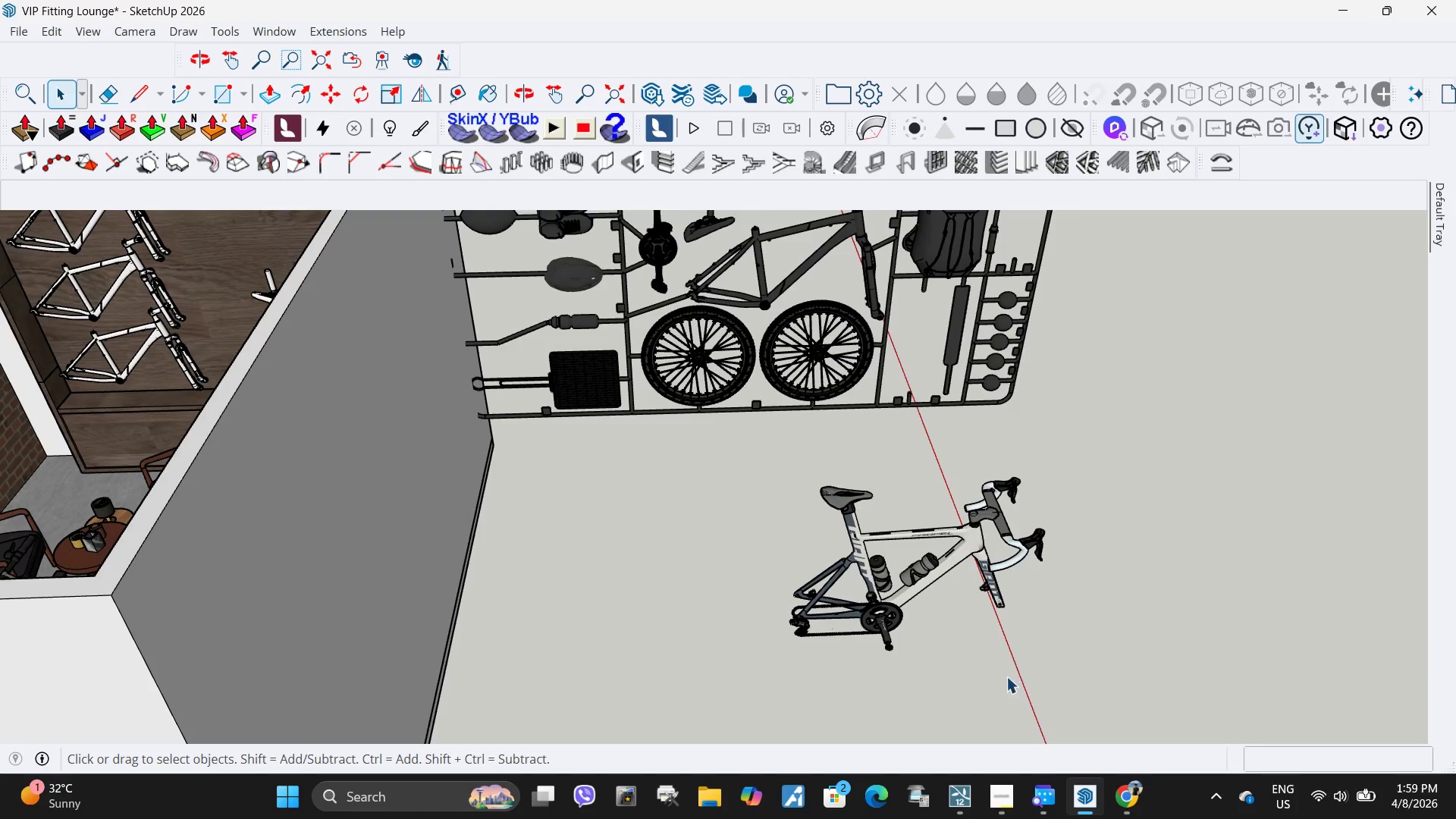 
left_click([882, 625])
 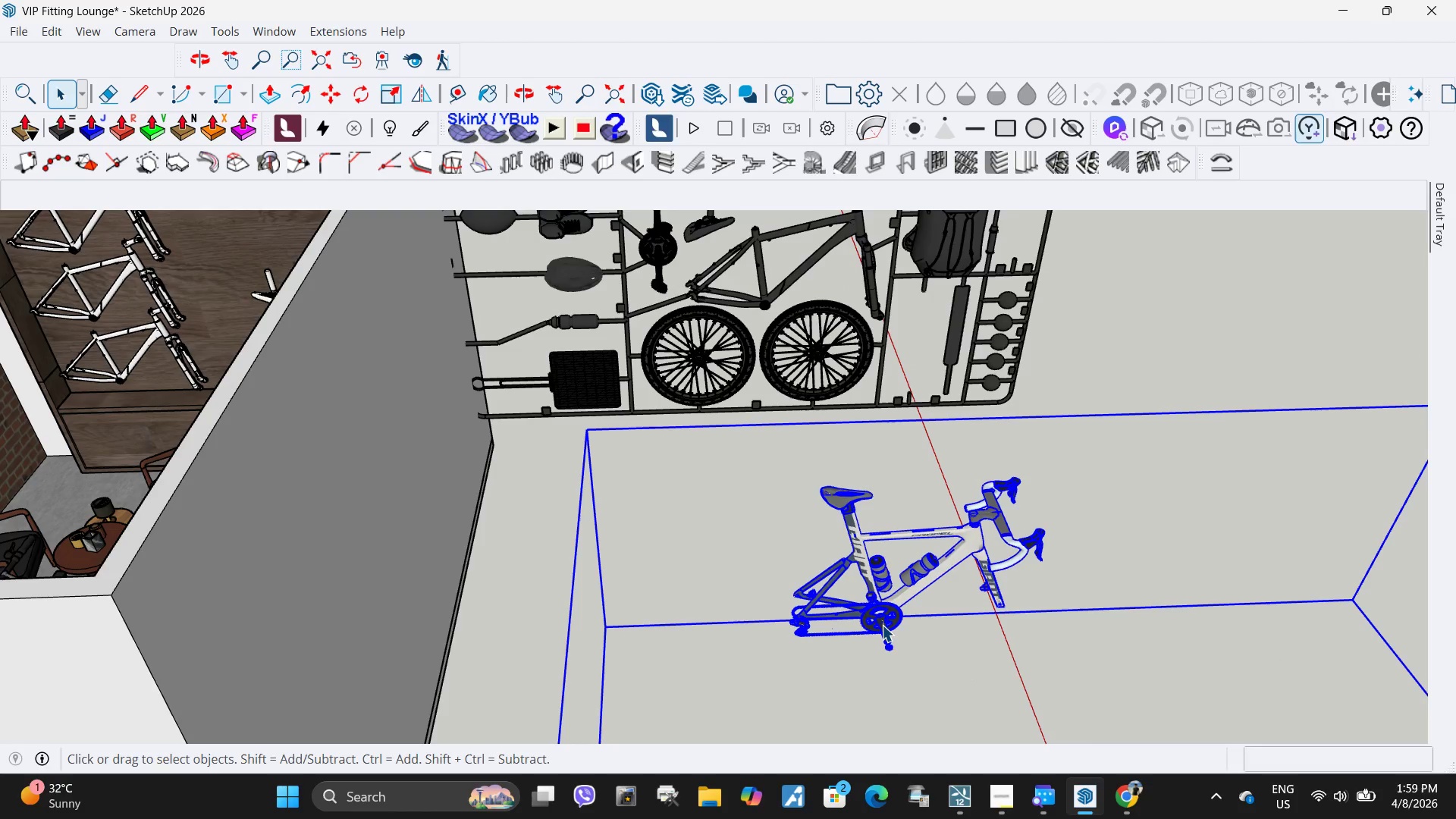 
left_click([882, 625])
 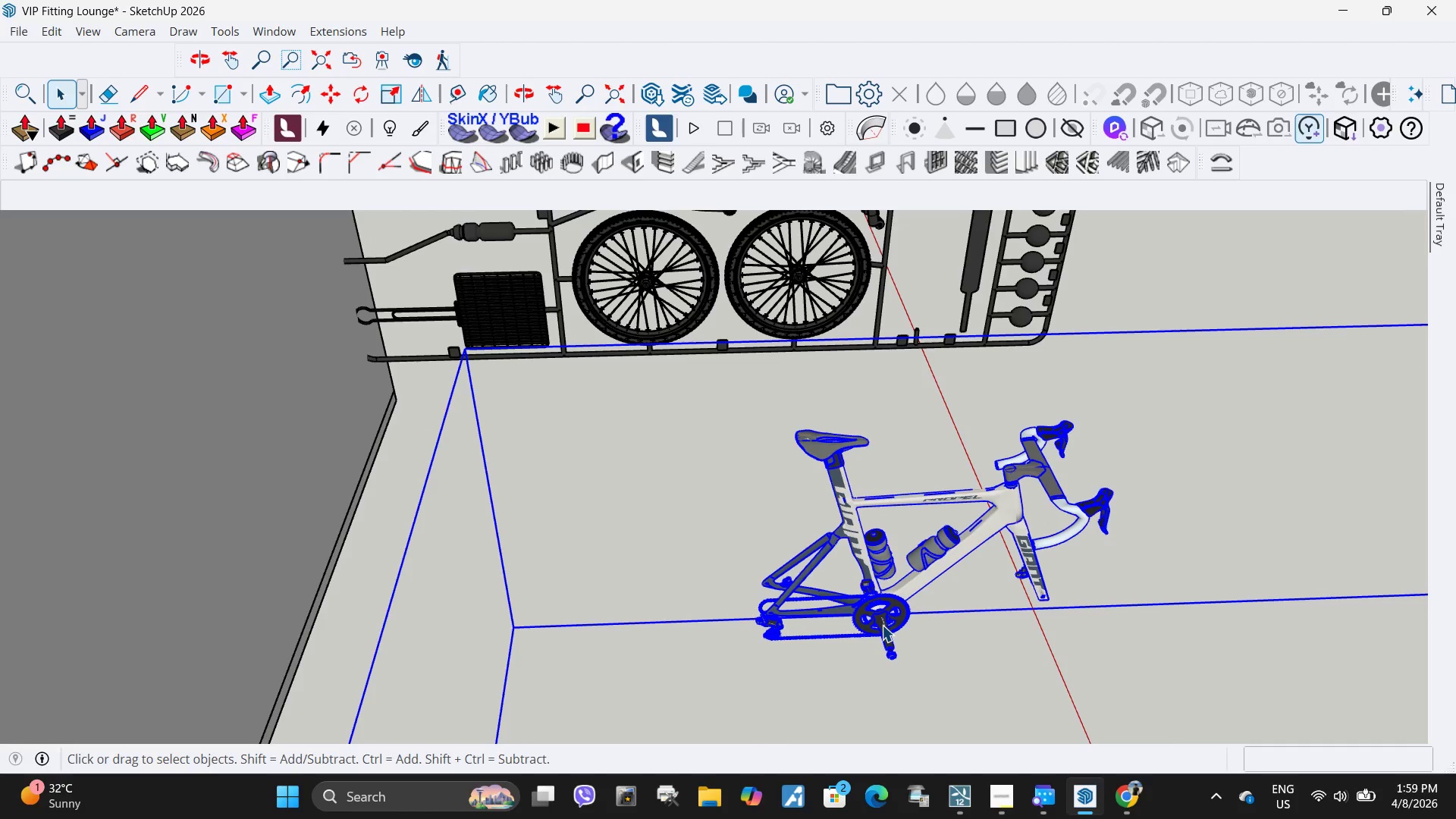 
scroll: coordinate [882, 625], scroll_direction: up, amount: 6.0
 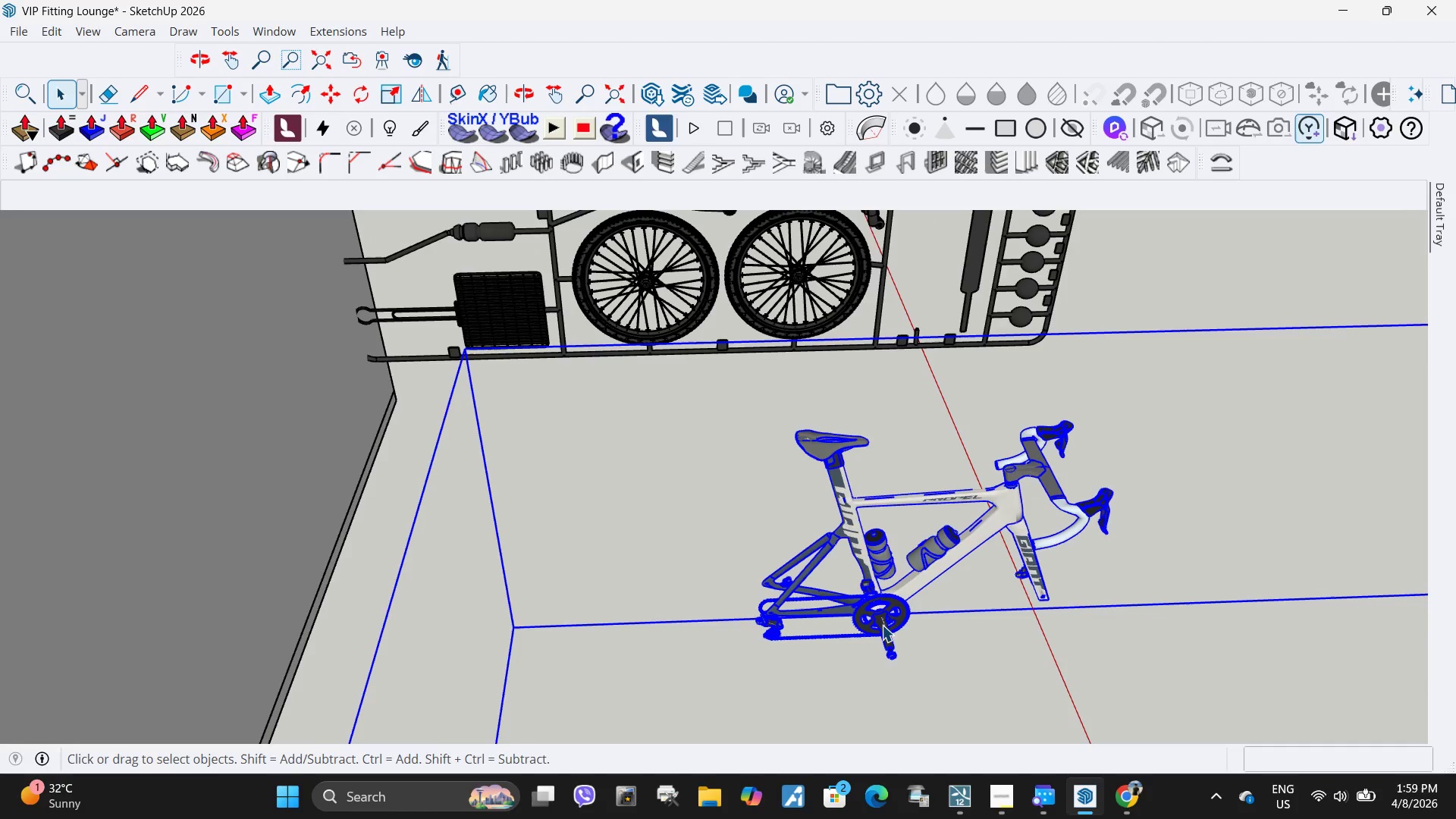 
double_click([882, 625])
 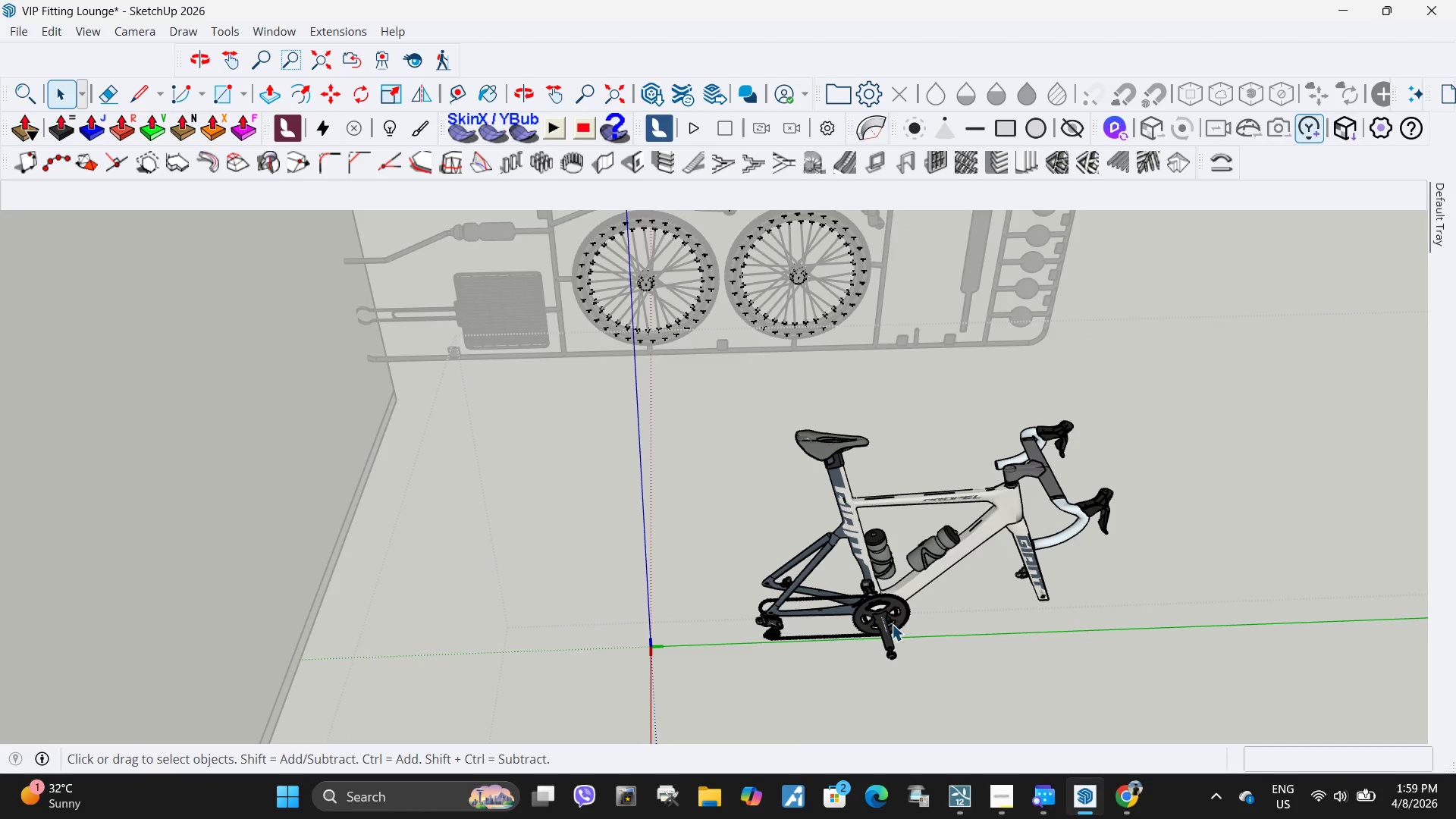 
left_click([892, 624])
 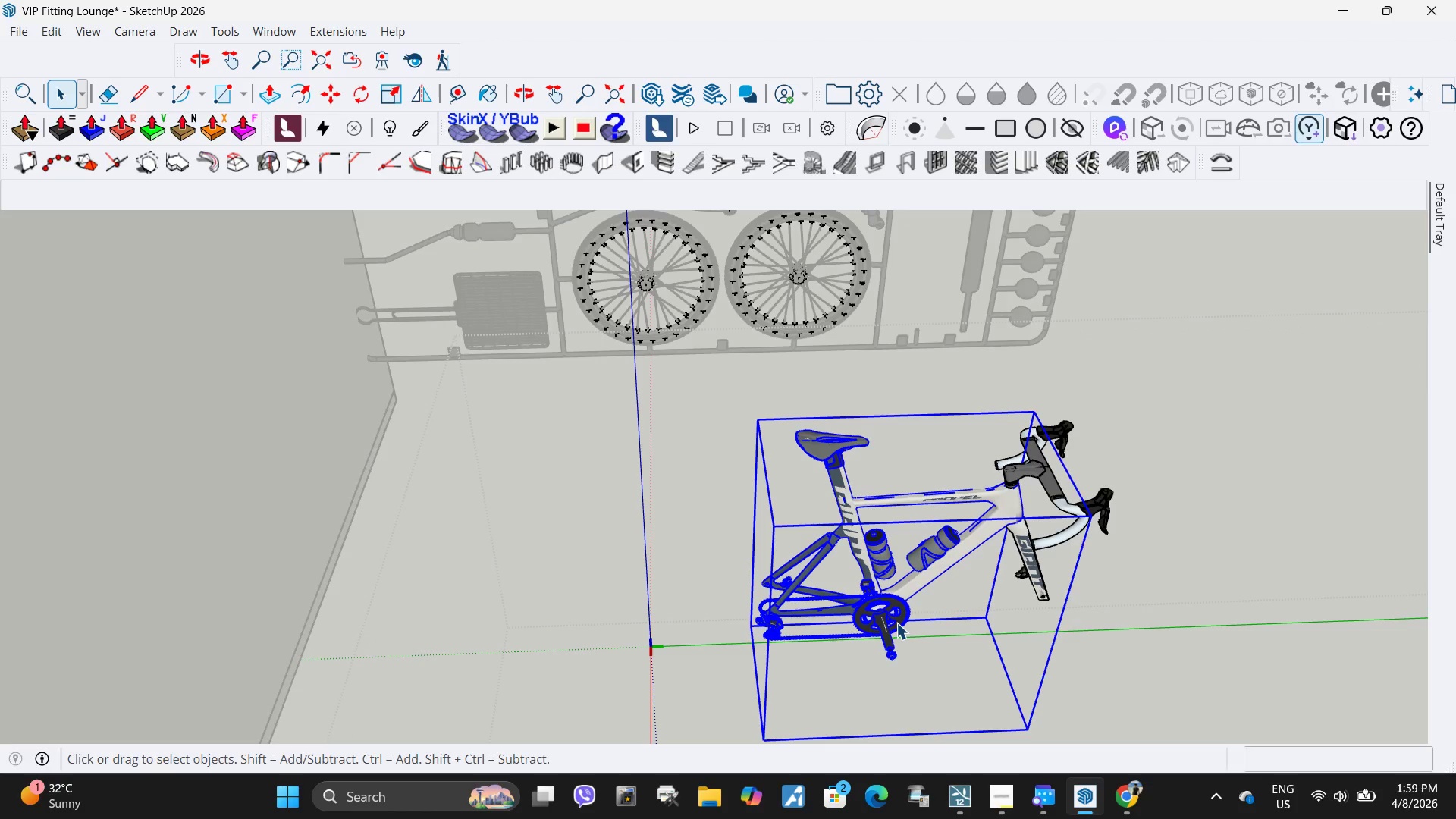 
scroll: coordinate [896, 623], scroll_direction: up, amount: 5.0
 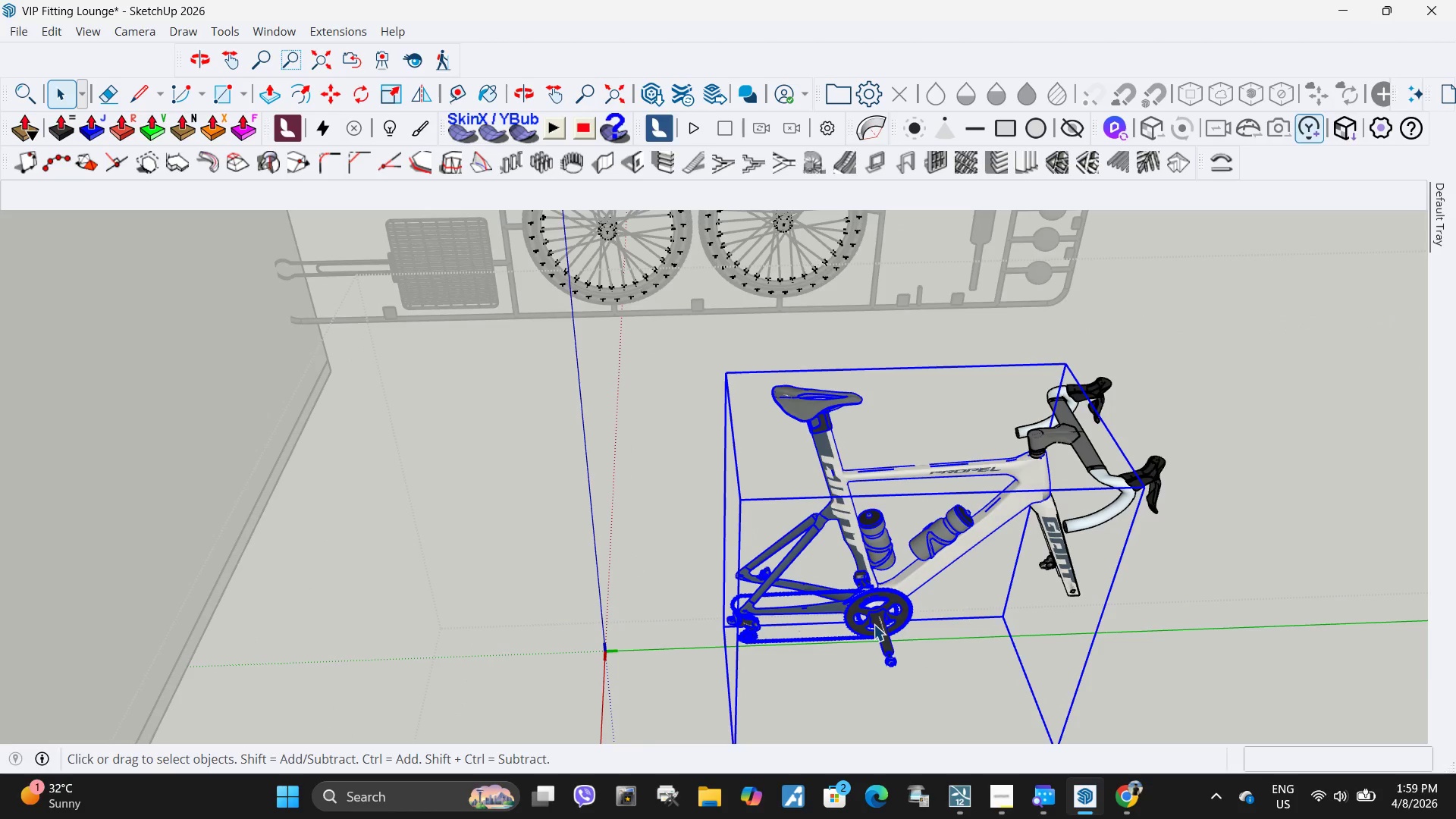 
double_click([874, 624])
 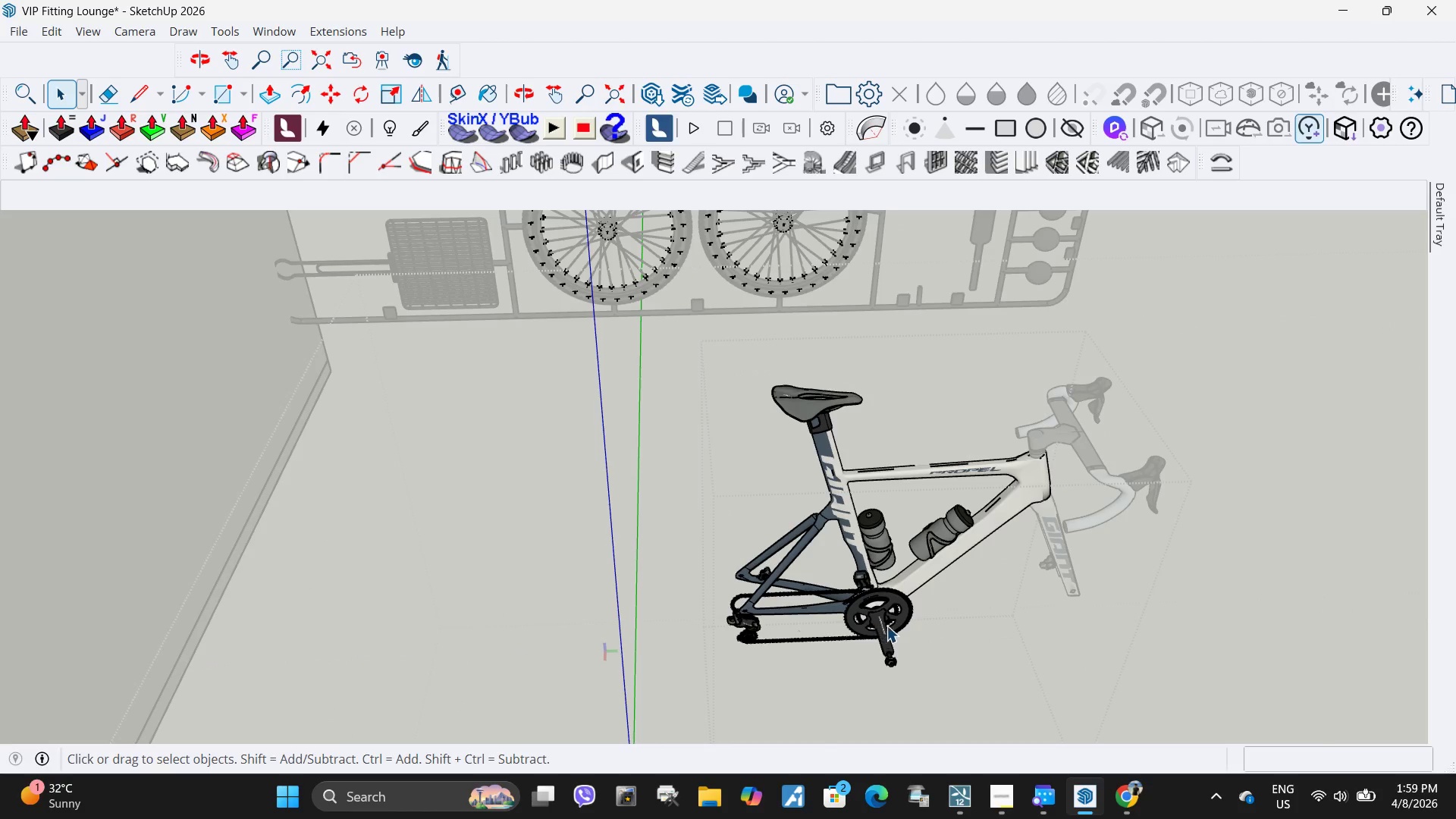 
left_click([886, 626])
 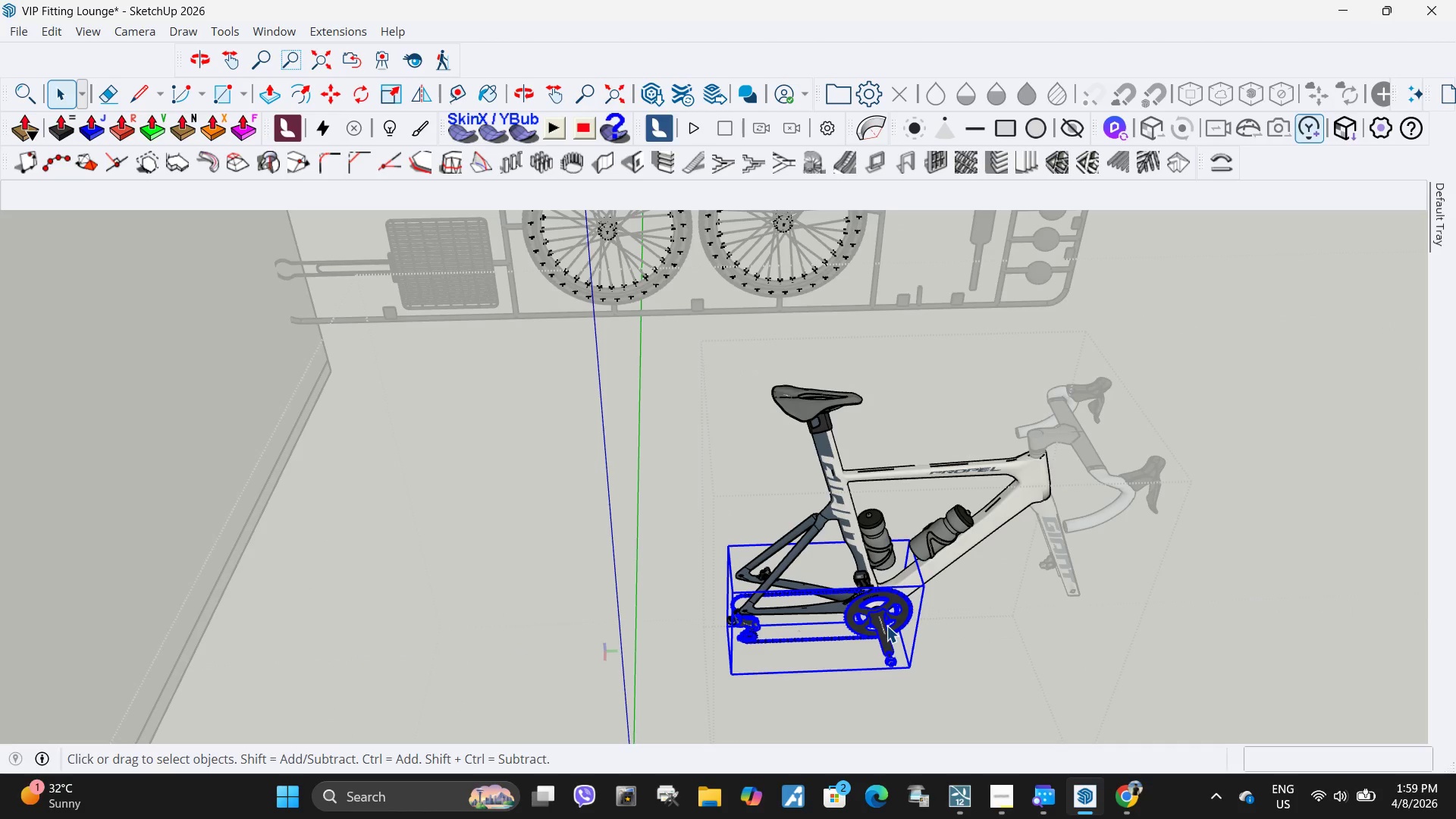 
key(Delete)
 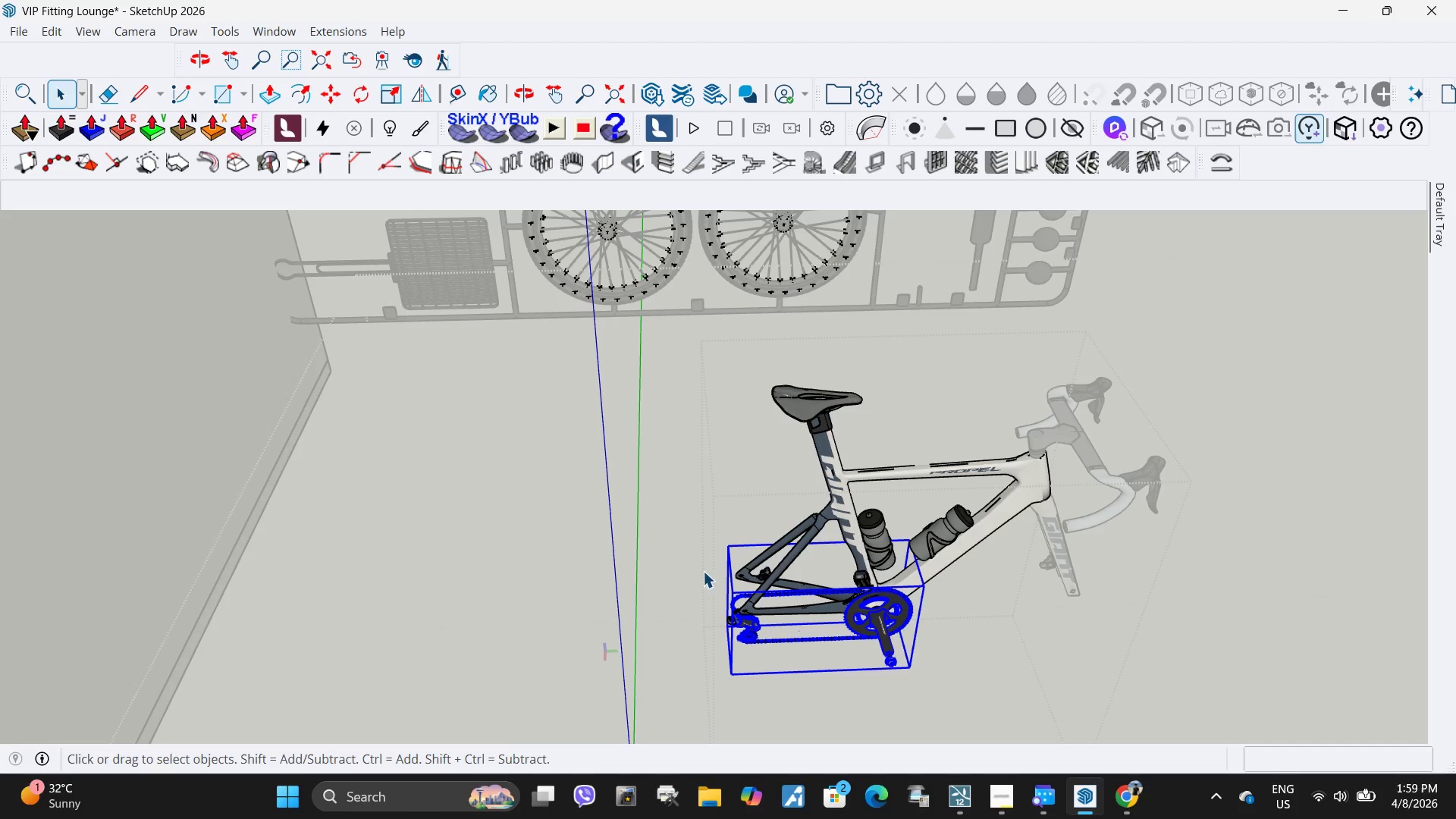 
left_click([890, 544])
 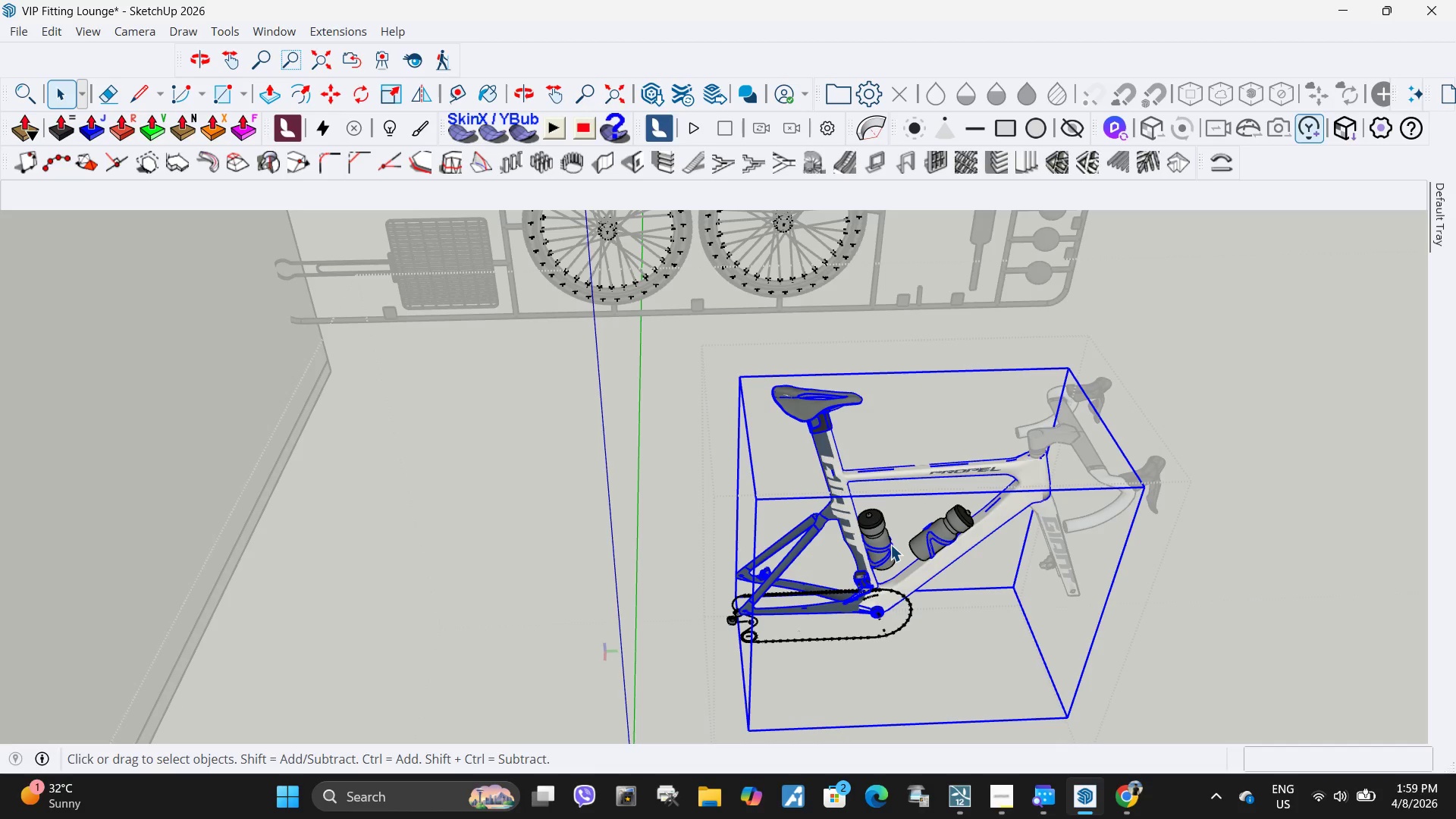 
double_click([890, 544])
 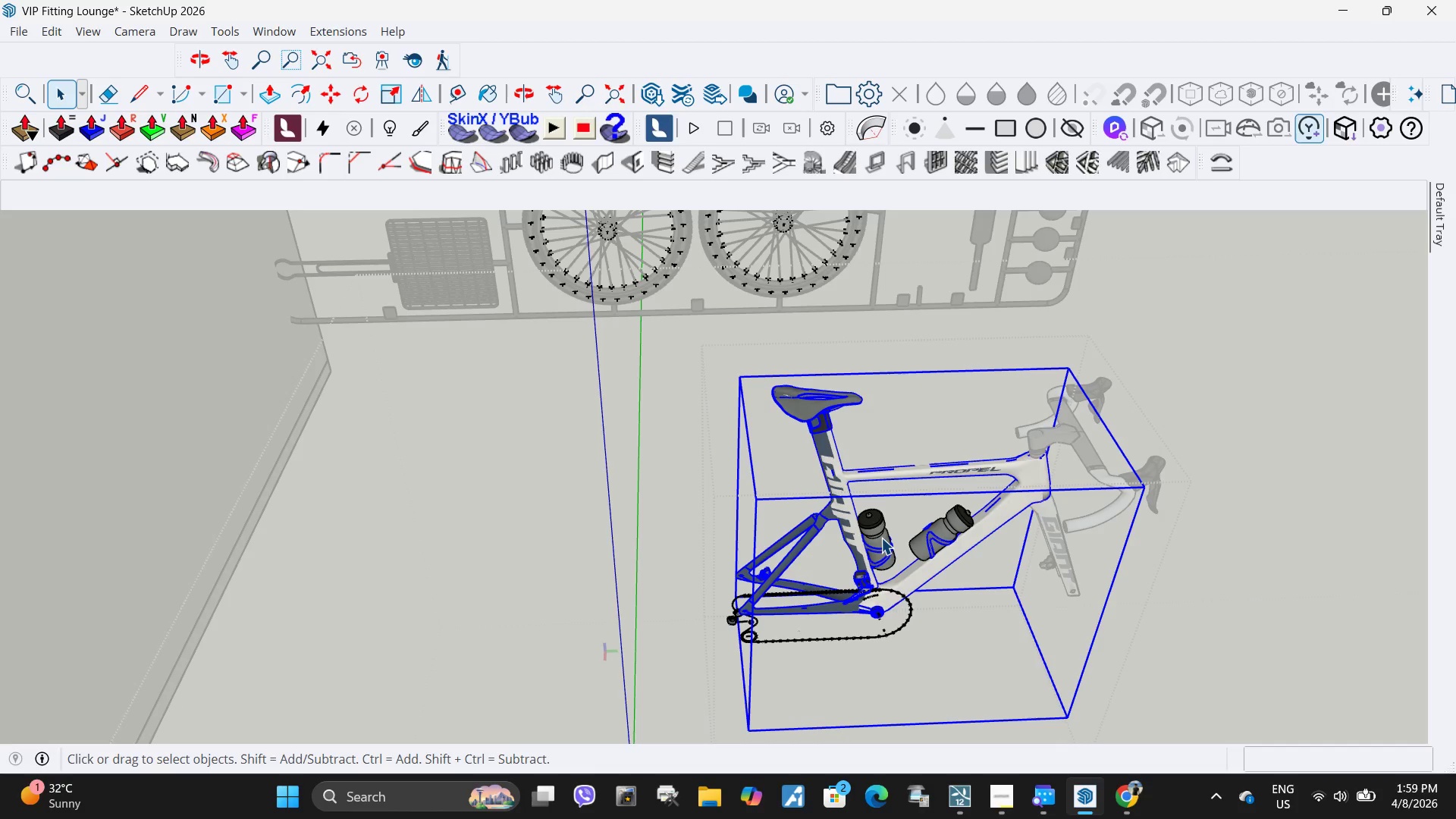 
left_click([881, 538])
 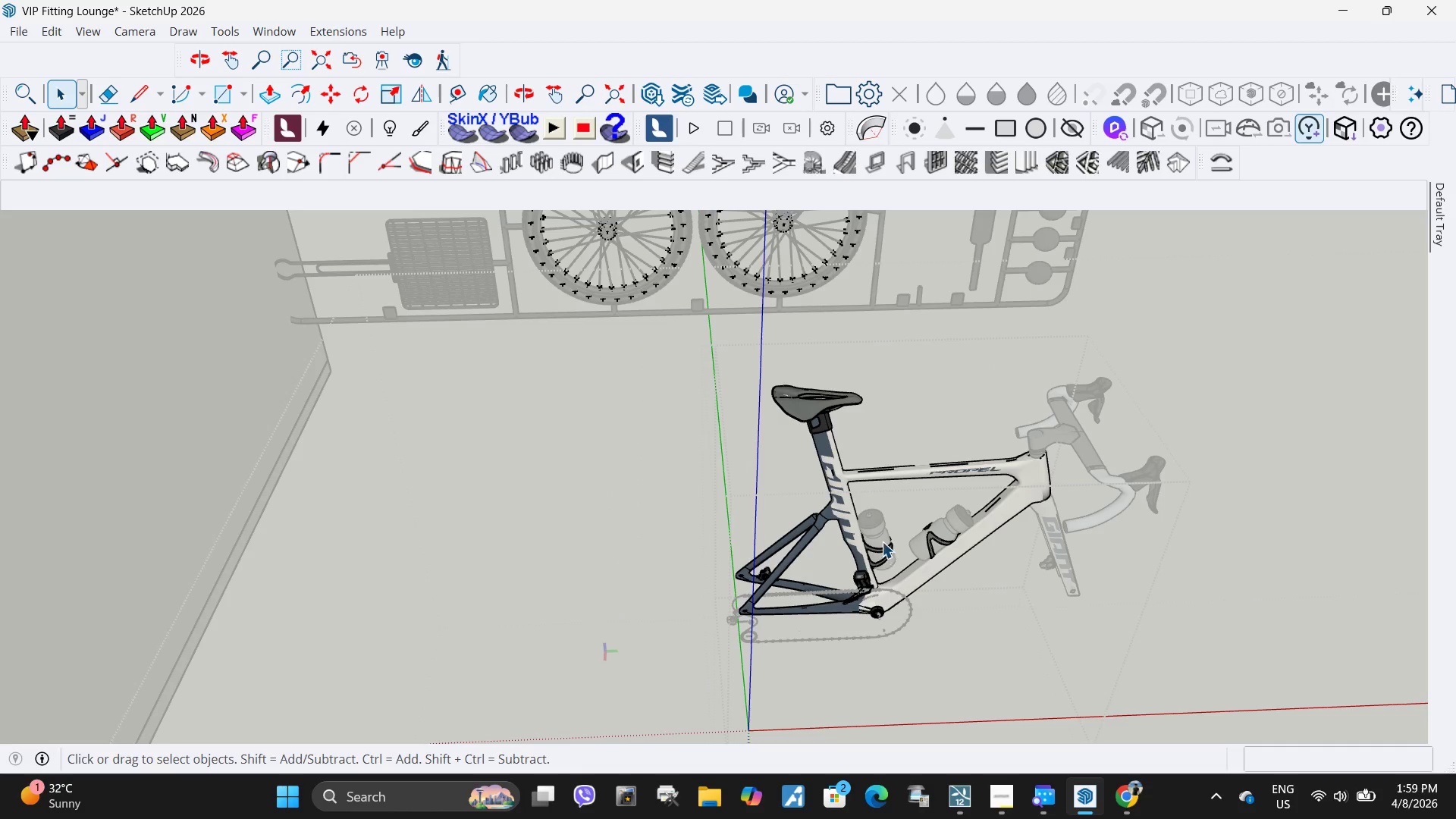 
left_click([881, 557])
 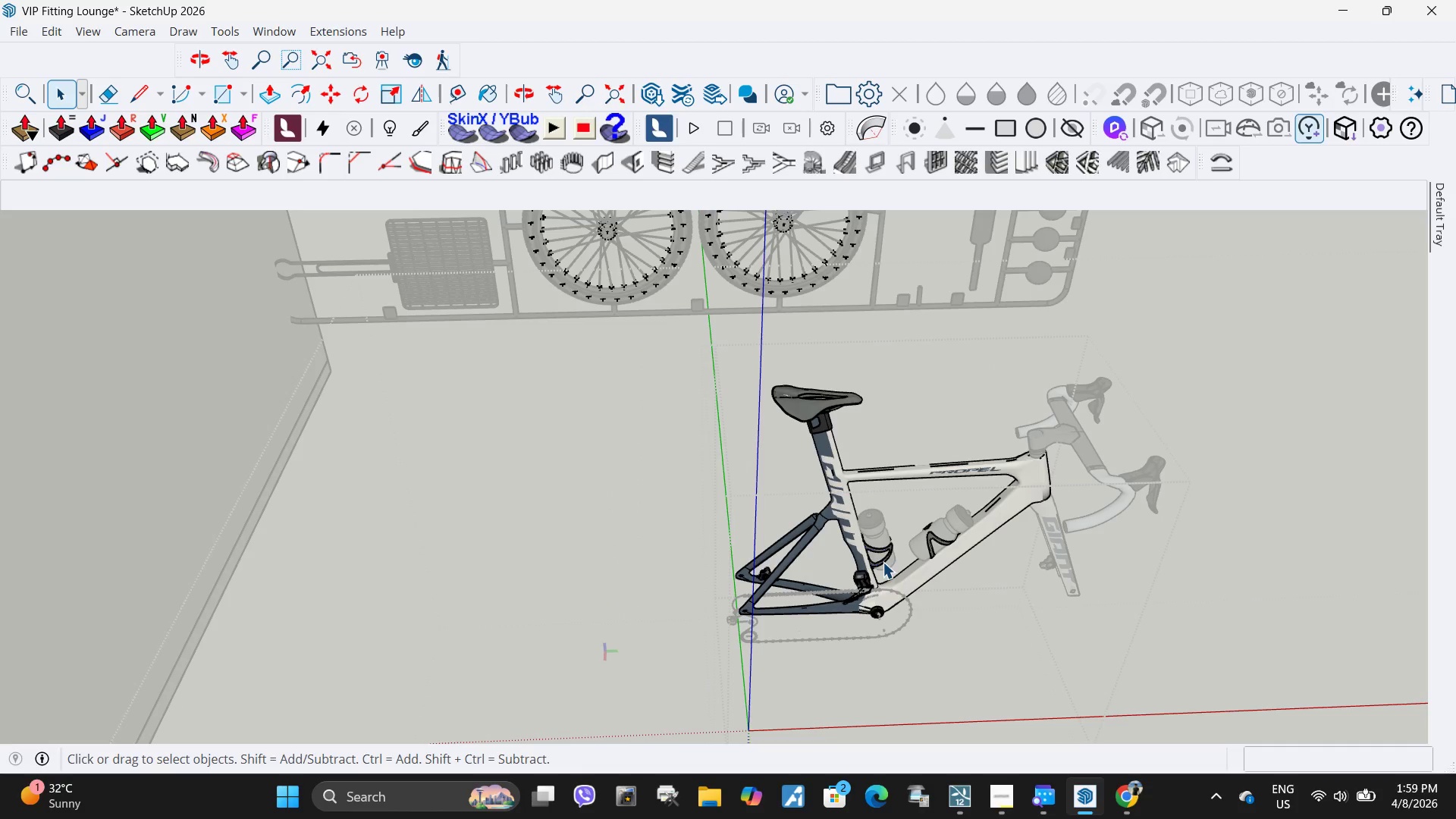 
left_click([871, 522])
 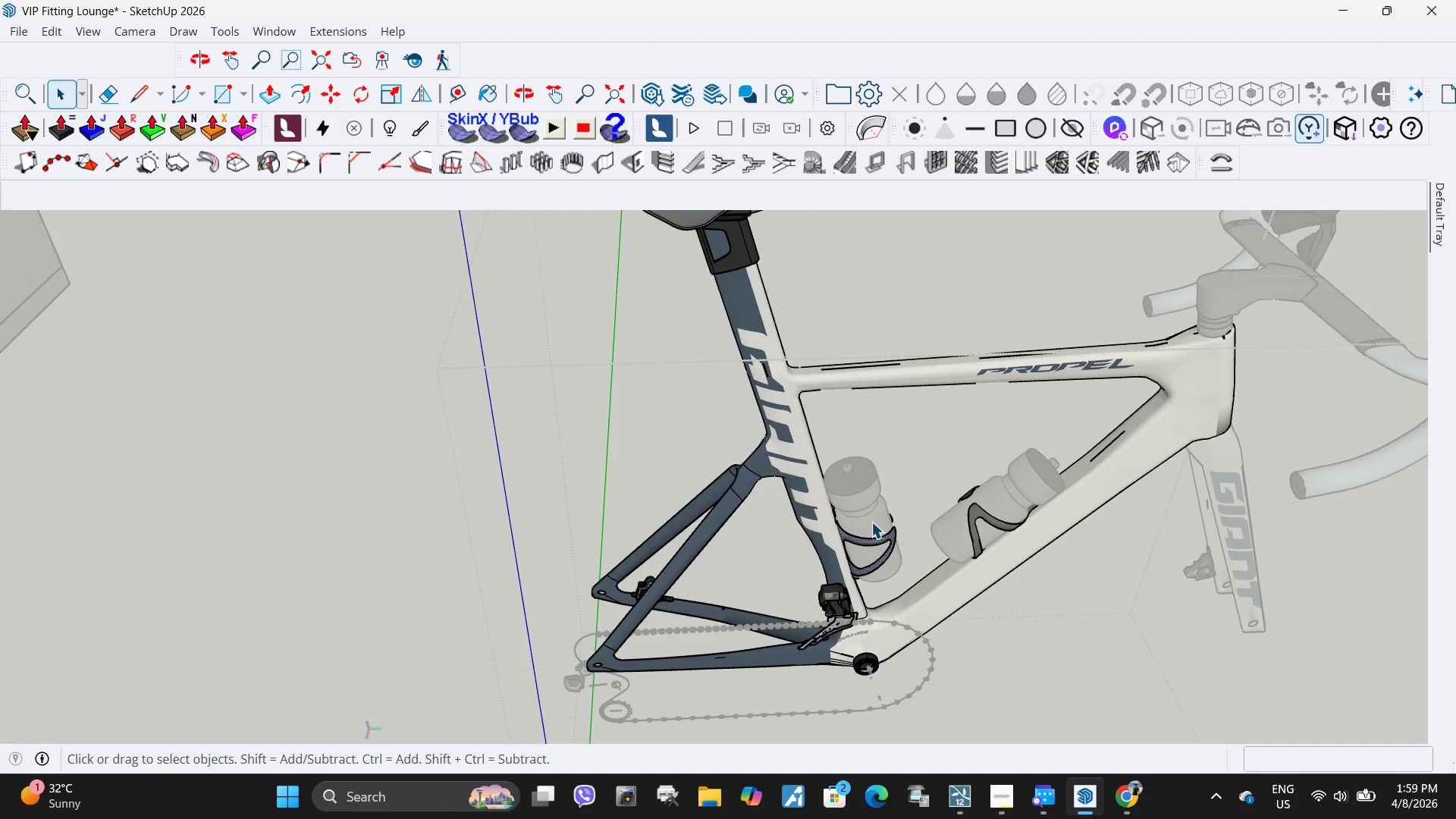 
scroll: coordinate [890, 558], scroll_direction: up, amount: 13.0
 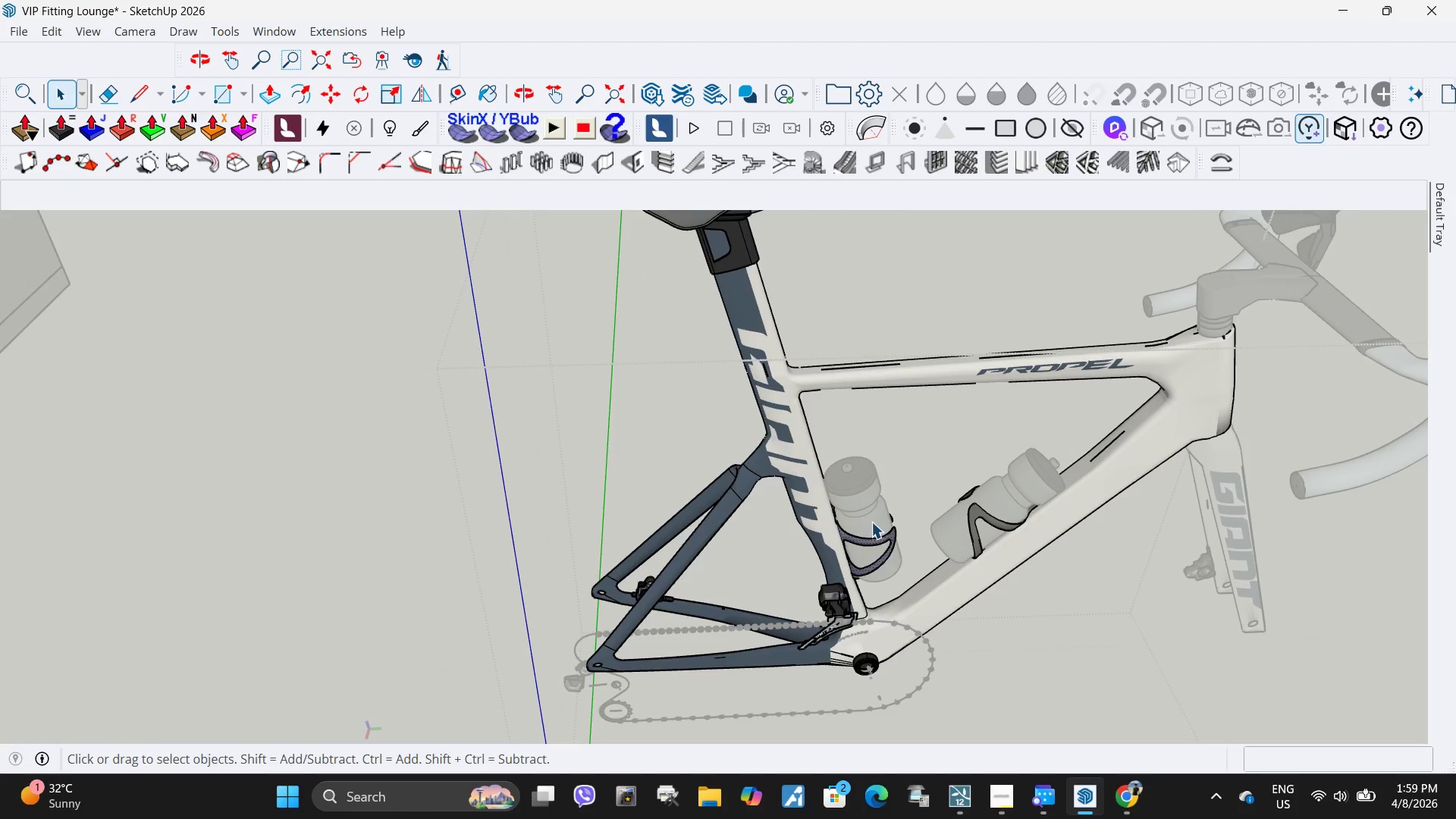 
key(Escape)
 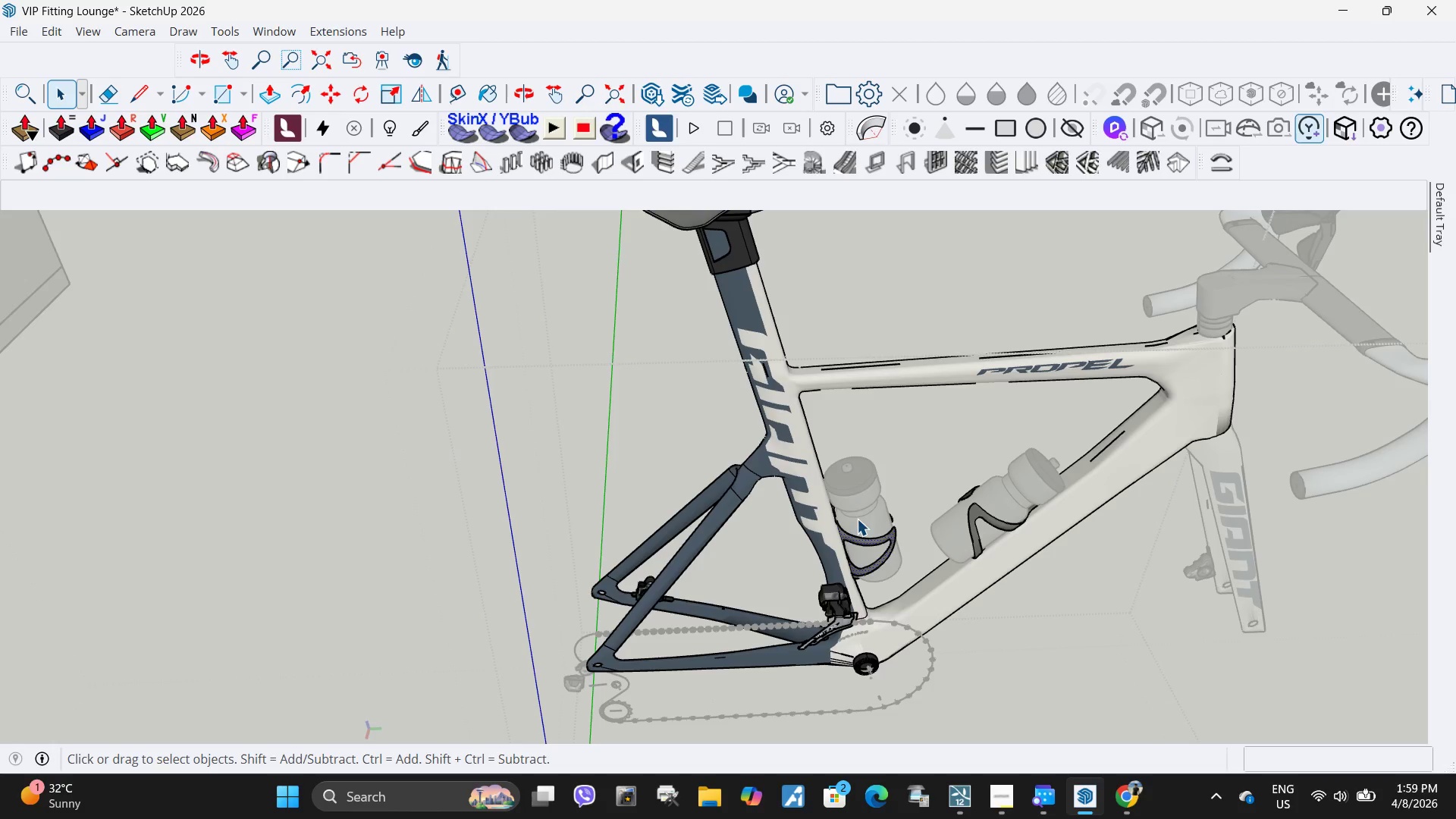 
left_click([827, 514])
 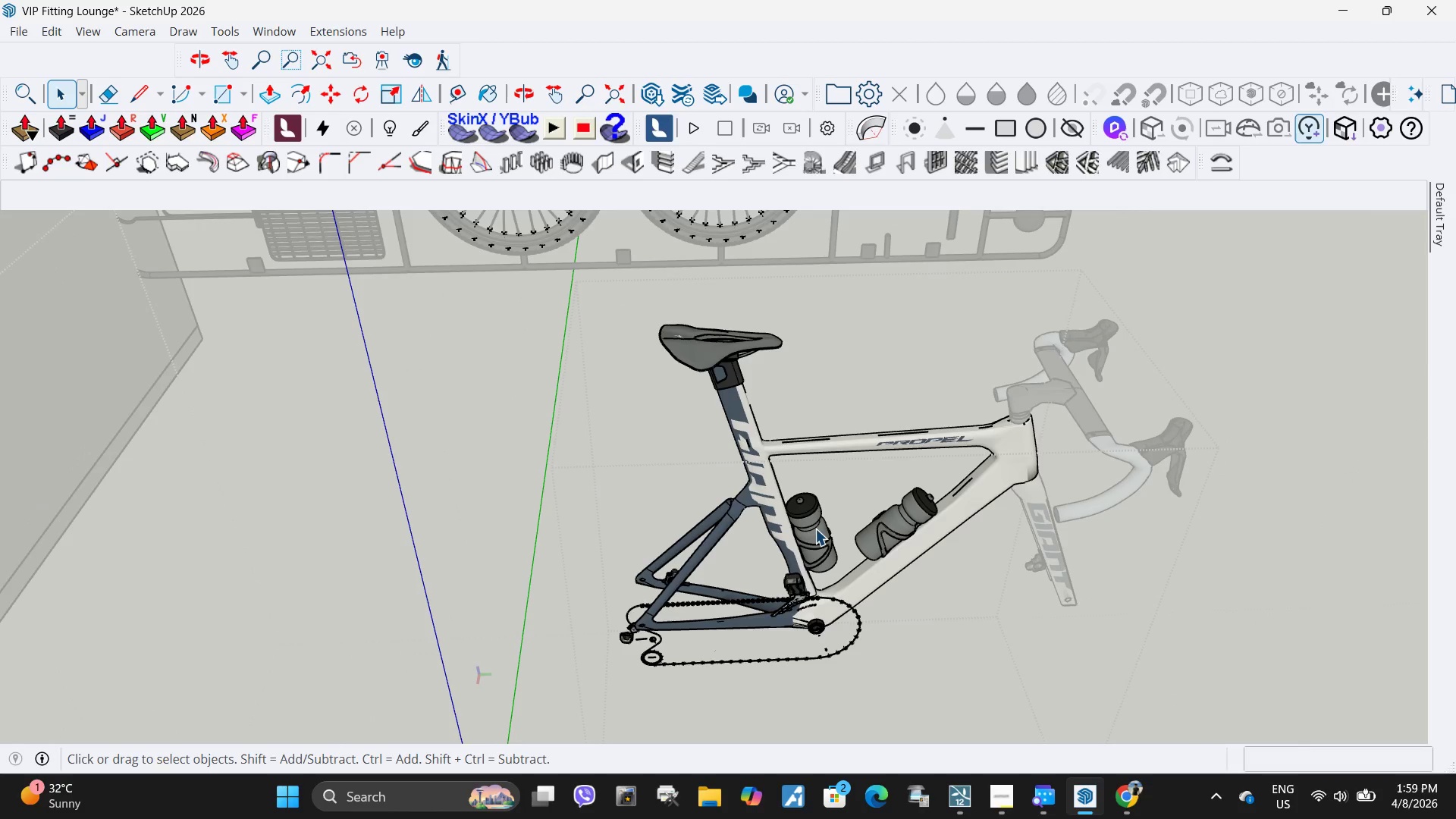 
scroll: coordinate [704, 548], scroll_direction: down, amount: 20.0
 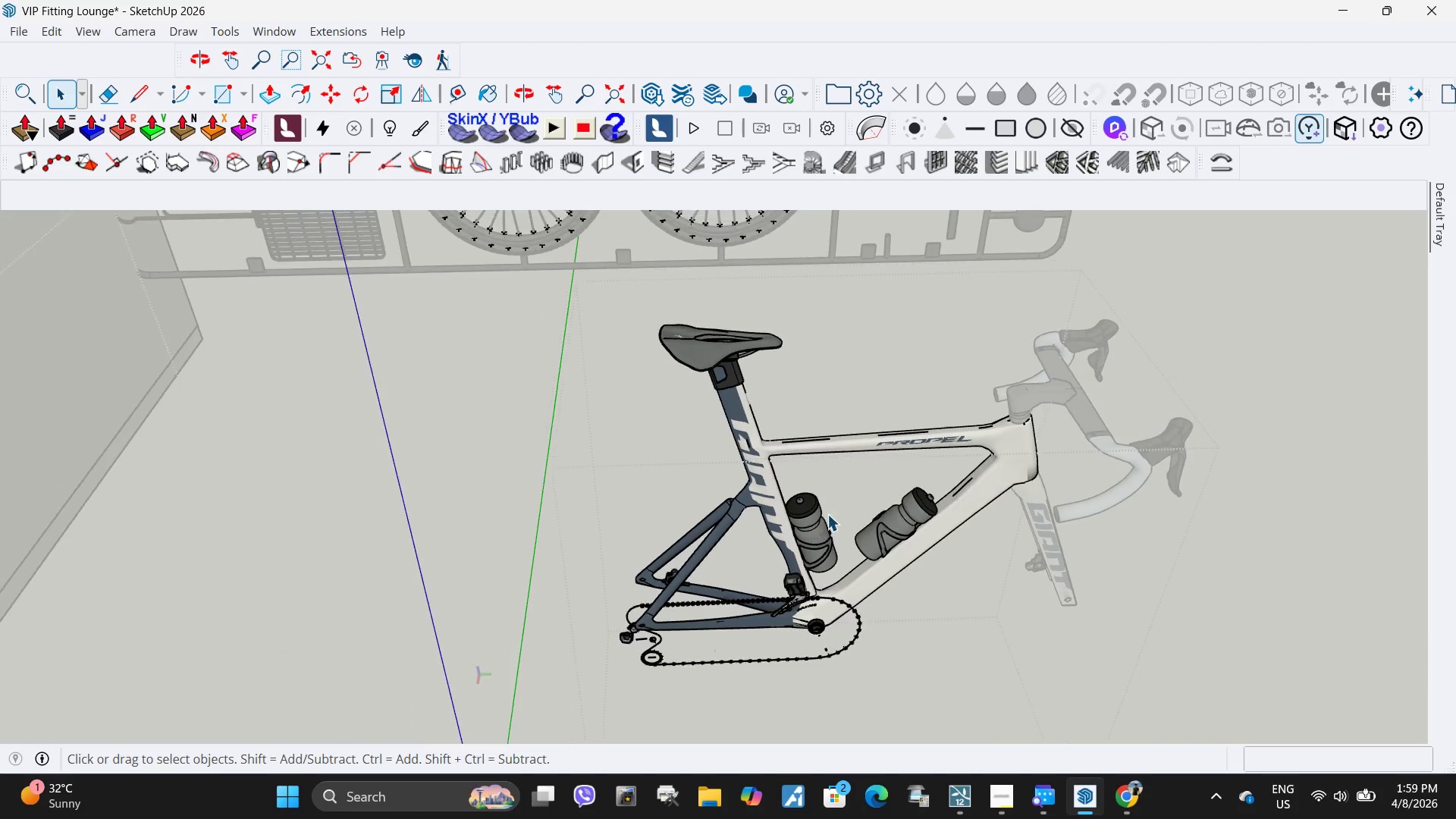 
left_click([815, 529])
 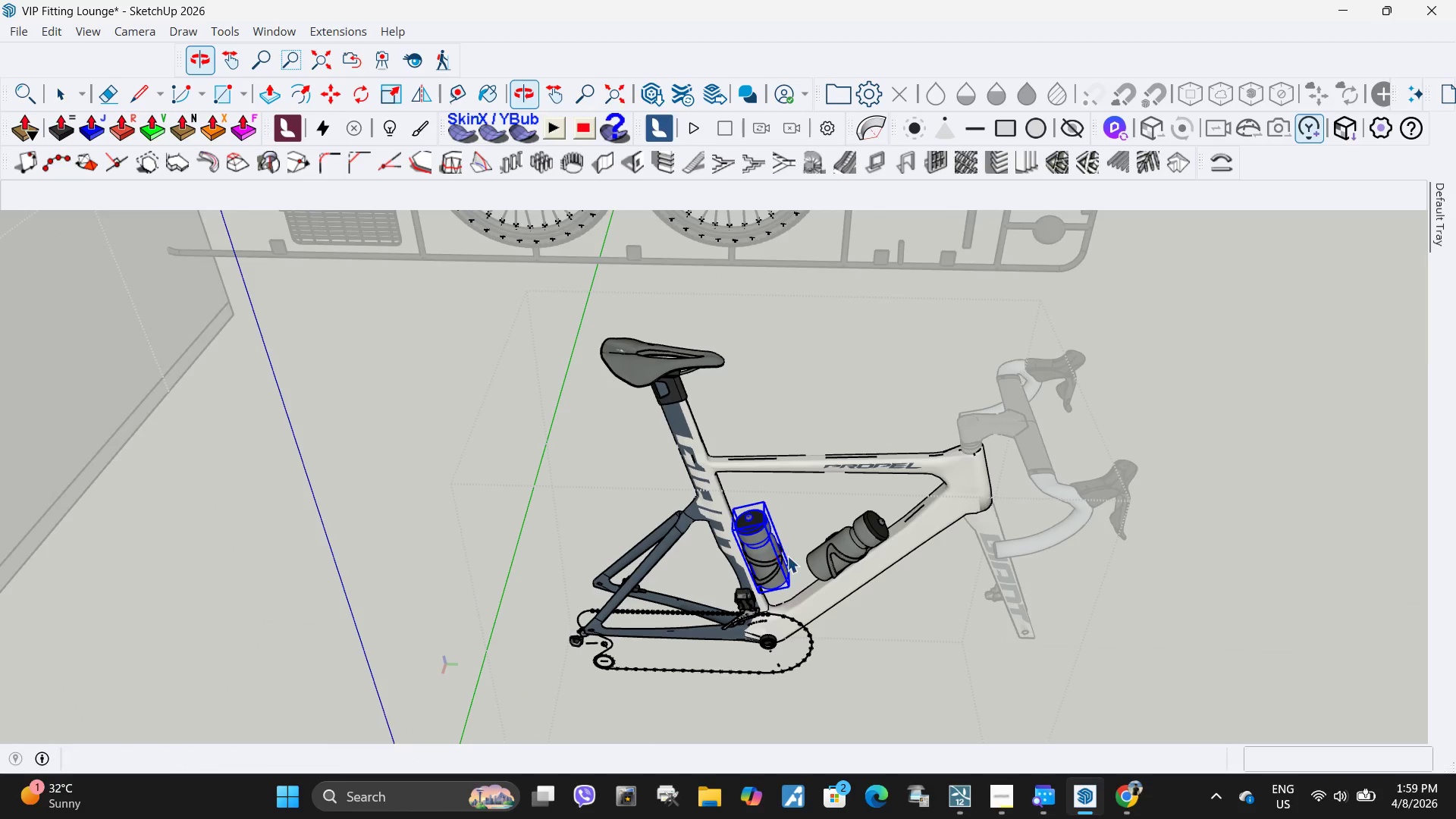 
key(Delete)
 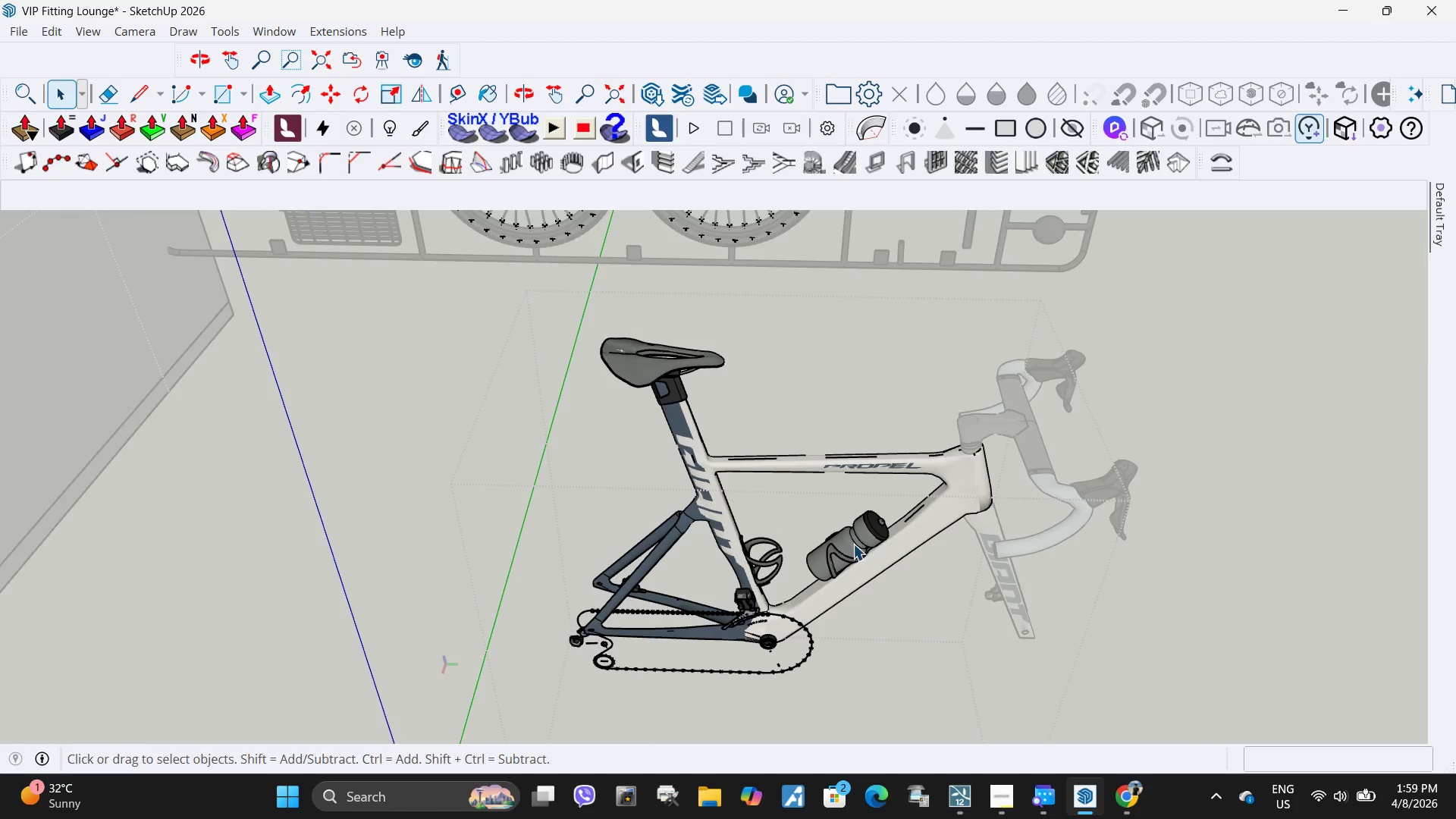 
left_click([853, 544])
 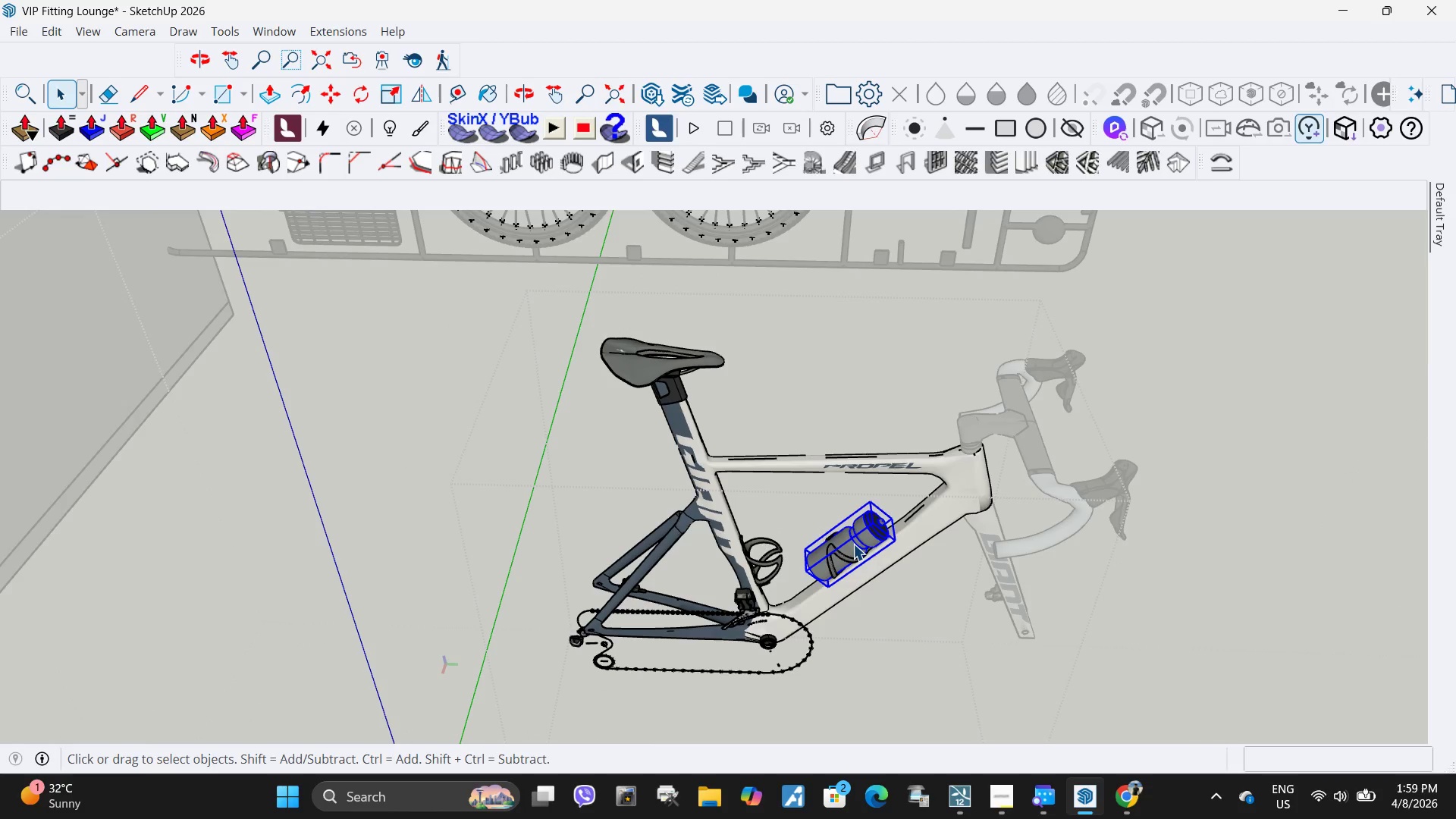 
key(Delete)
 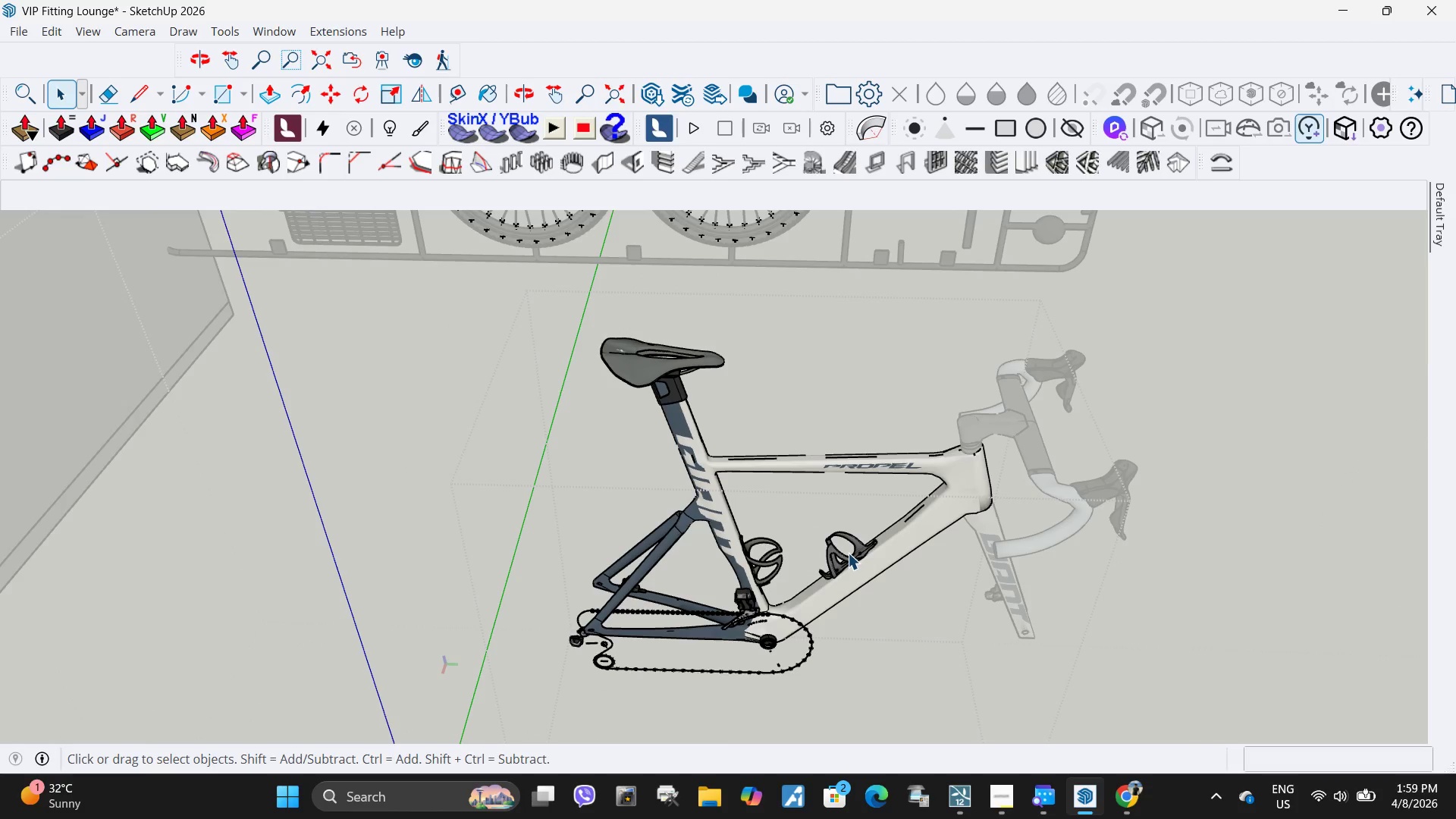 
left_click([846, 554])
 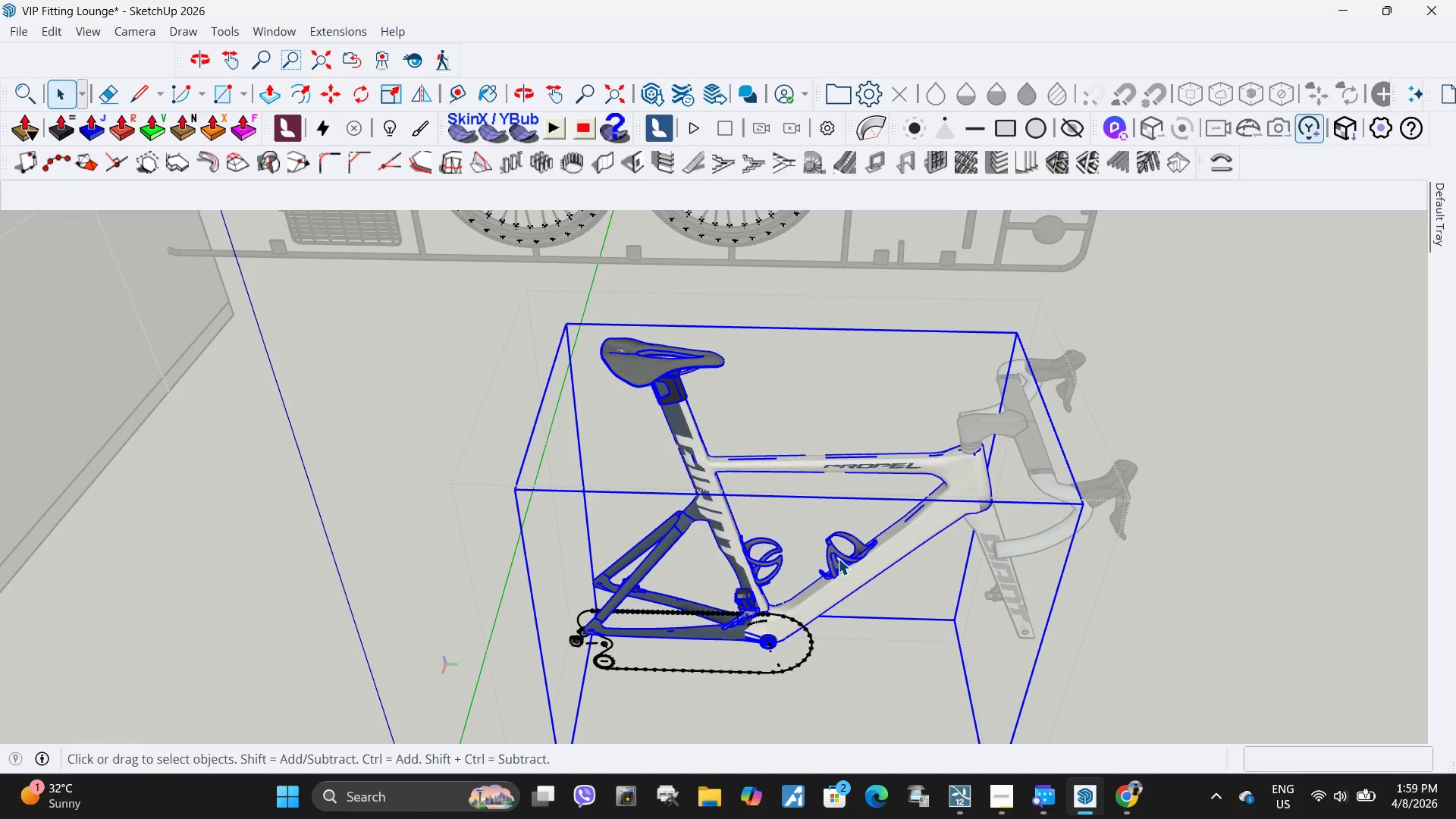 
double_click([838, 558])
 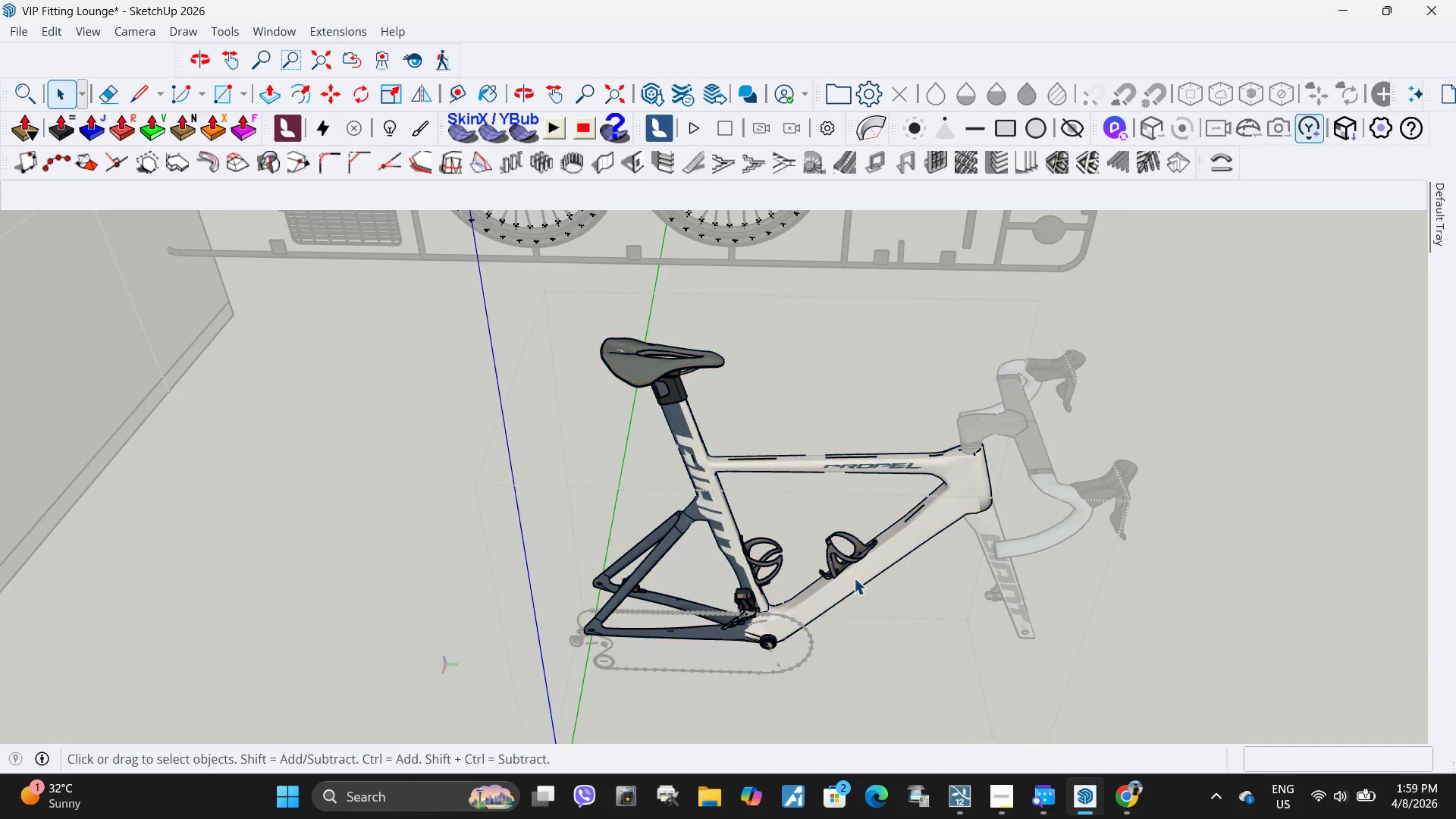 
left_click([679, 362])
 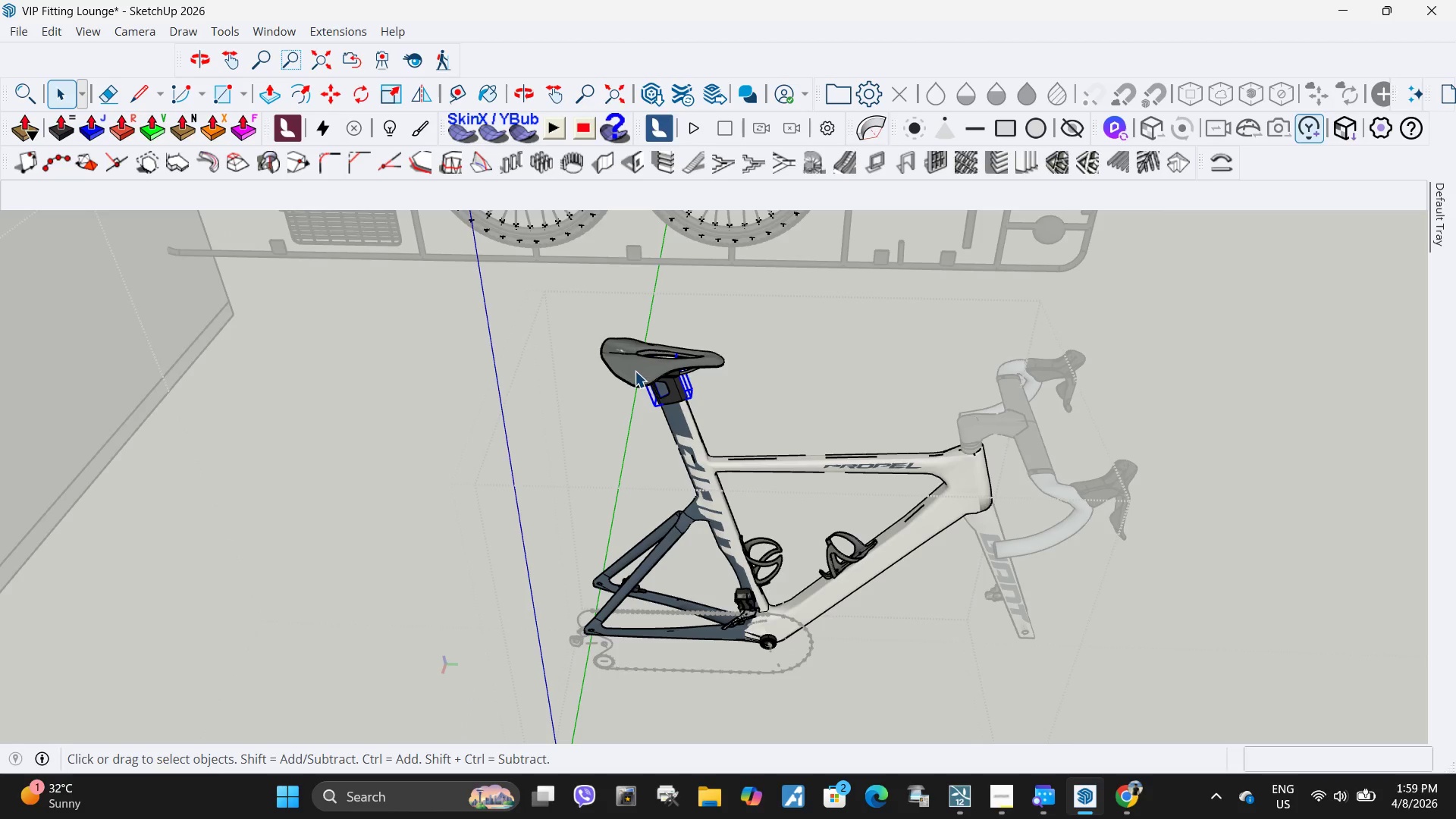 
left_click([637, 371])
 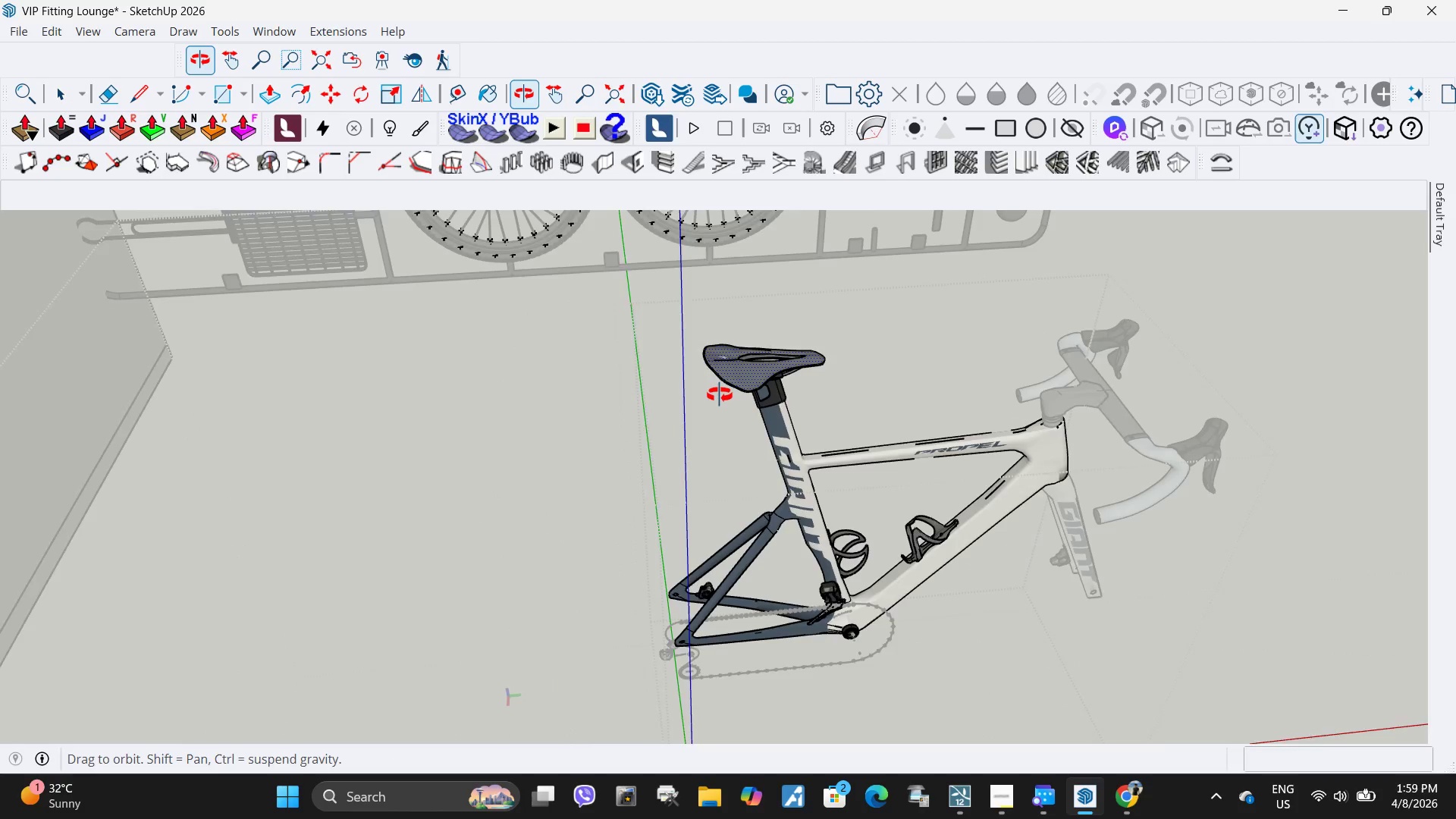 
left_click_drag(start_coordinate=[659, 316], to_coordinate=[823, 414])
 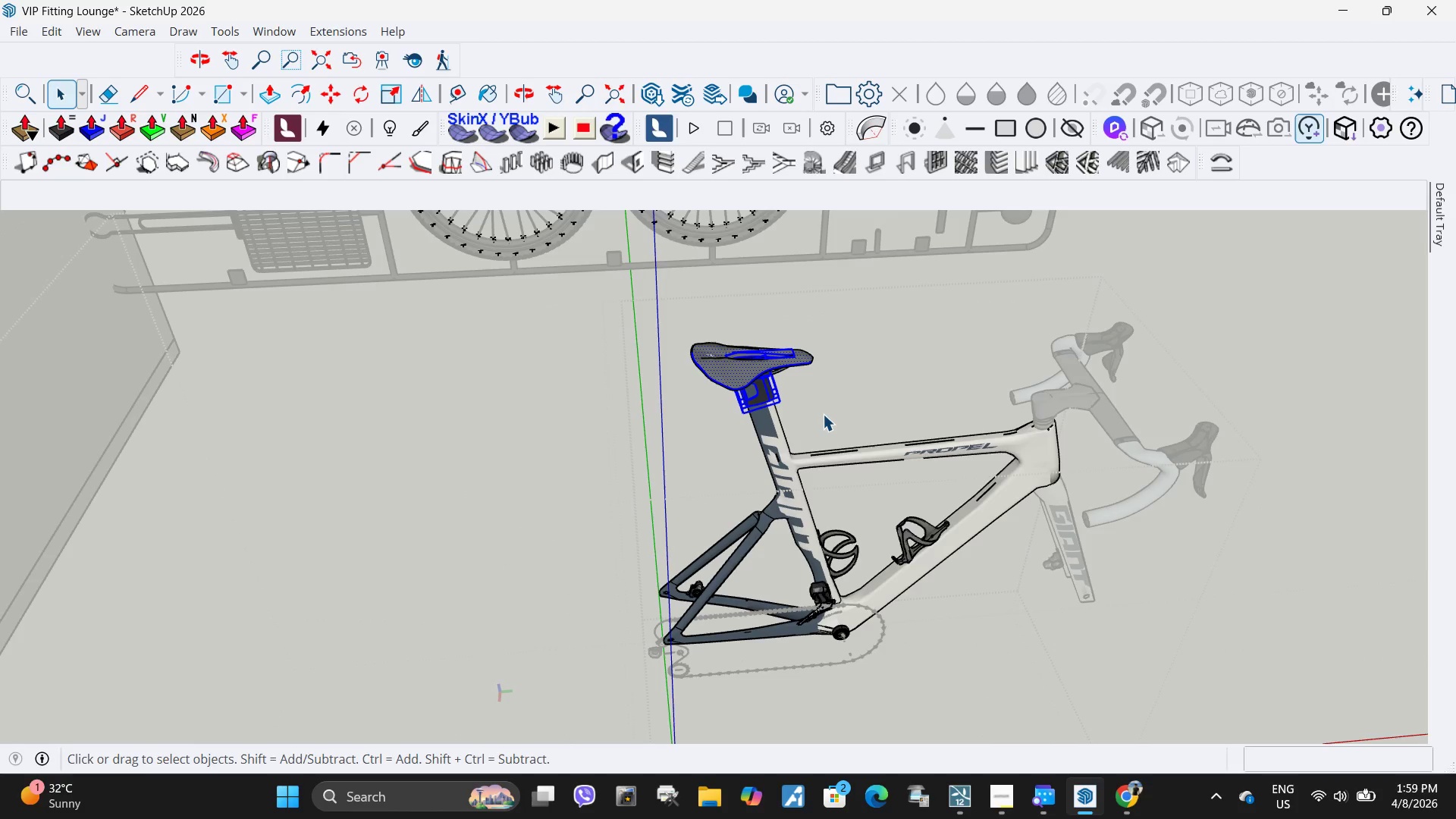 
key(Control+C)
 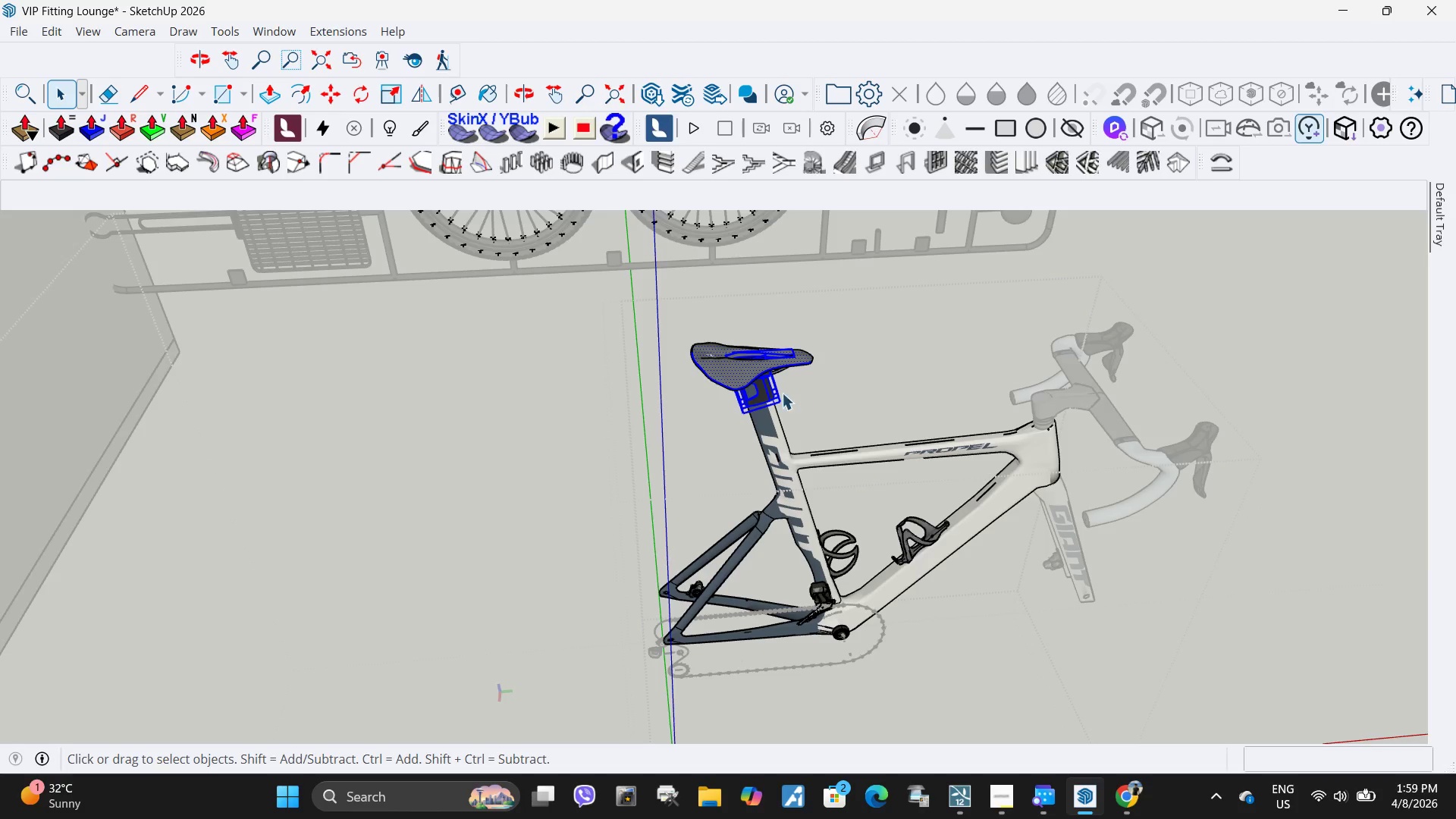 
key(Space)
 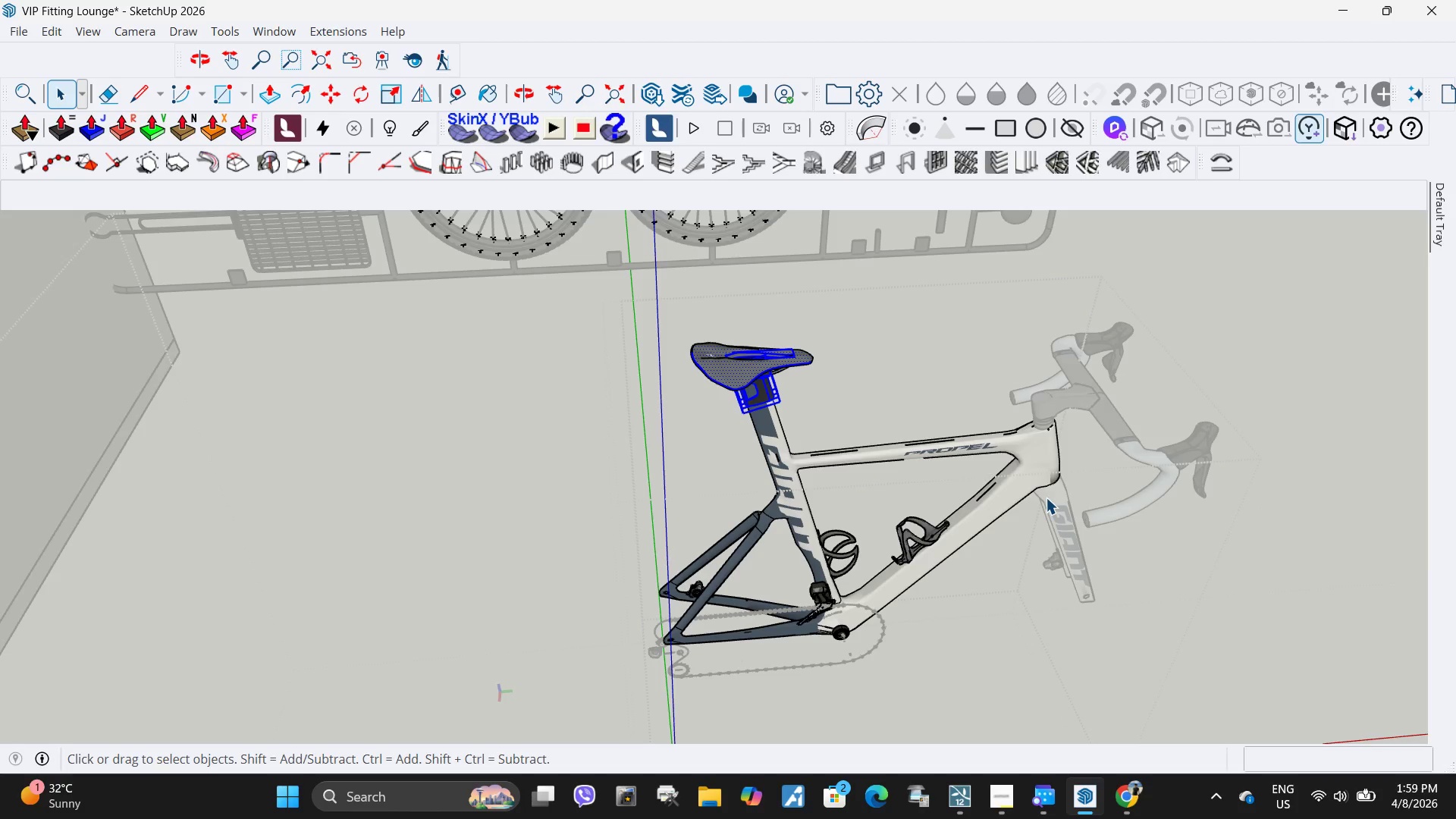 
key(Escape)
 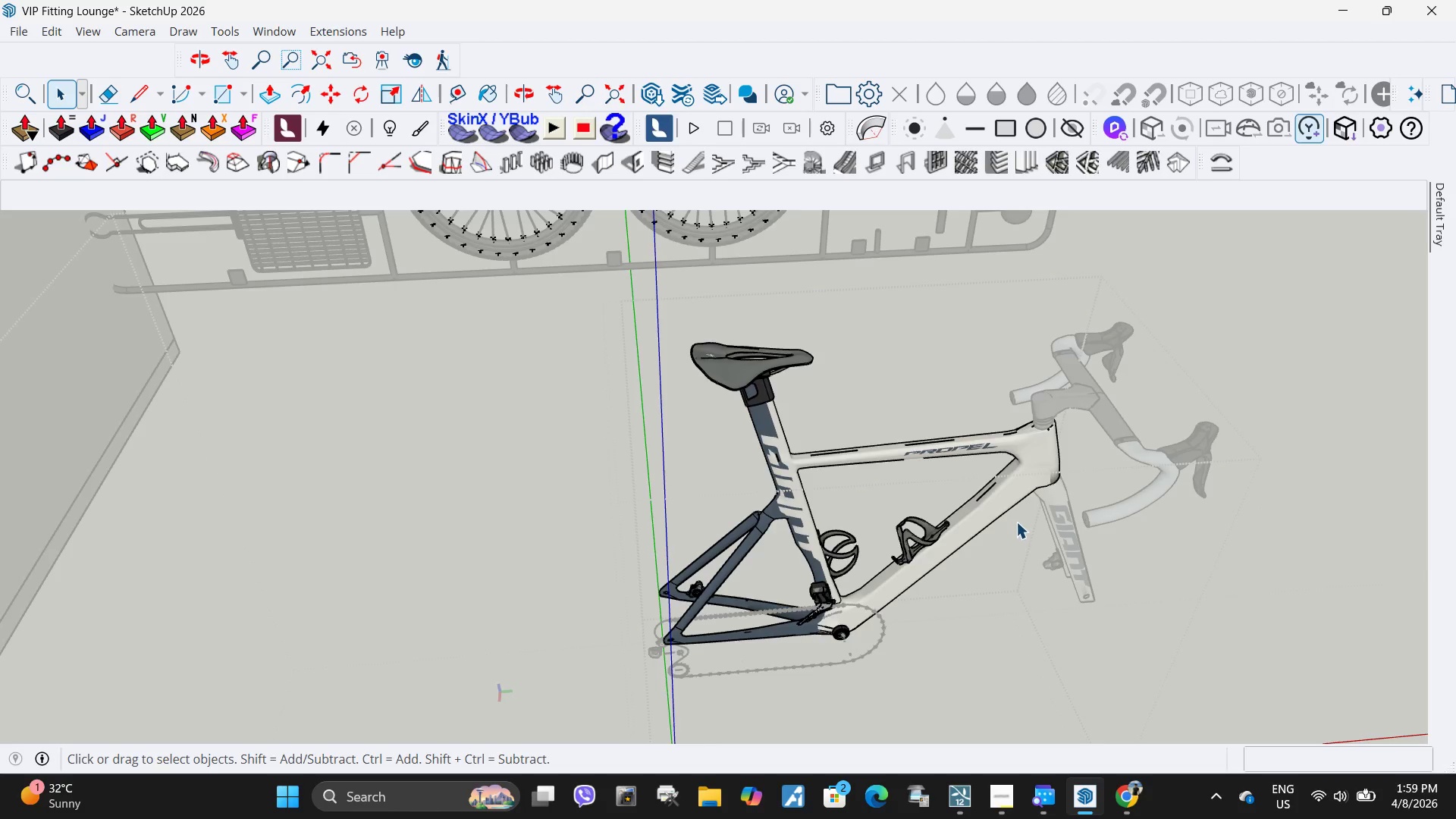 
key(Escape)
 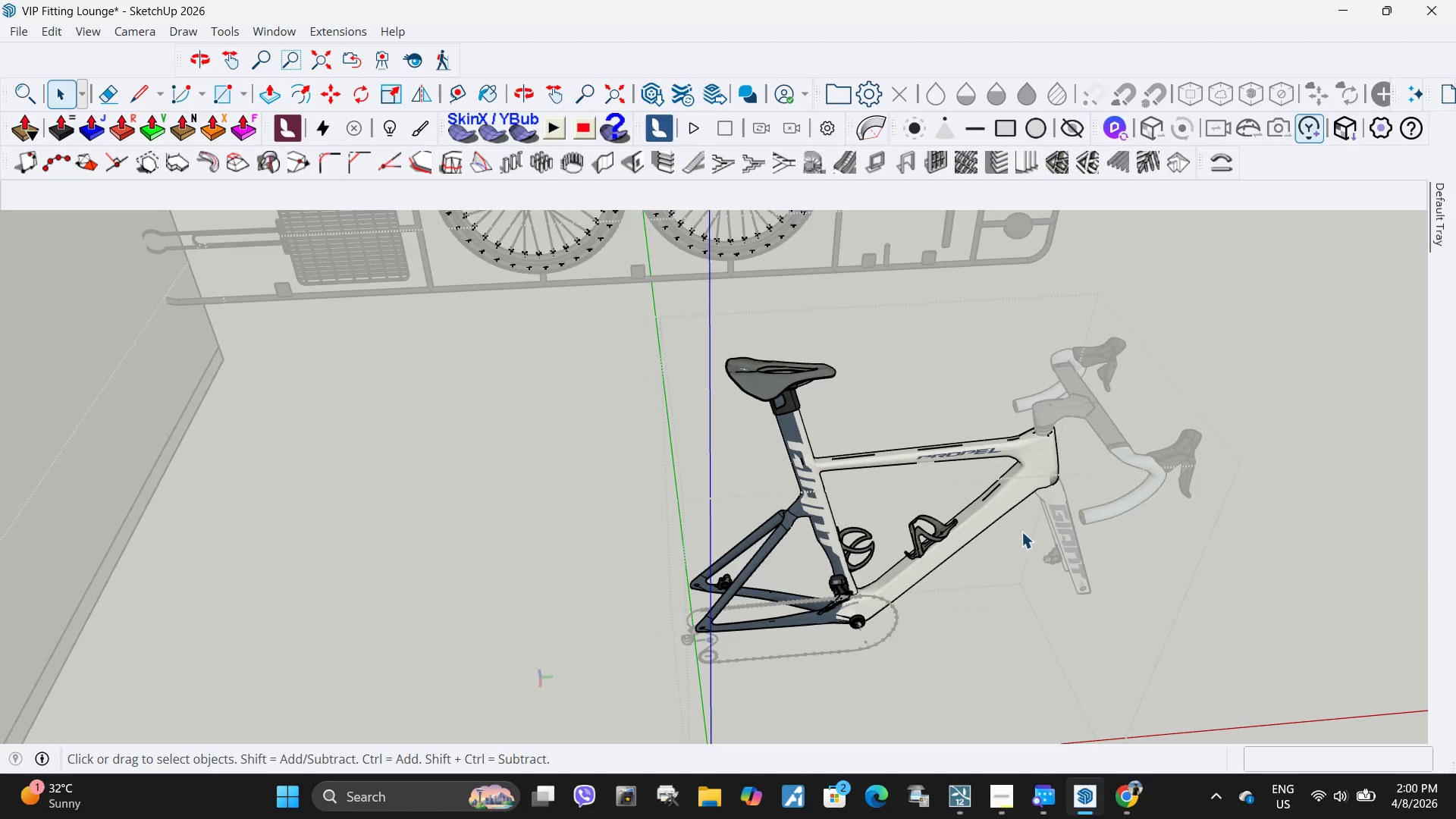 
key(Escape)
 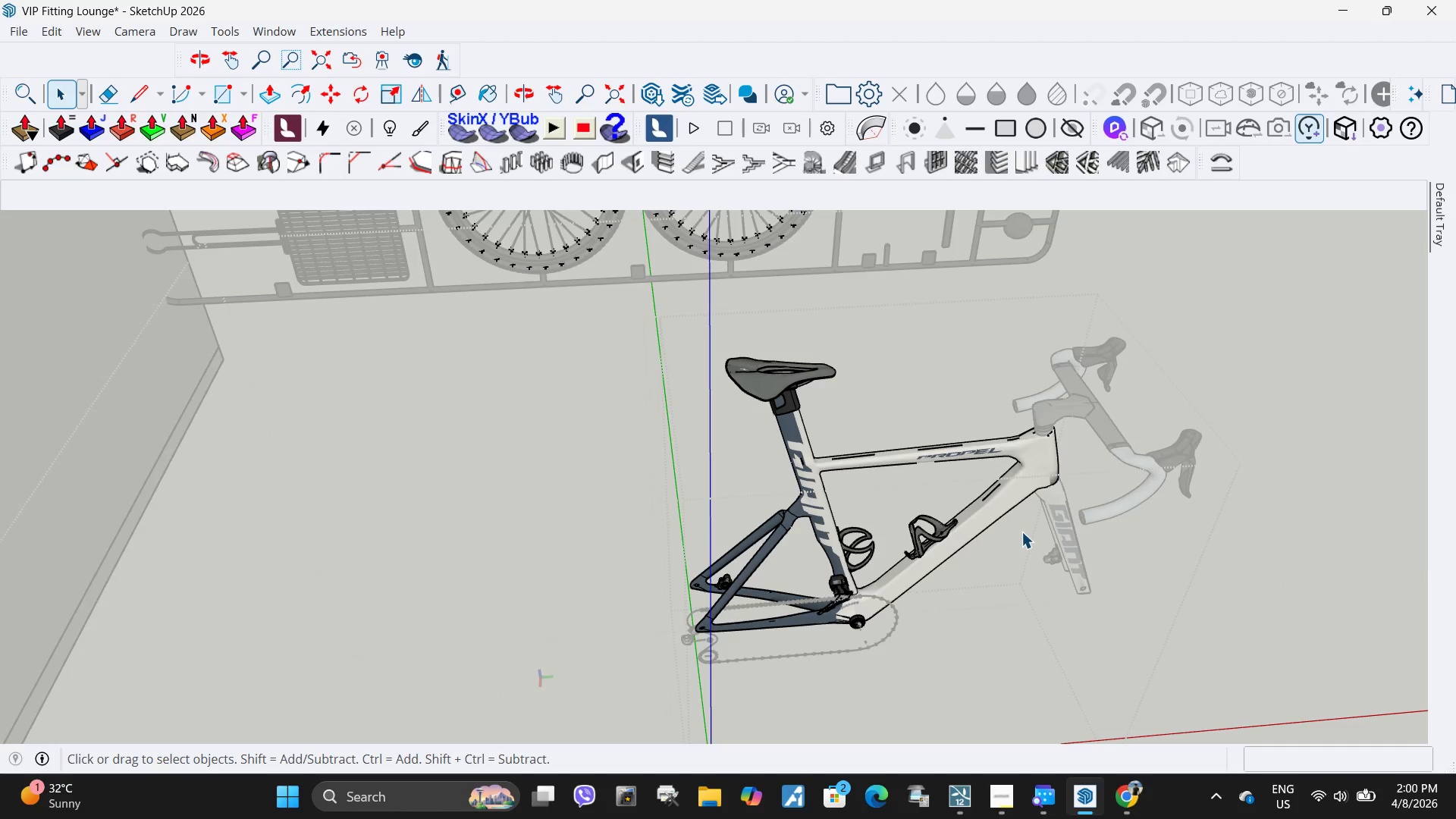 
key(Escape)
 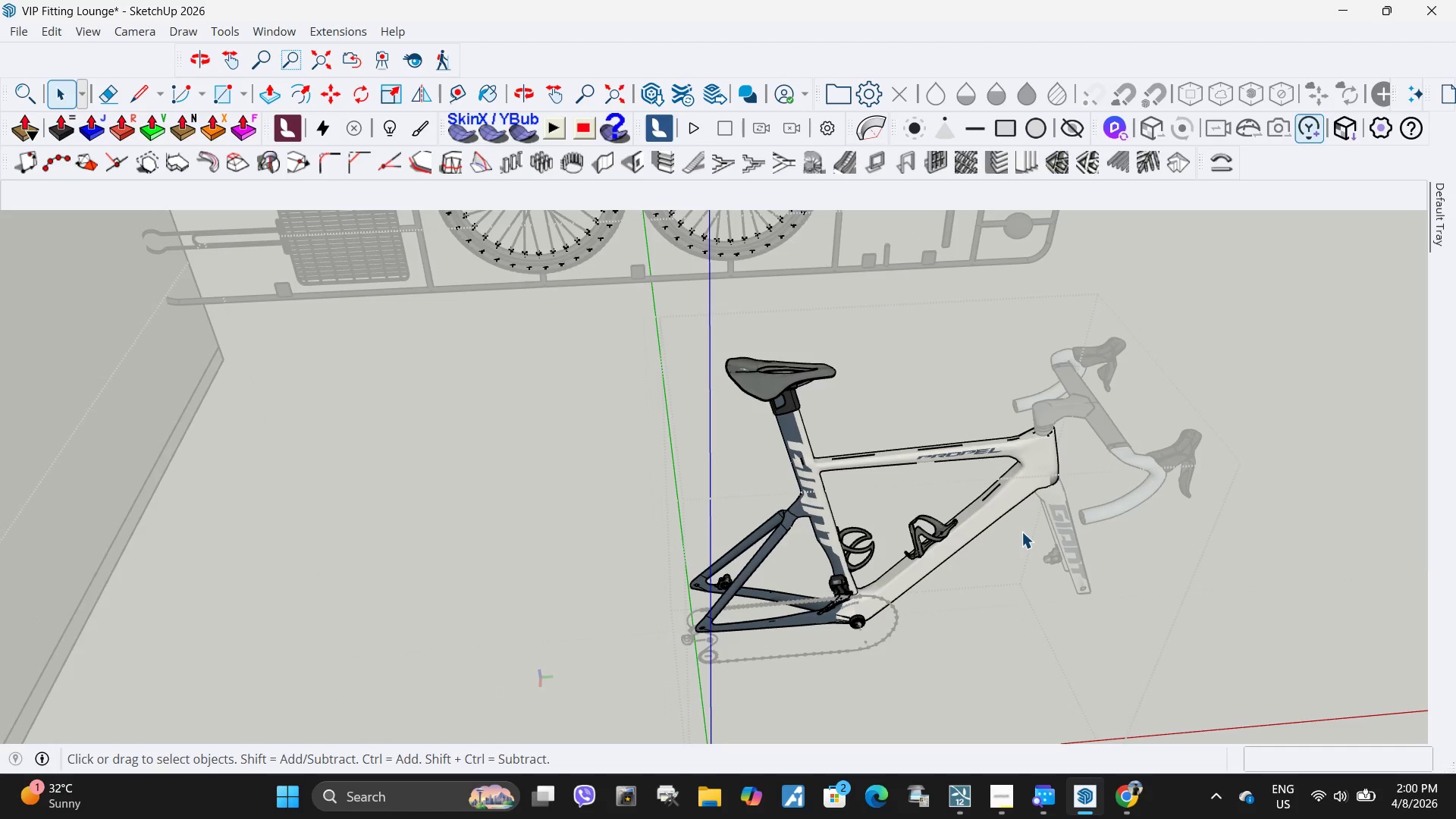 
key(Escape)
 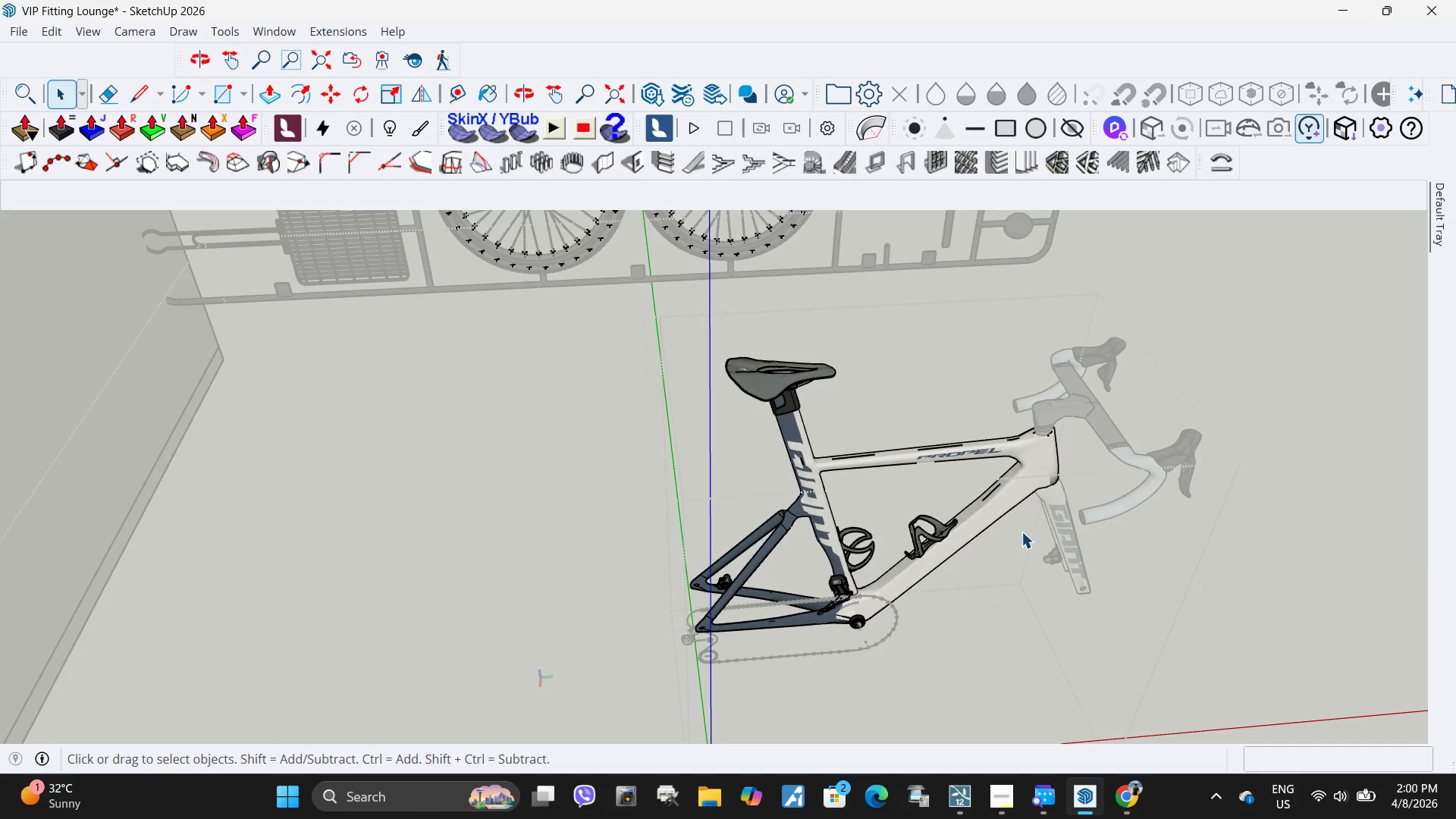 
key(Escape)
 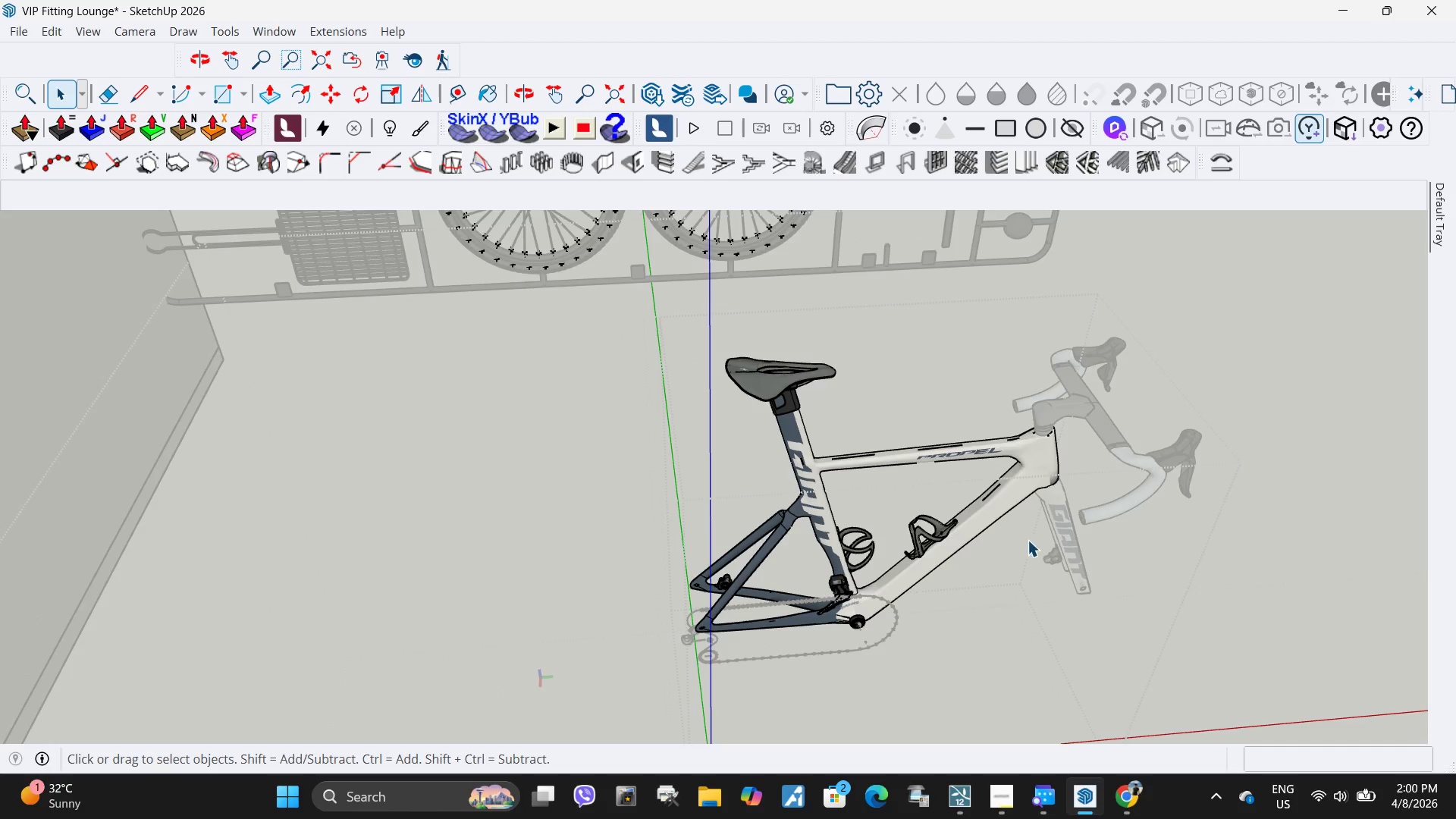 
scroll: coordinate [1021, 532], scroll_direction: down, amount: 24.0
 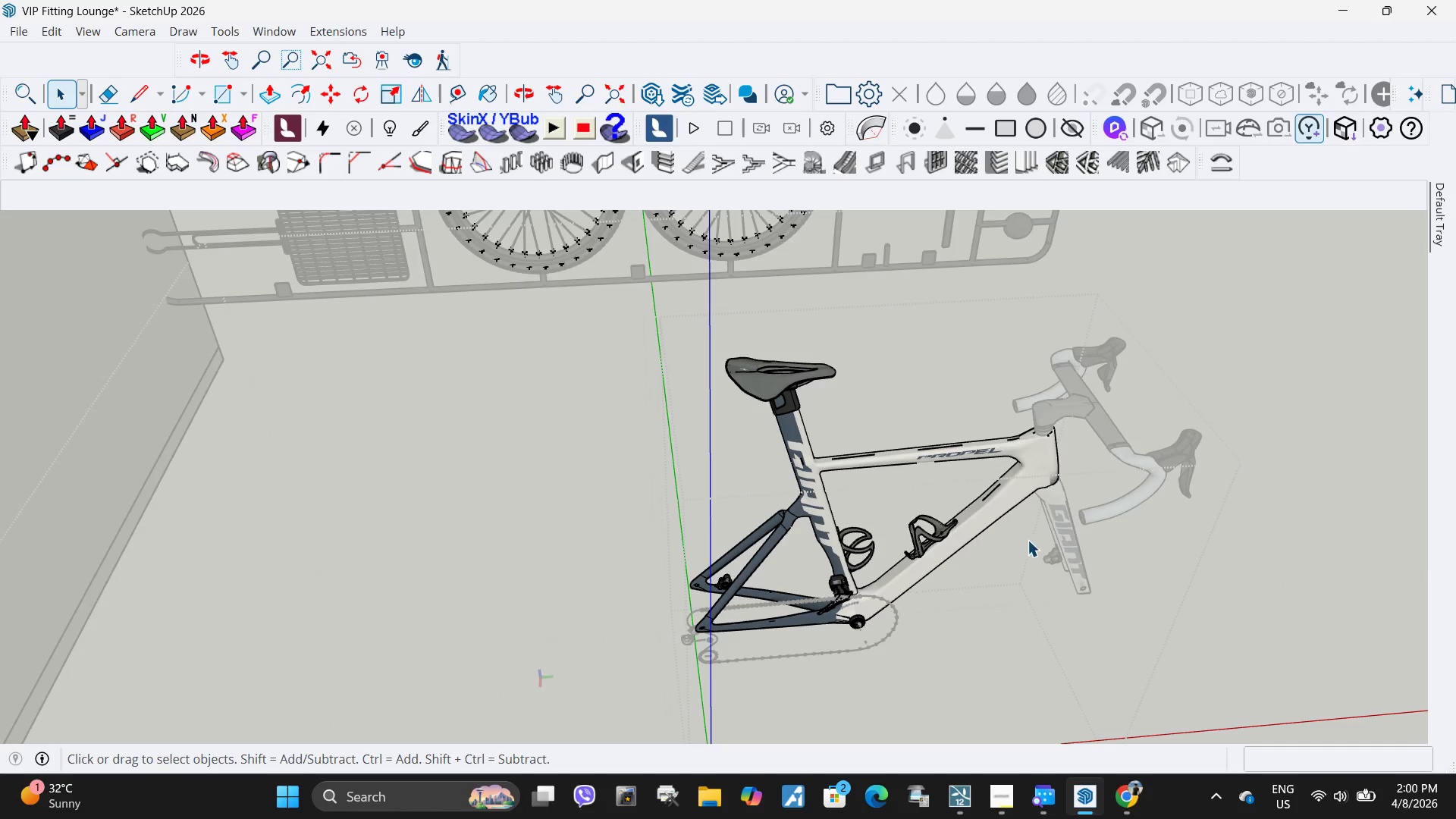 
key(Escape)
 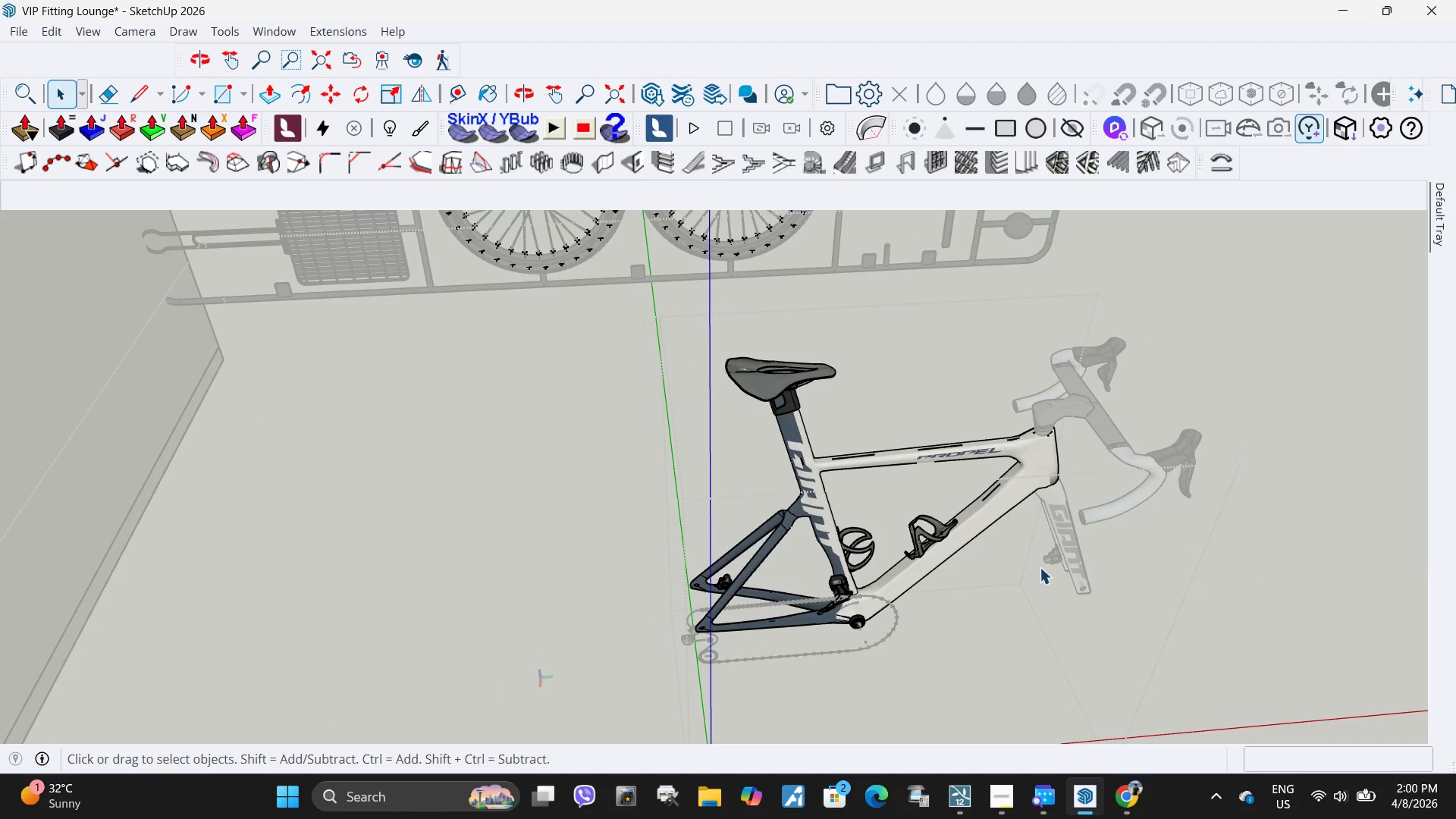 
key(Escape)
 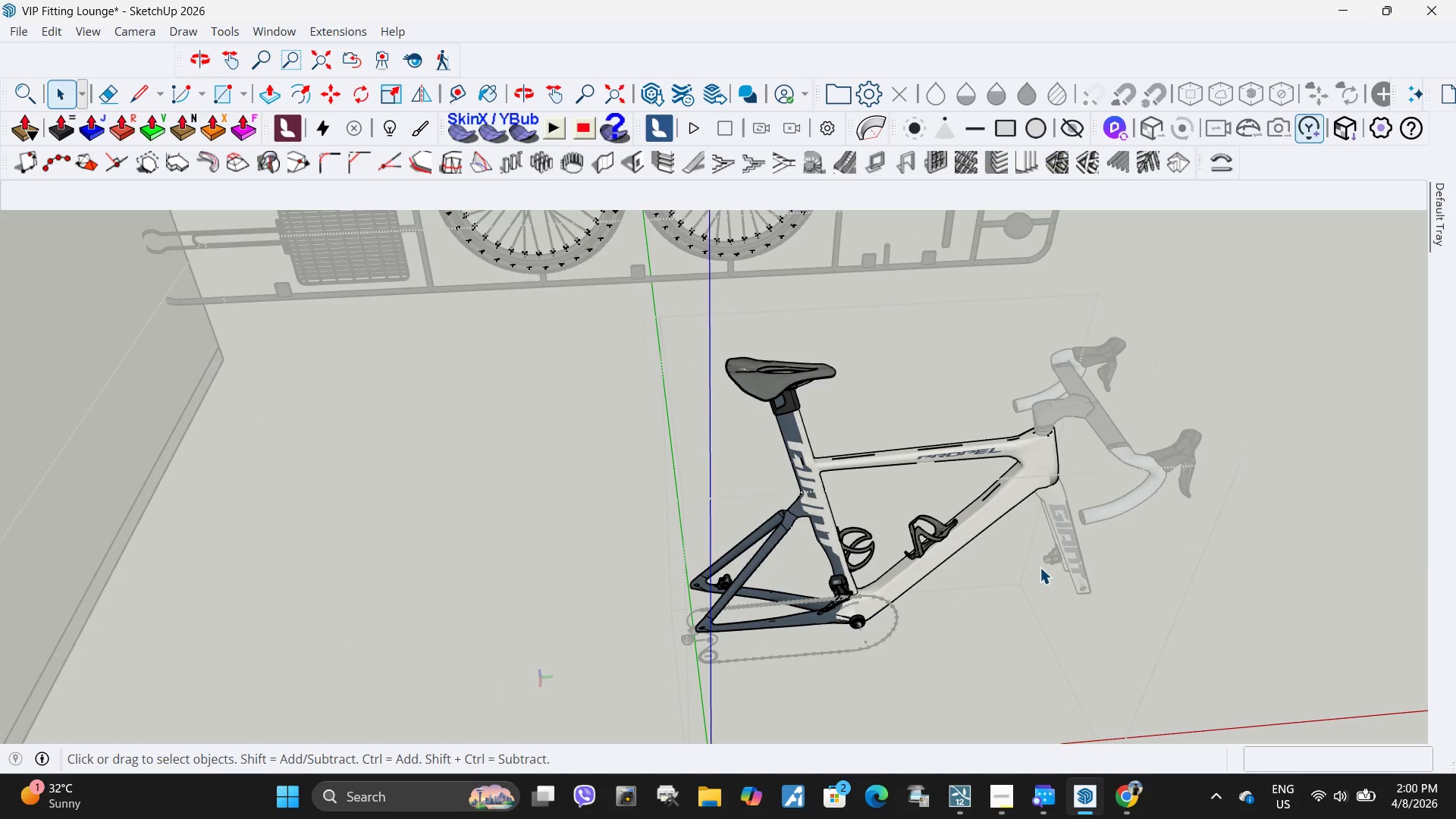 
key(Escape)
 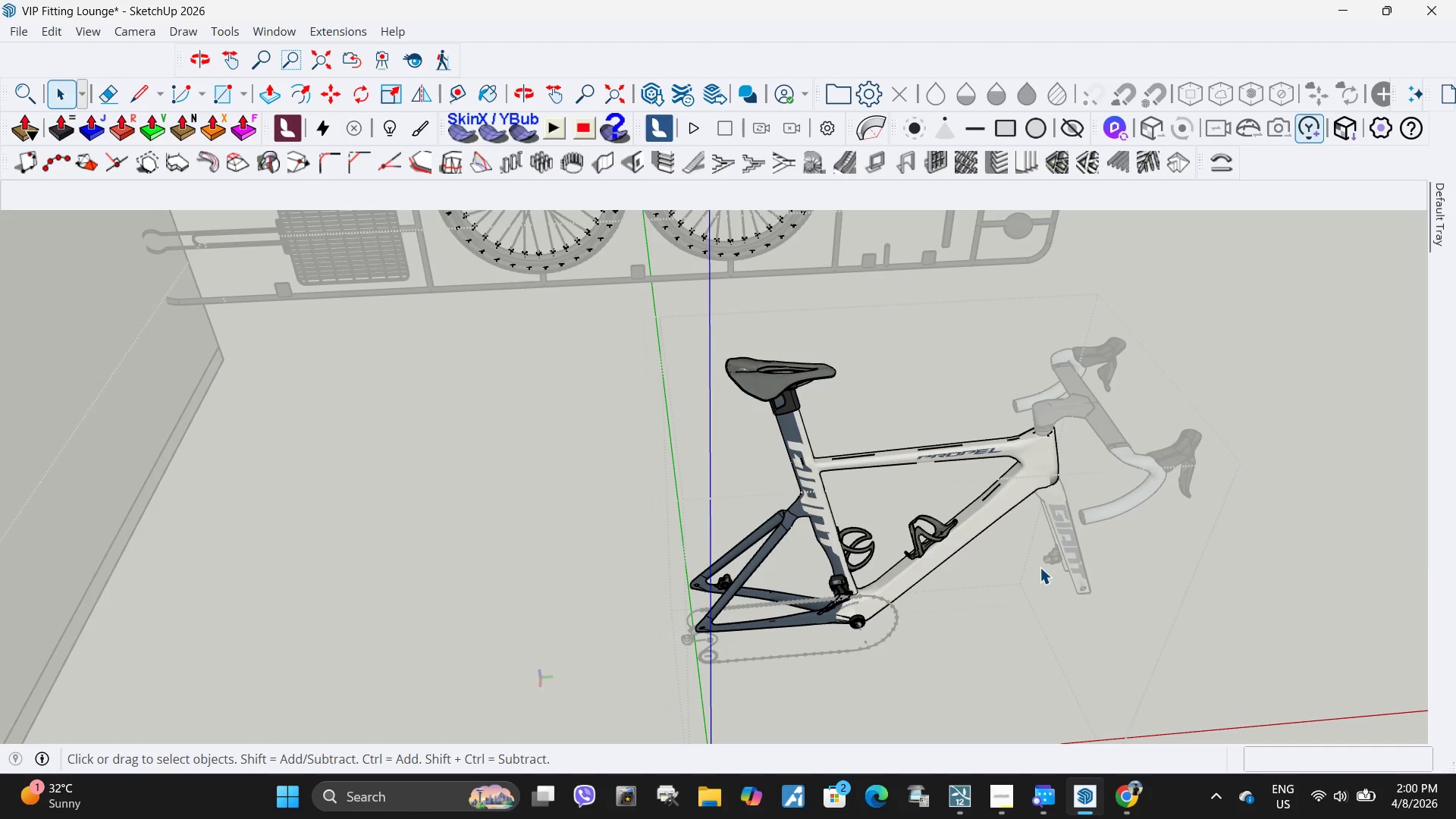 
hold_key(key=ControlLeft, duration=0.56)
 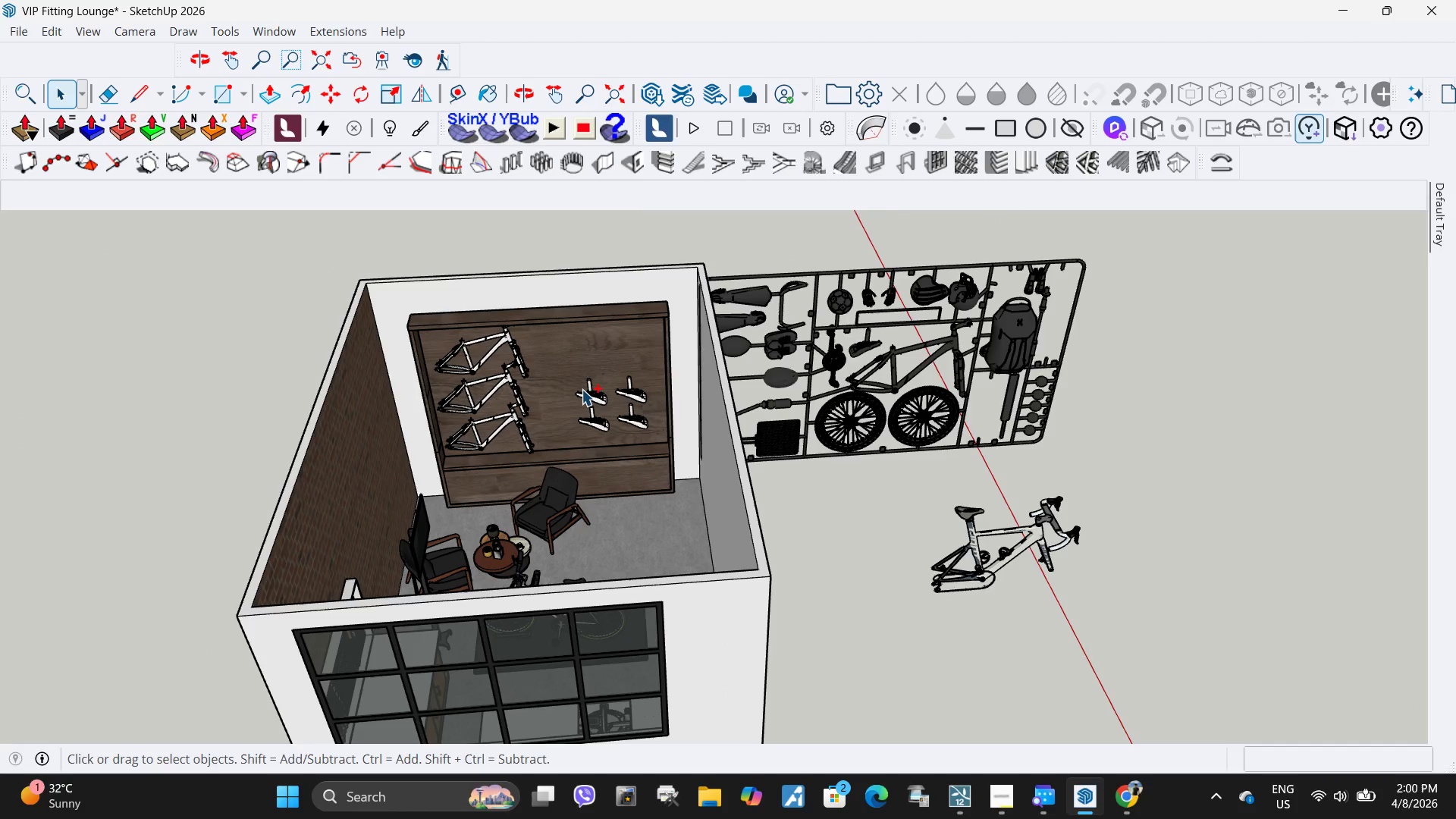 
scroll: coordinate [1040, 567], scroll_direction: down, amount: 24.0
 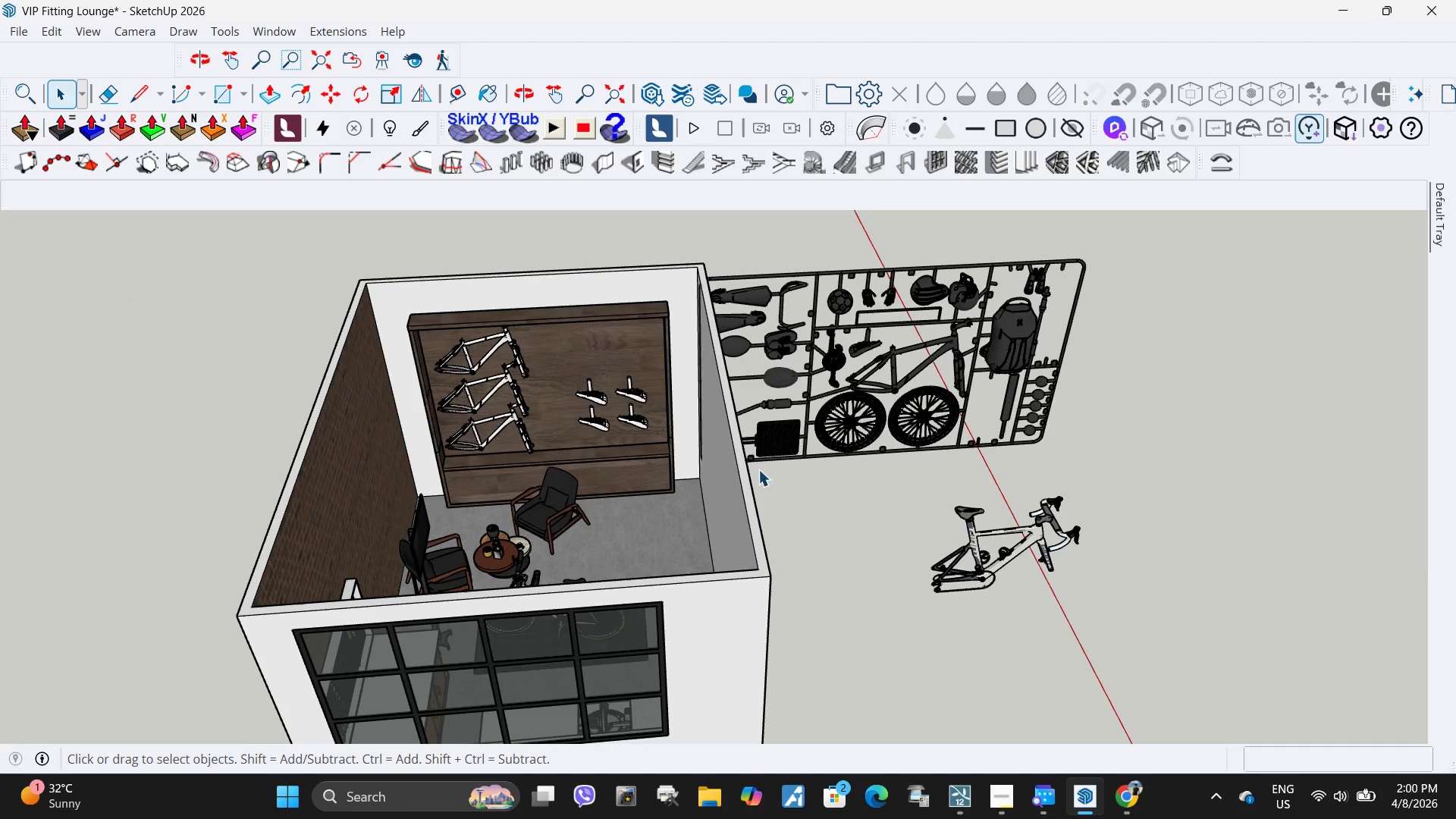 
hold_key(key=V, duration=0.38)
 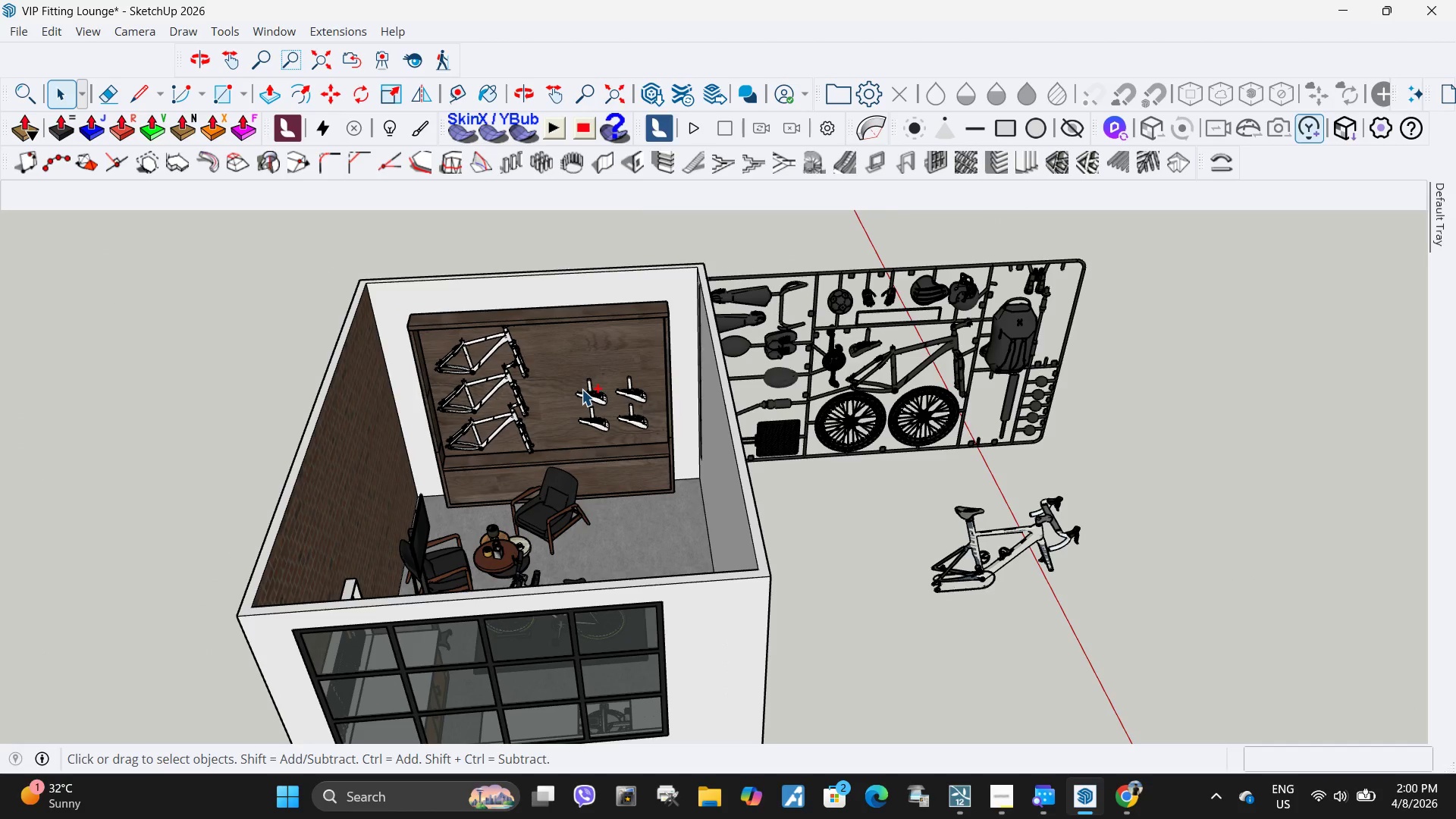 
scroll: coordinate [630, 507], scroll_direction: up, amount: 19.0
 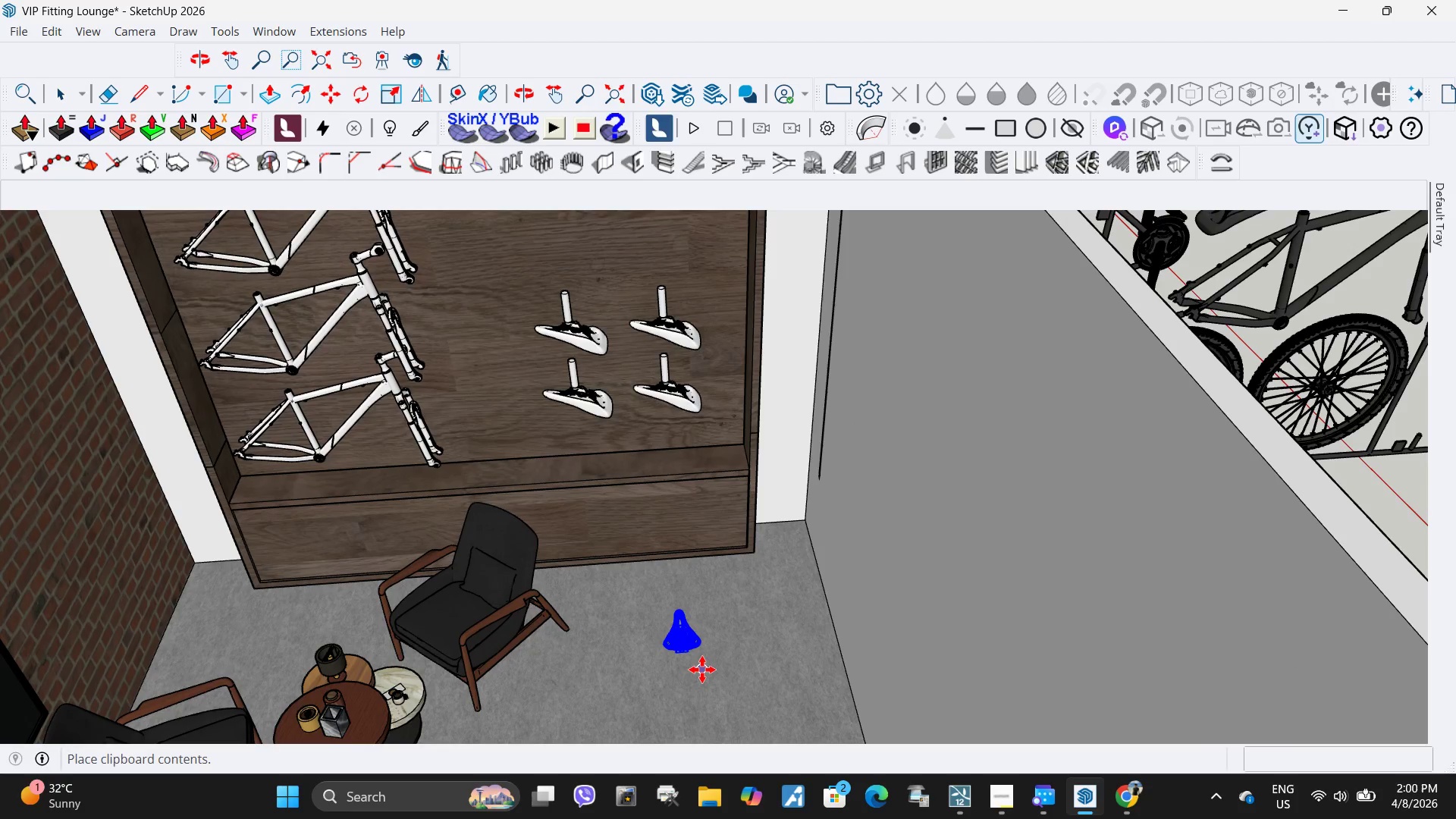 
left_click([702, 670])
 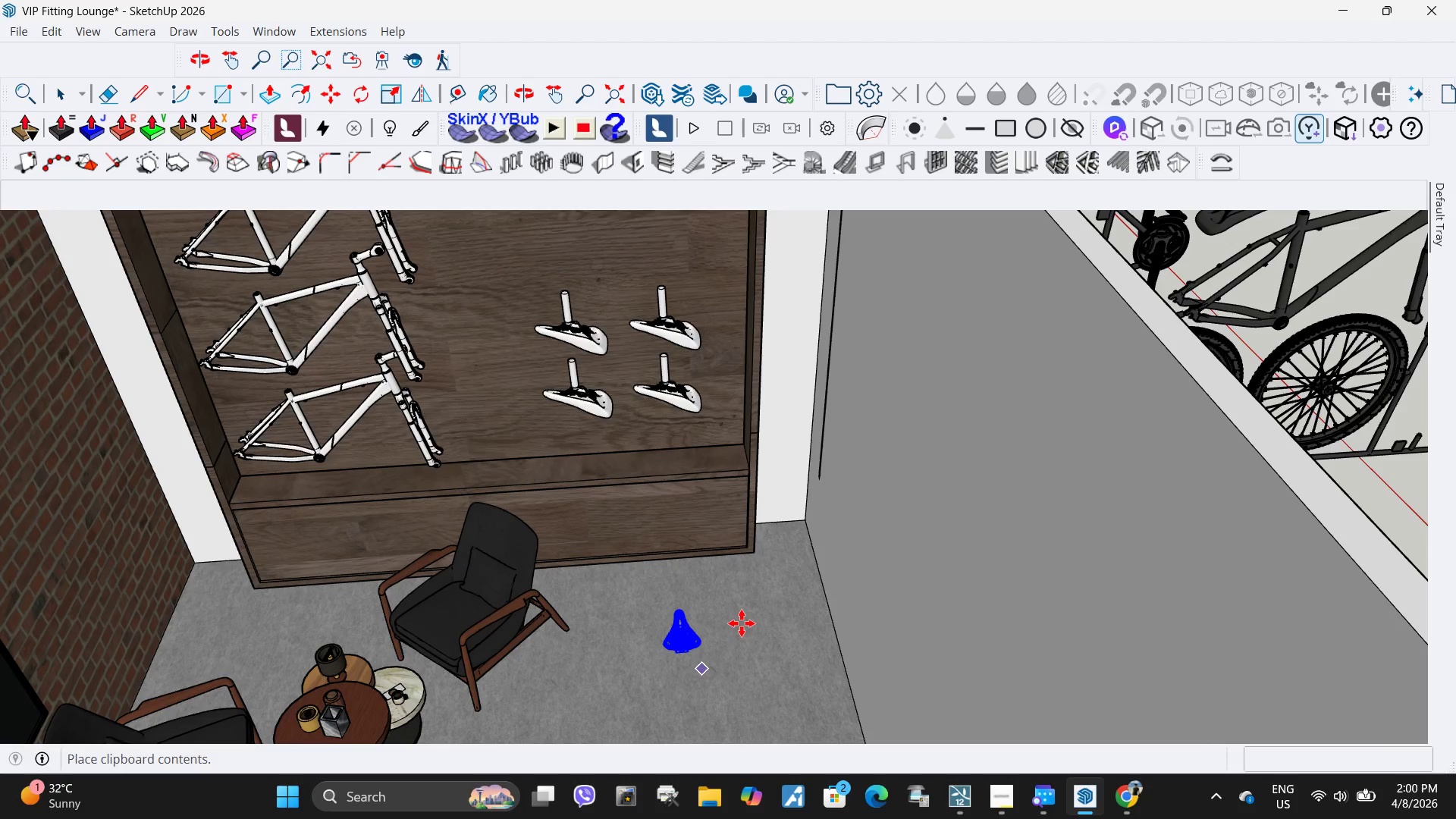 
key(Q)
 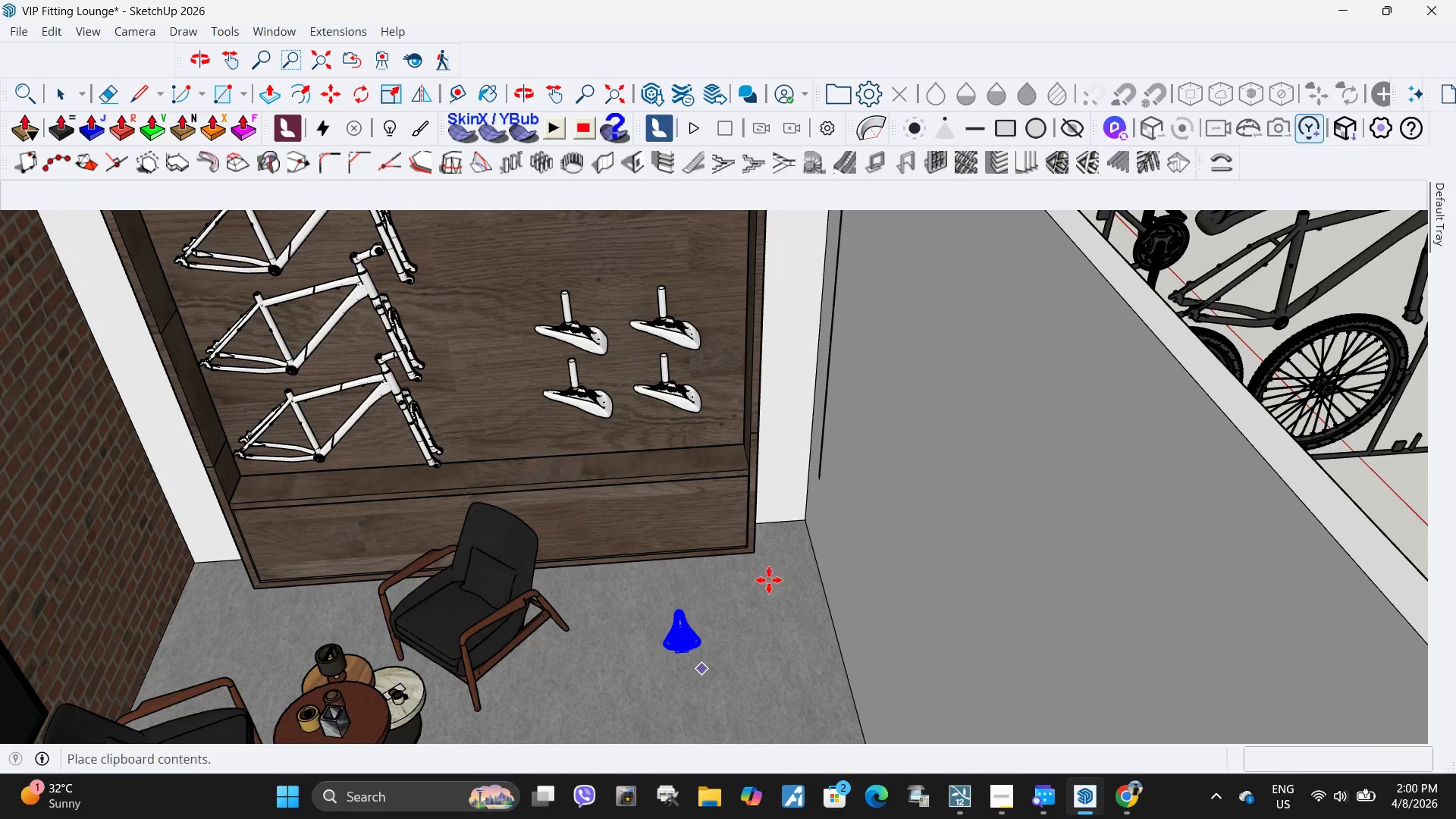 
wait(6.5)
 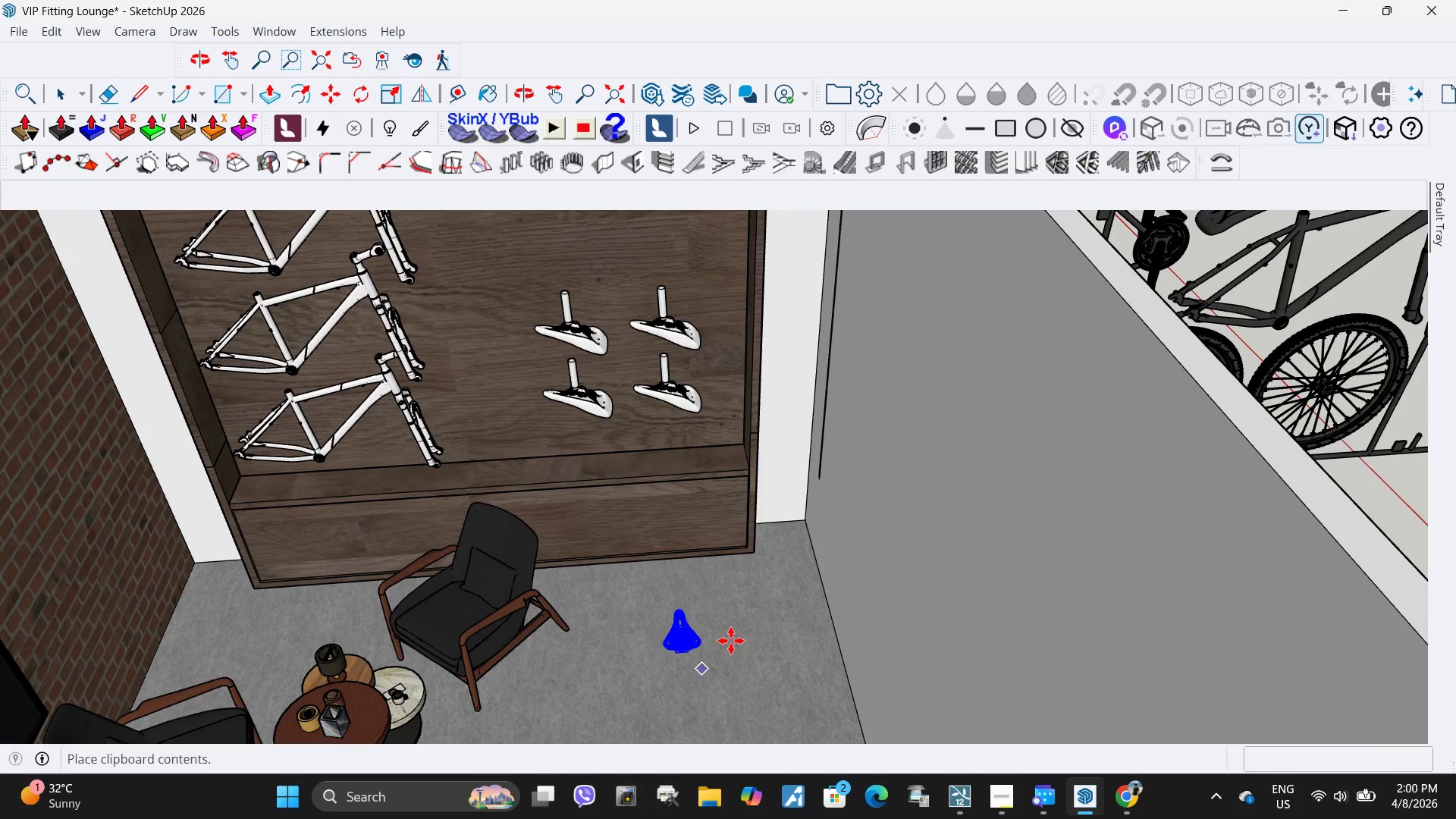 
scroll: coordinate [733, 579], scroll_direction: down, amount: 11.0
 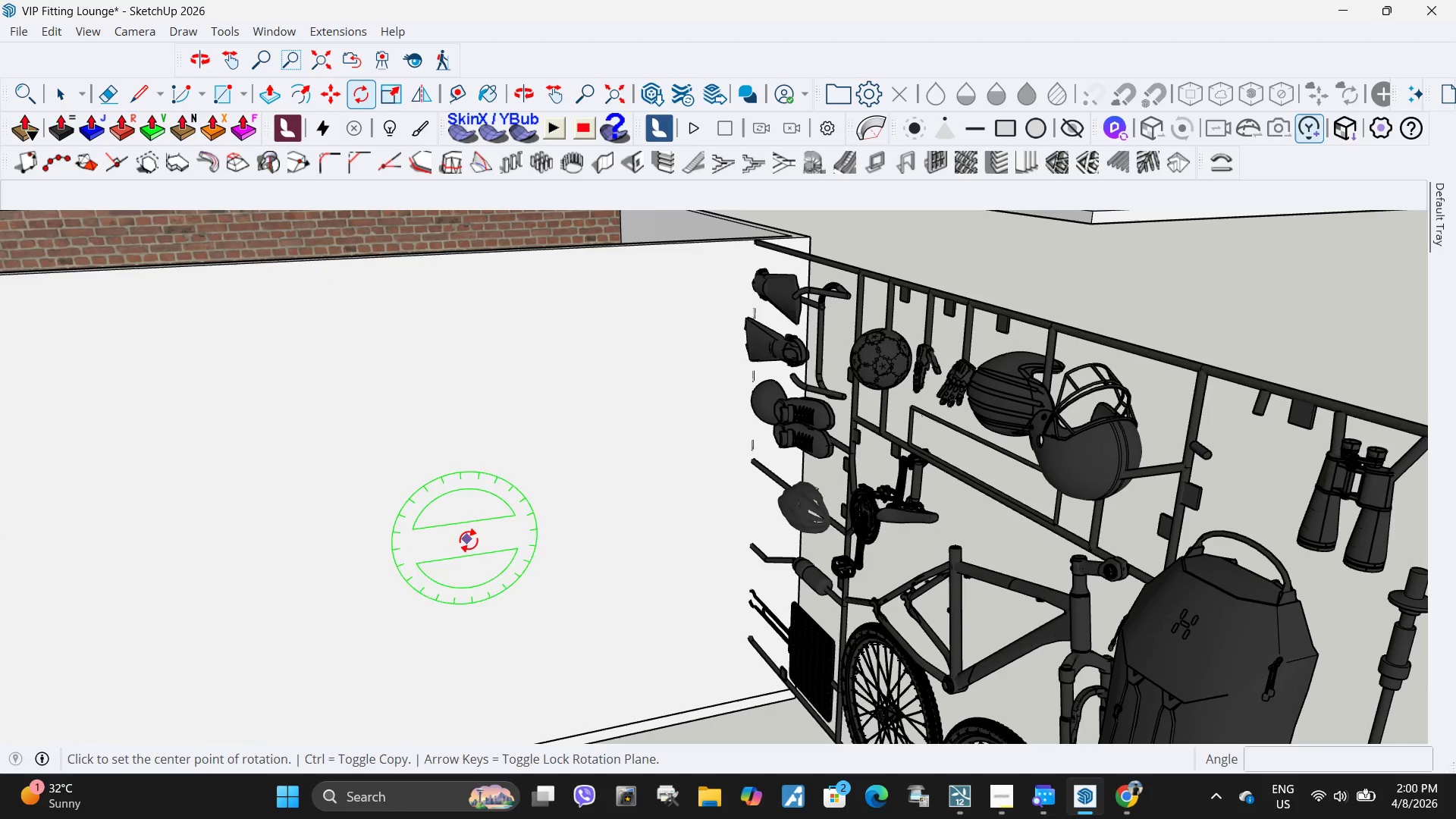 
left_click([470, 538])
 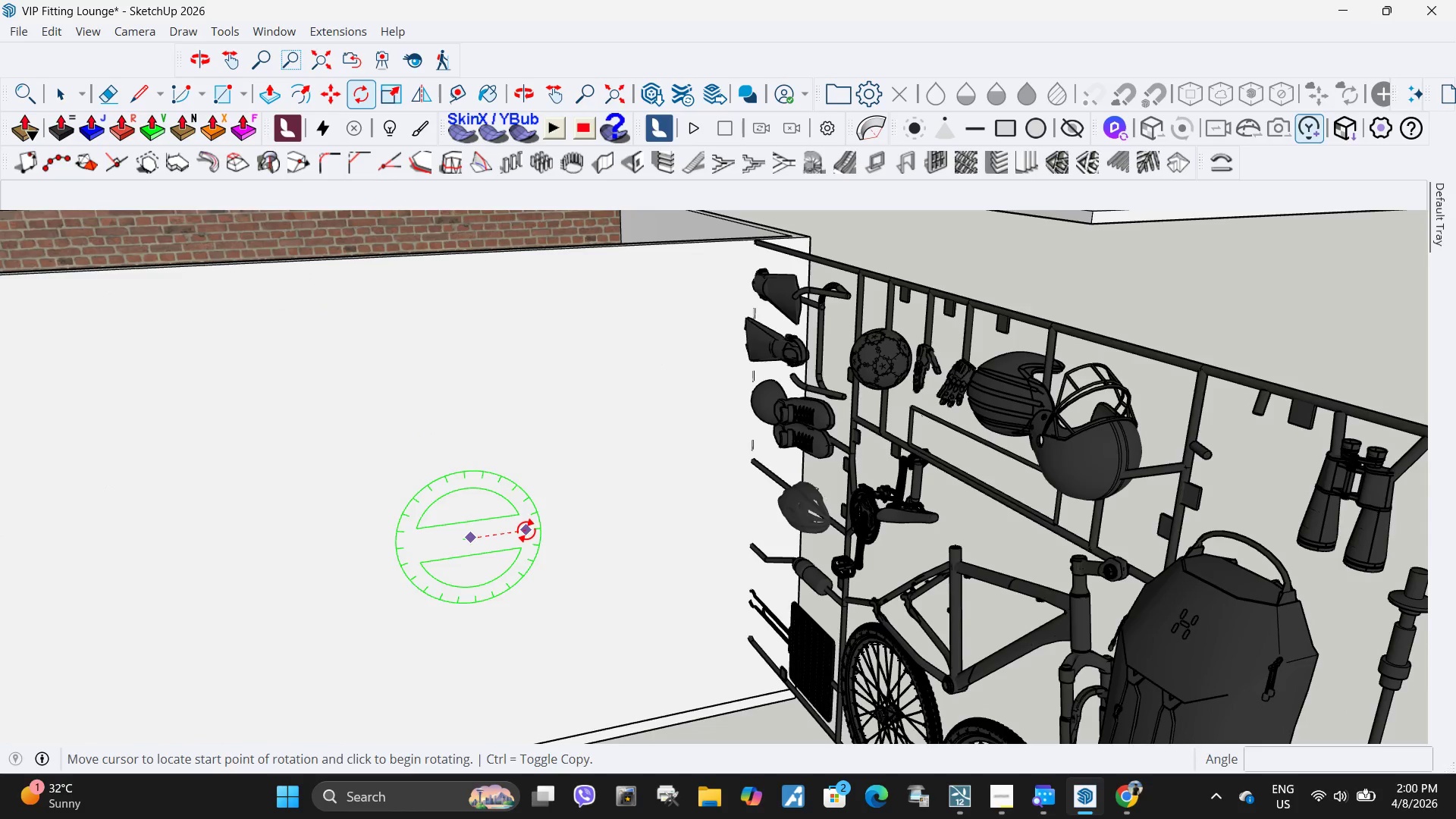 
left_click([526, 530])
 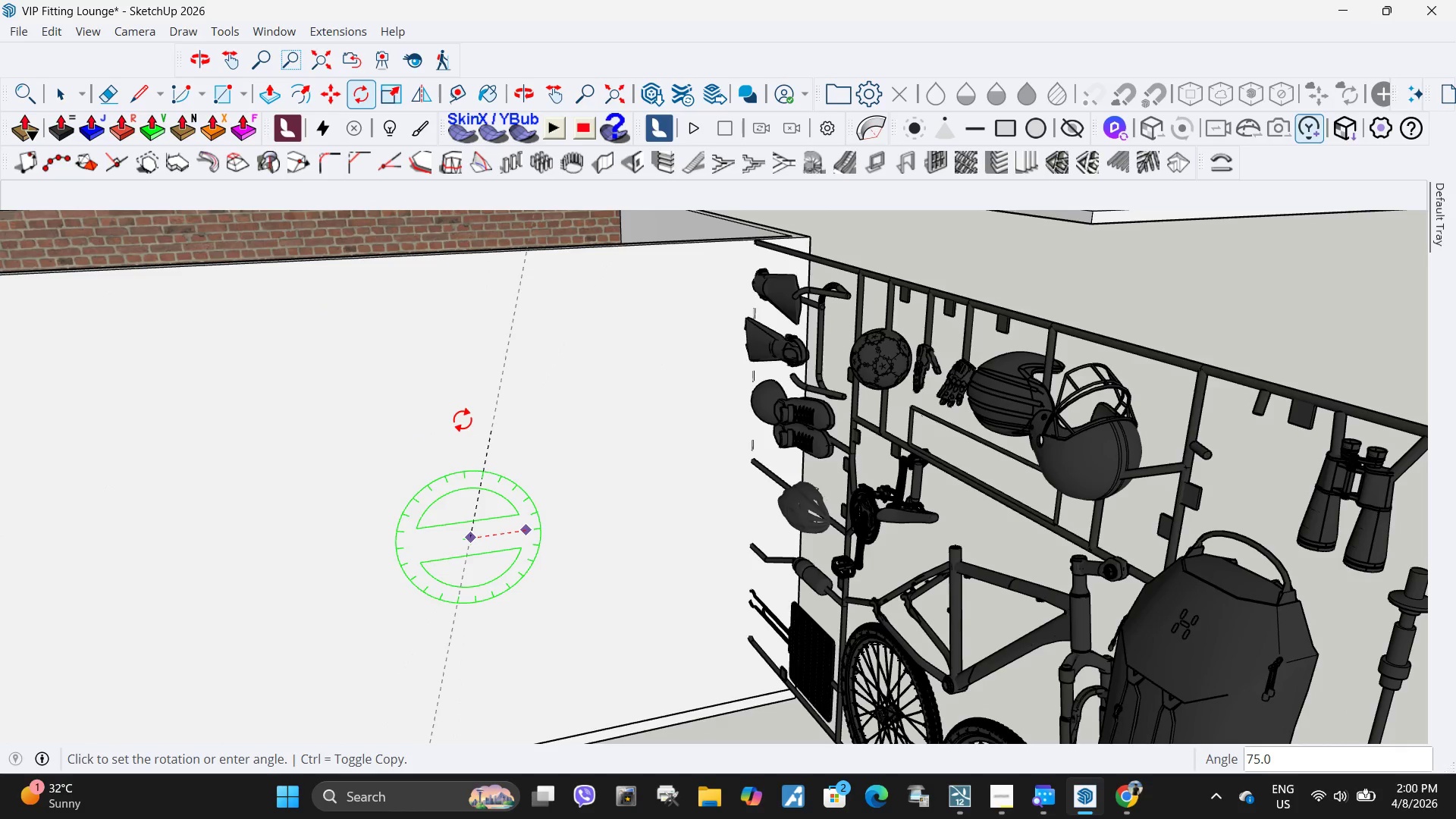 
wait(6.42)
 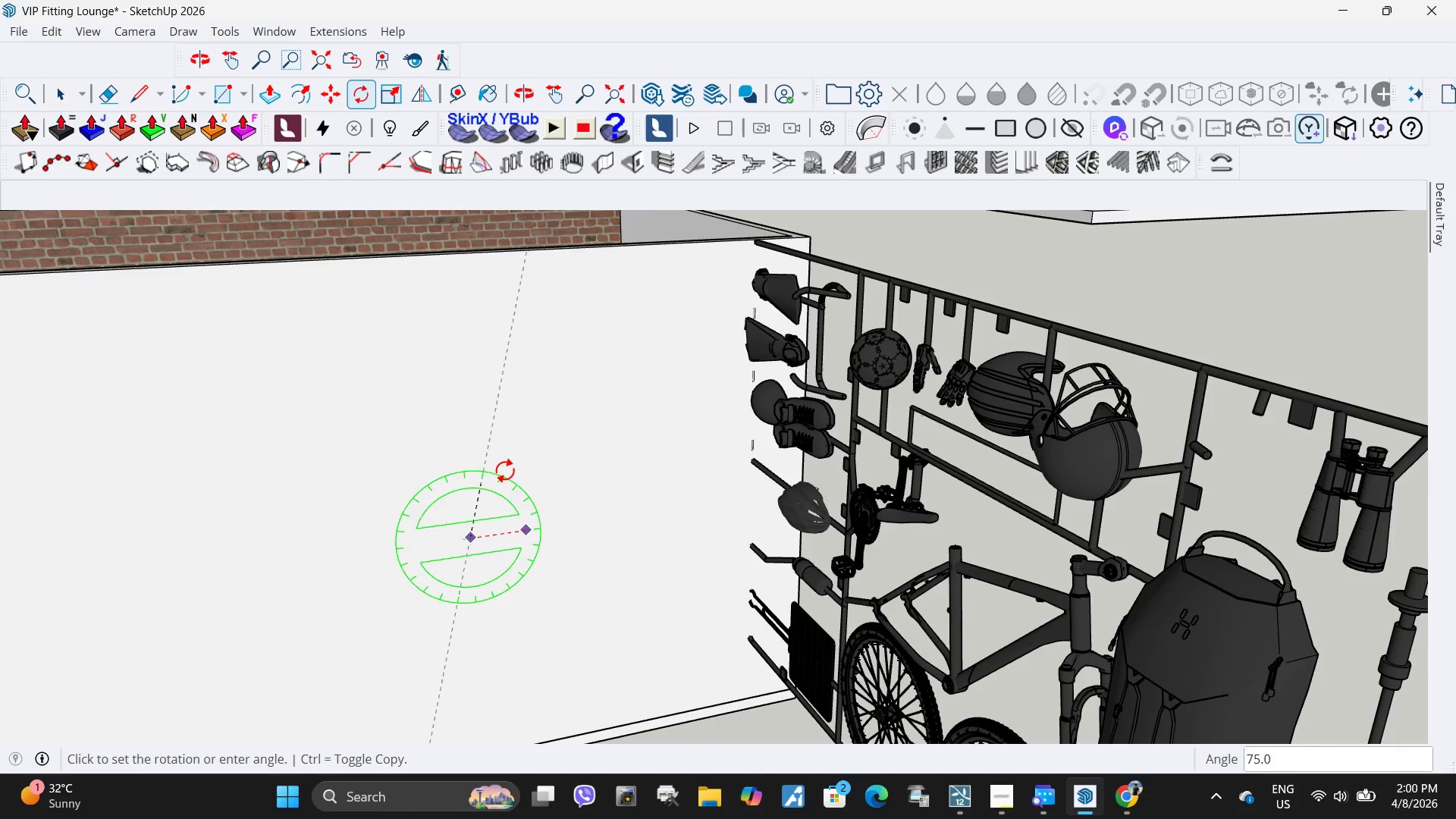 
left_click([462, 425])
 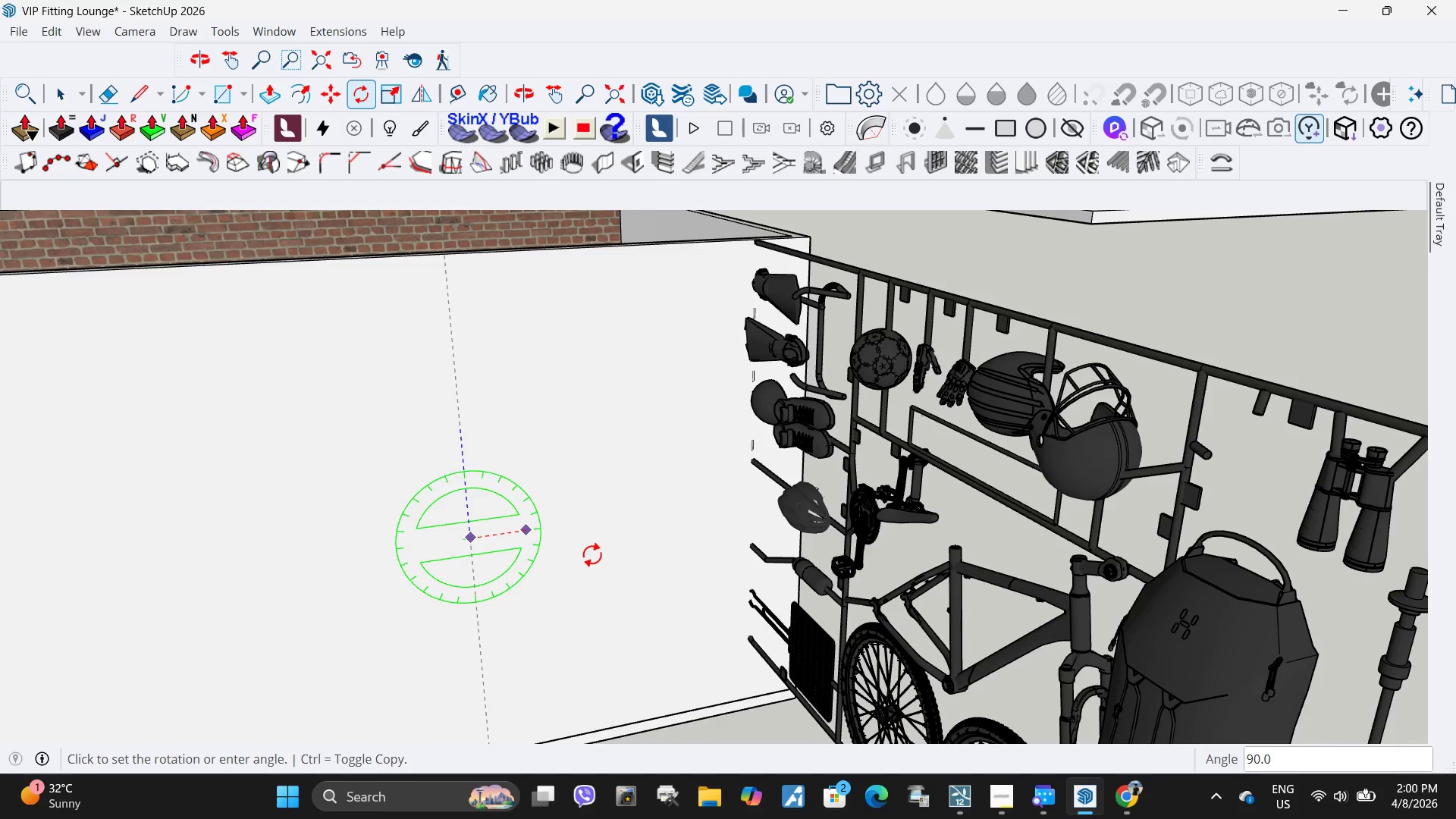 
scroll: coordinate [538, 548], scroll_direction: down, amount: 33.0
 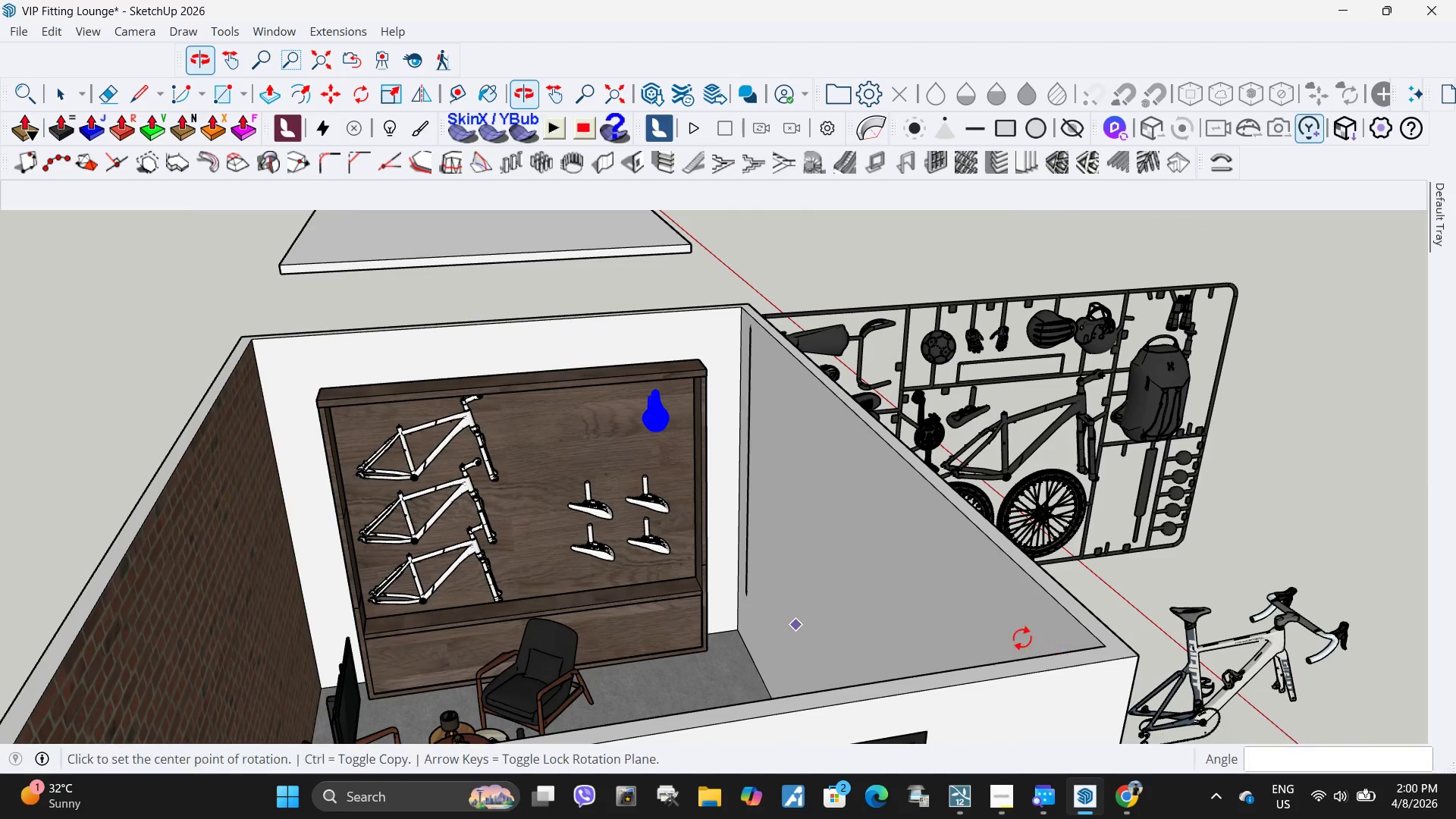 
key(Space)
 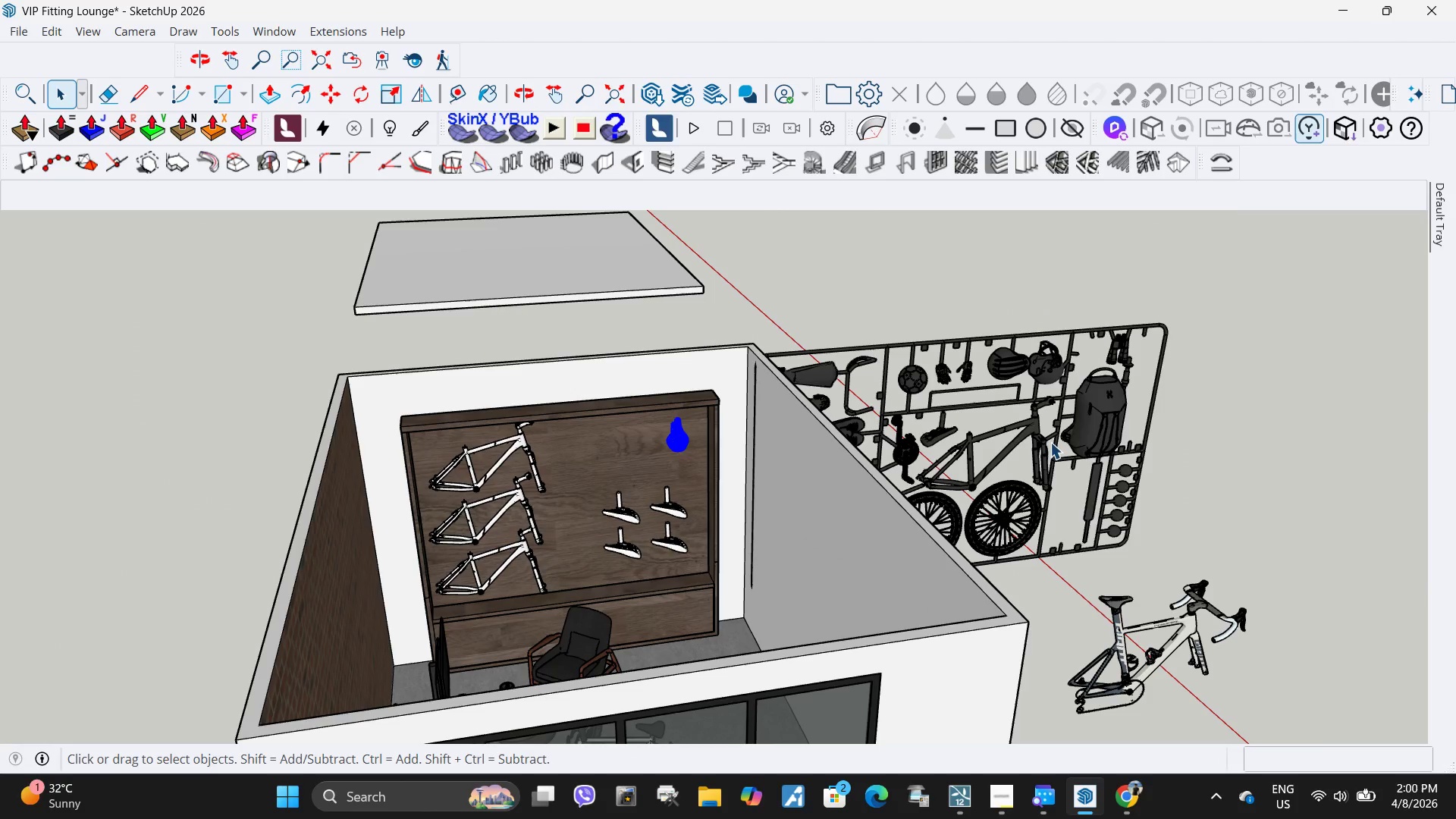 
scroll: coordinate [780, 546], scroll_direction: down, amount: 3.0
 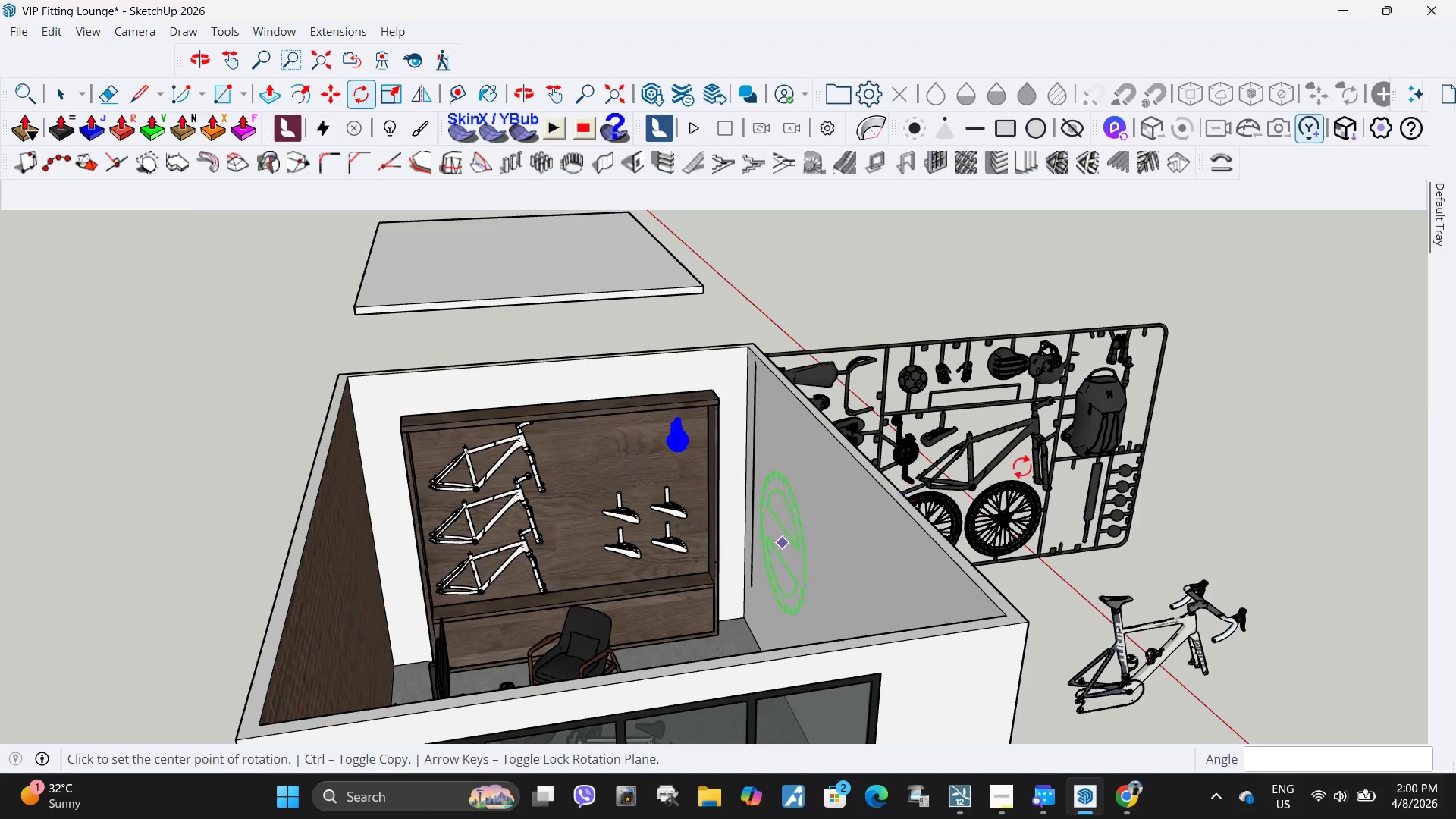 
left_click([1095, 414])
 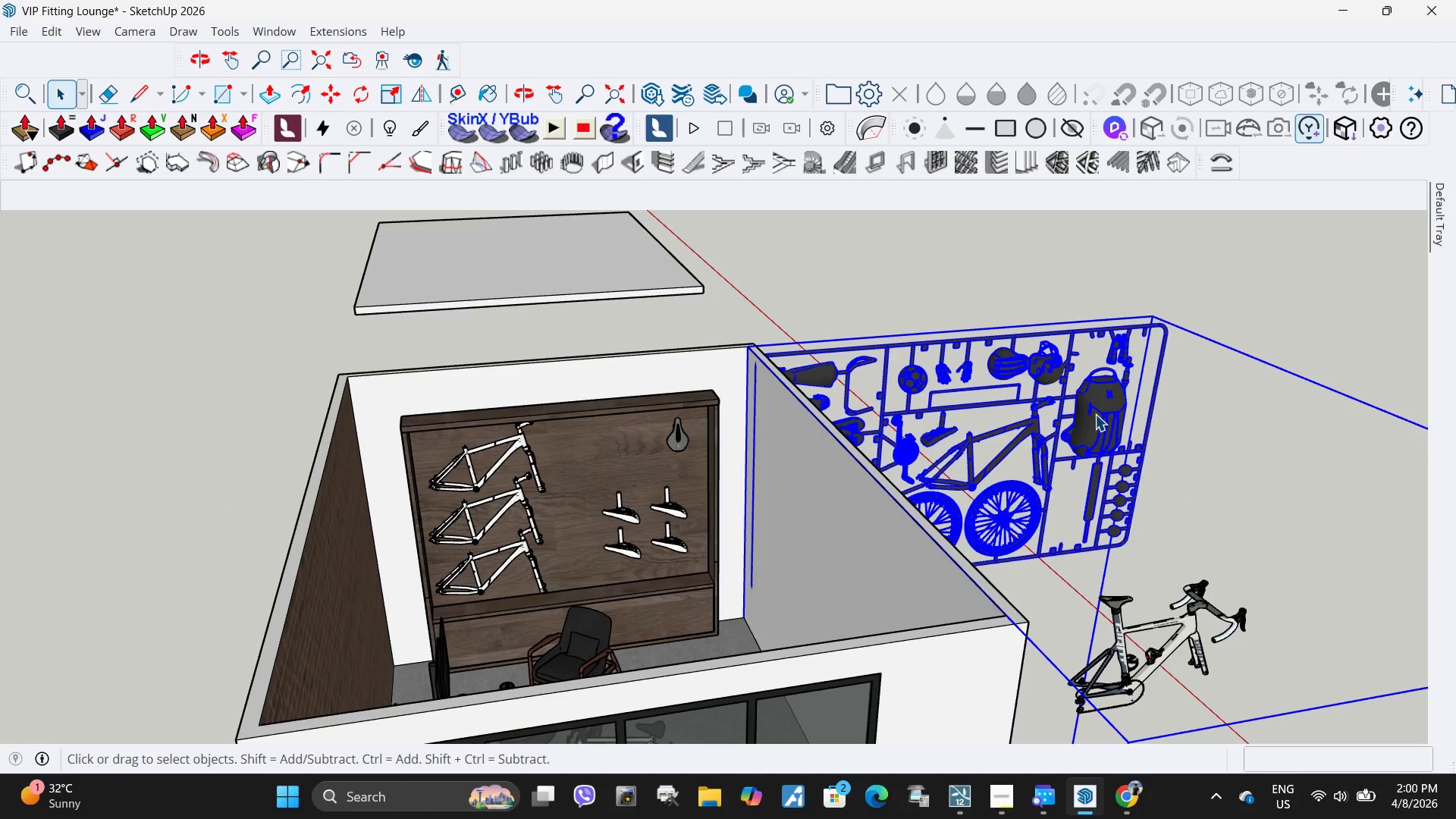 
key(Delete)
 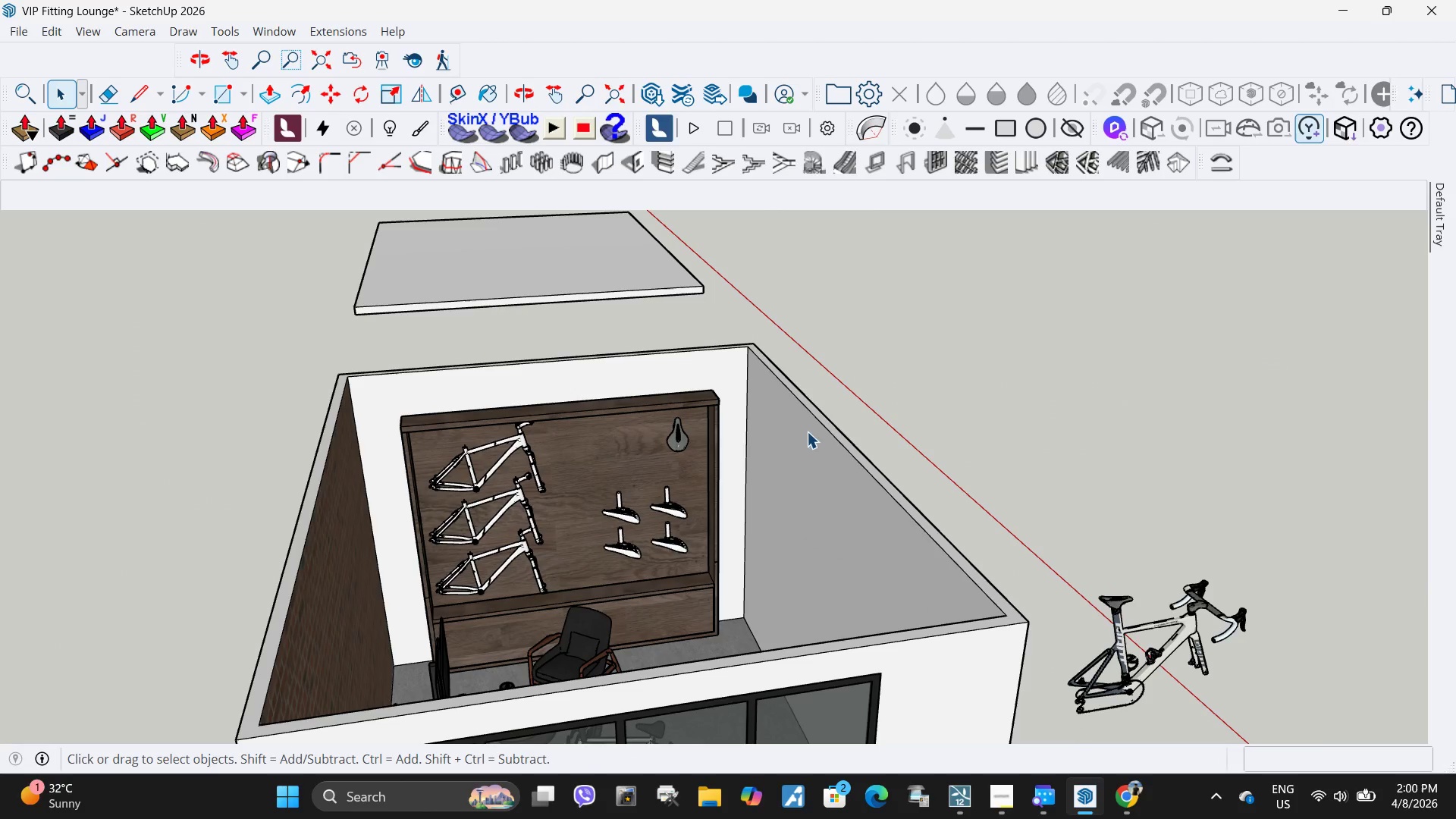 
scroll: coordinate [578, 536], scroll_direction: up, amount: 7.0
 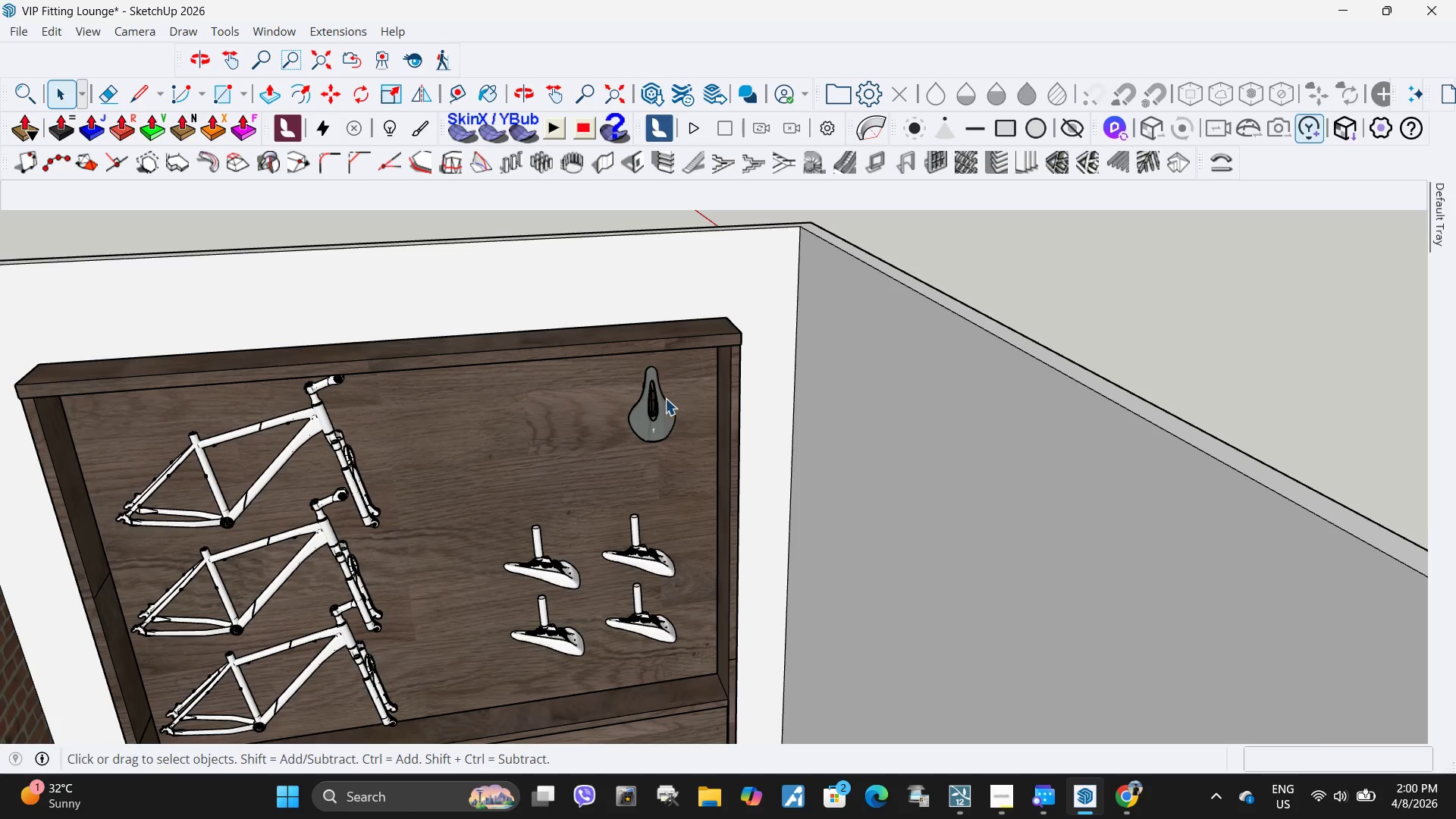 
left_click([654, 410])
 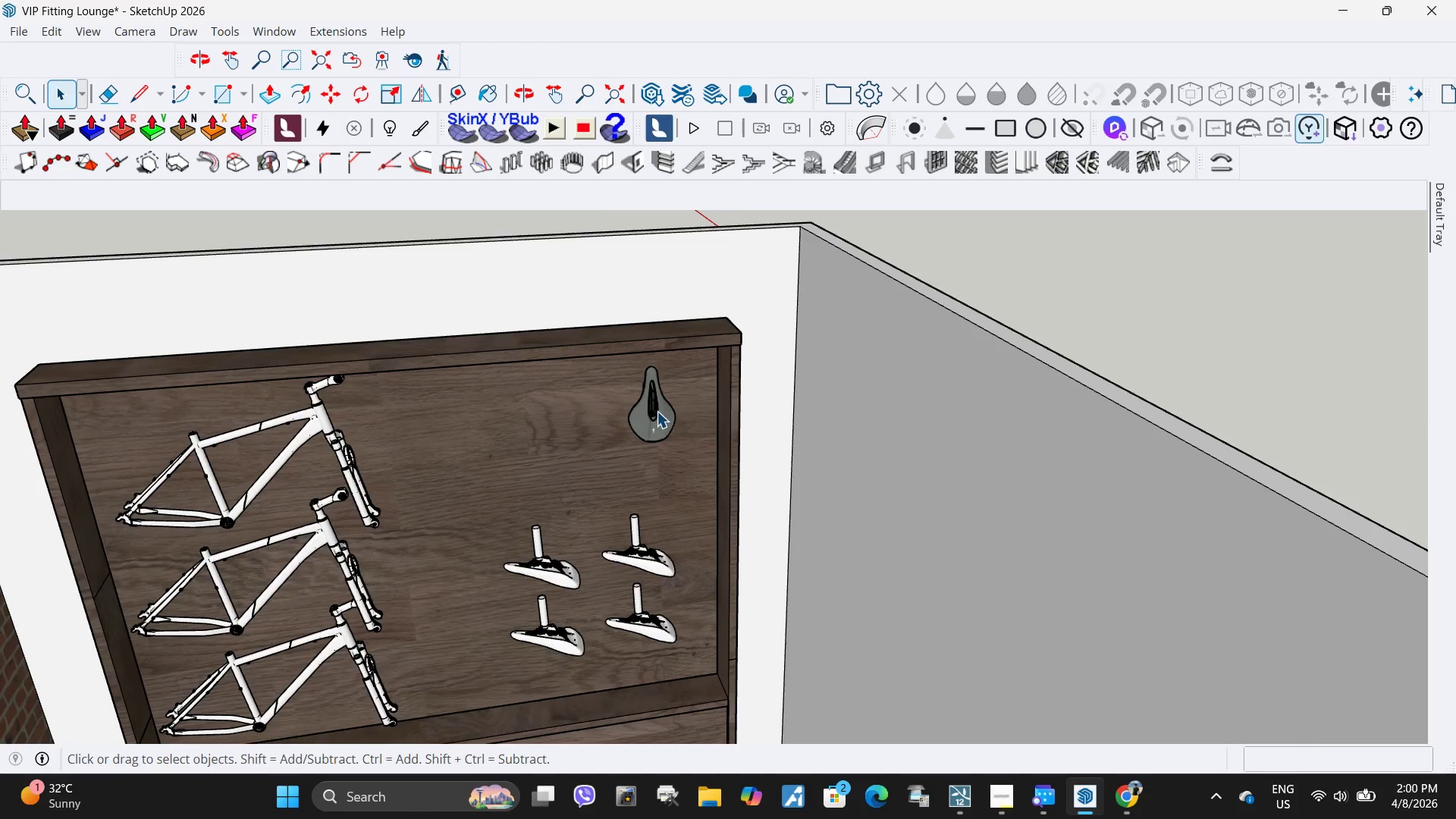 
scroll: coordinate [647, 459], scroll_direction: up, amount: 3.0
 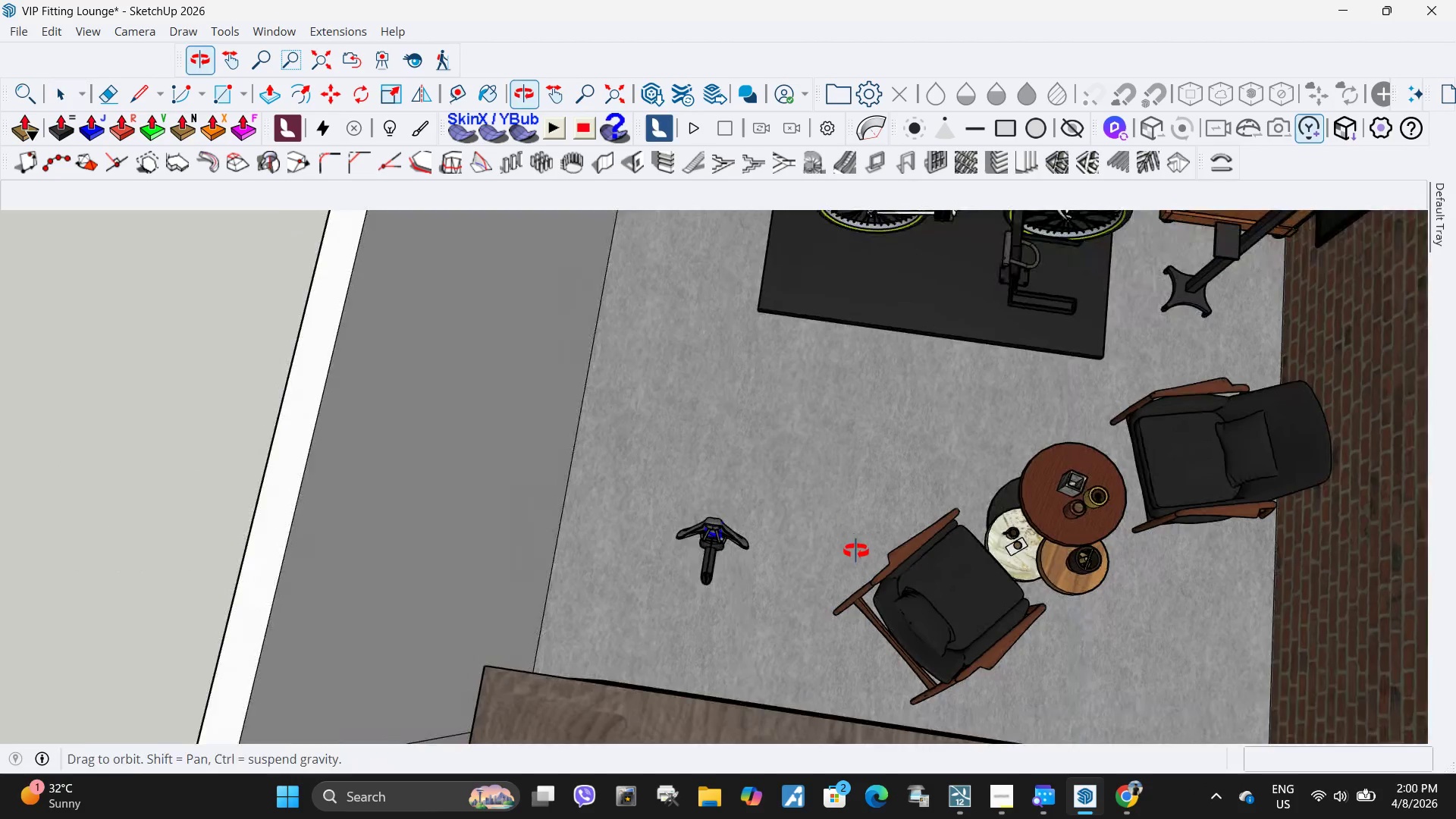 
left_click_drag(start_coordinate=[669, 491], to_coordinate=[762, 610])
 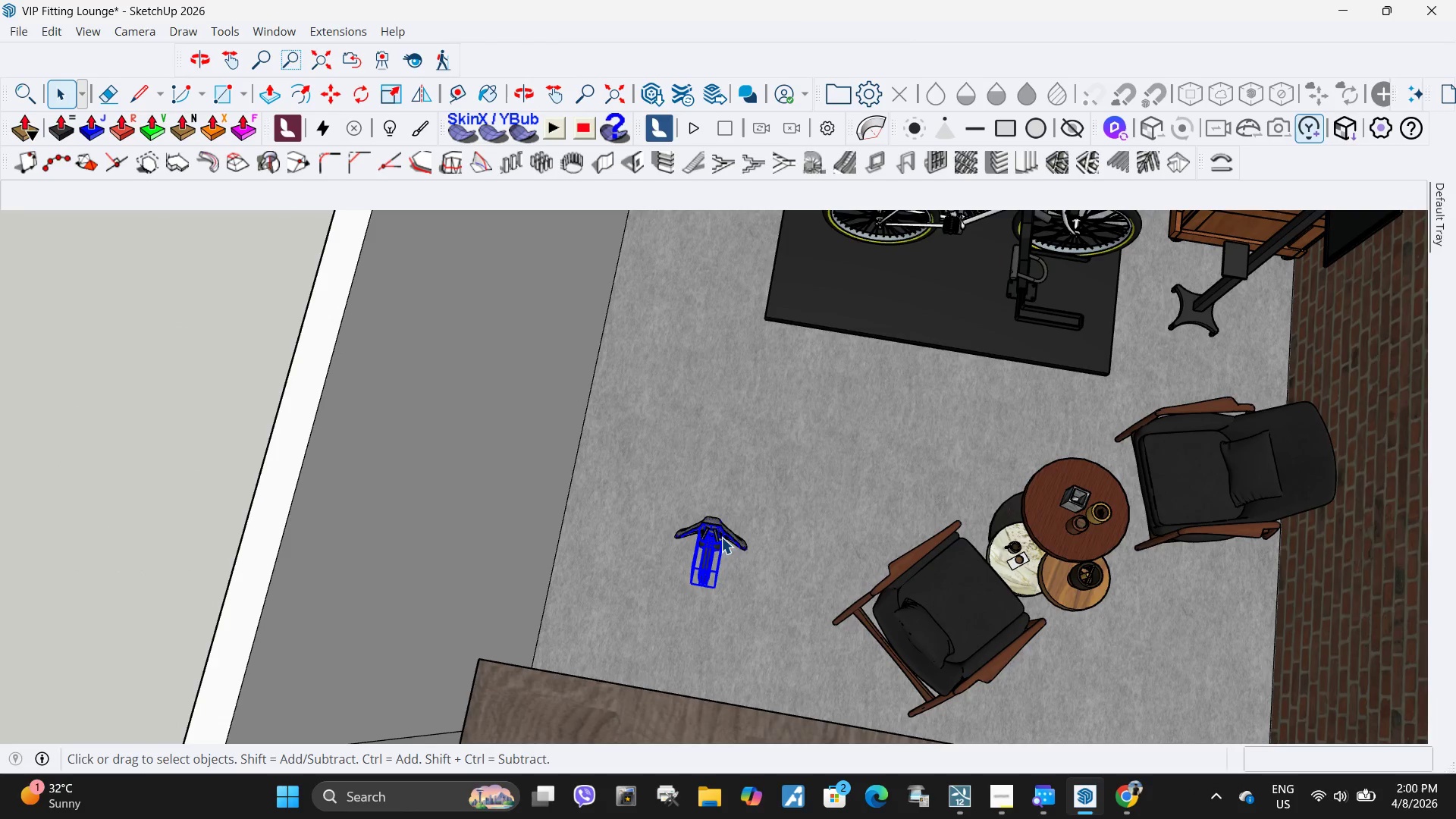 
right_click([721, 537])
 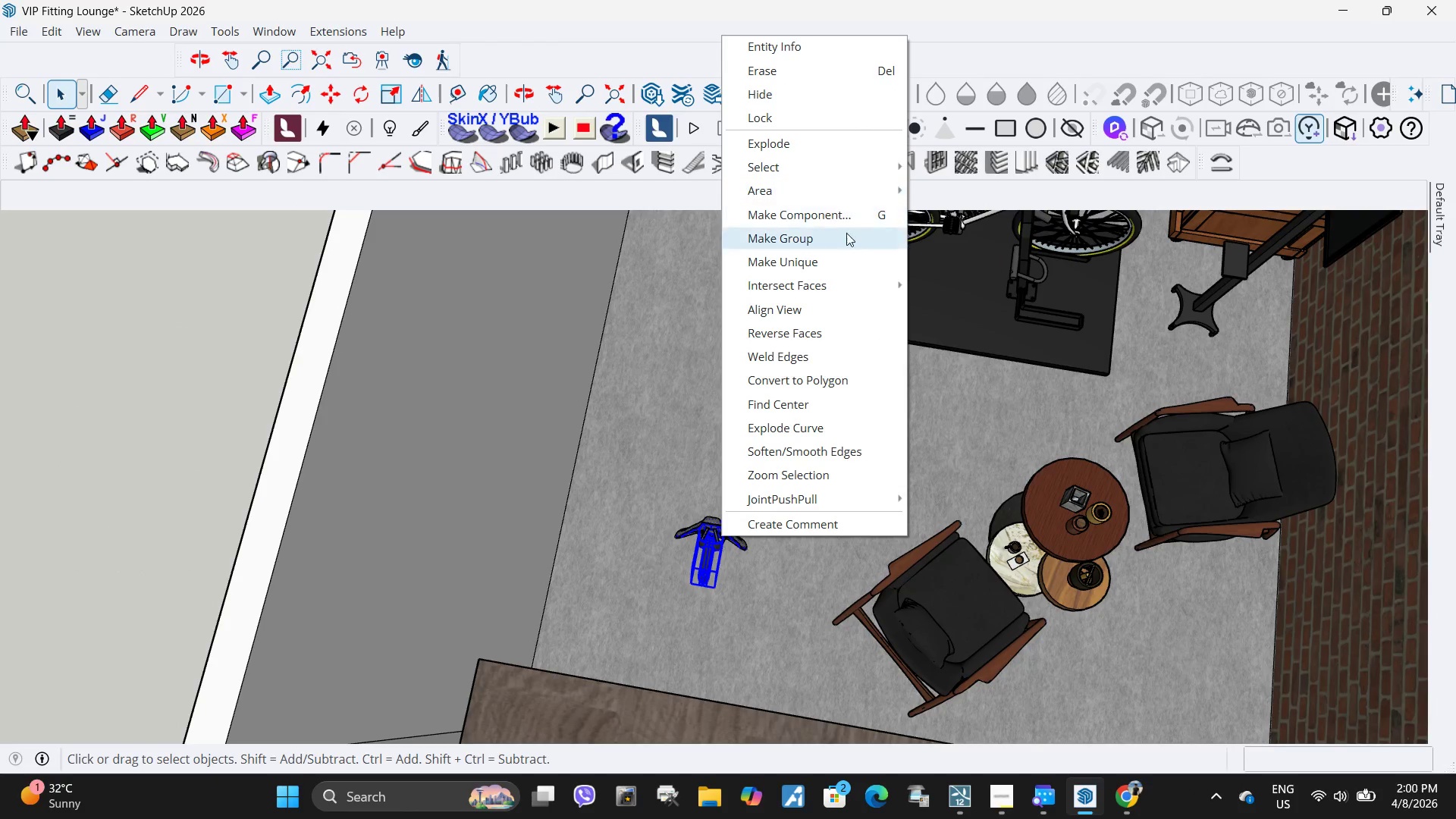 
left_click([842, 241])
 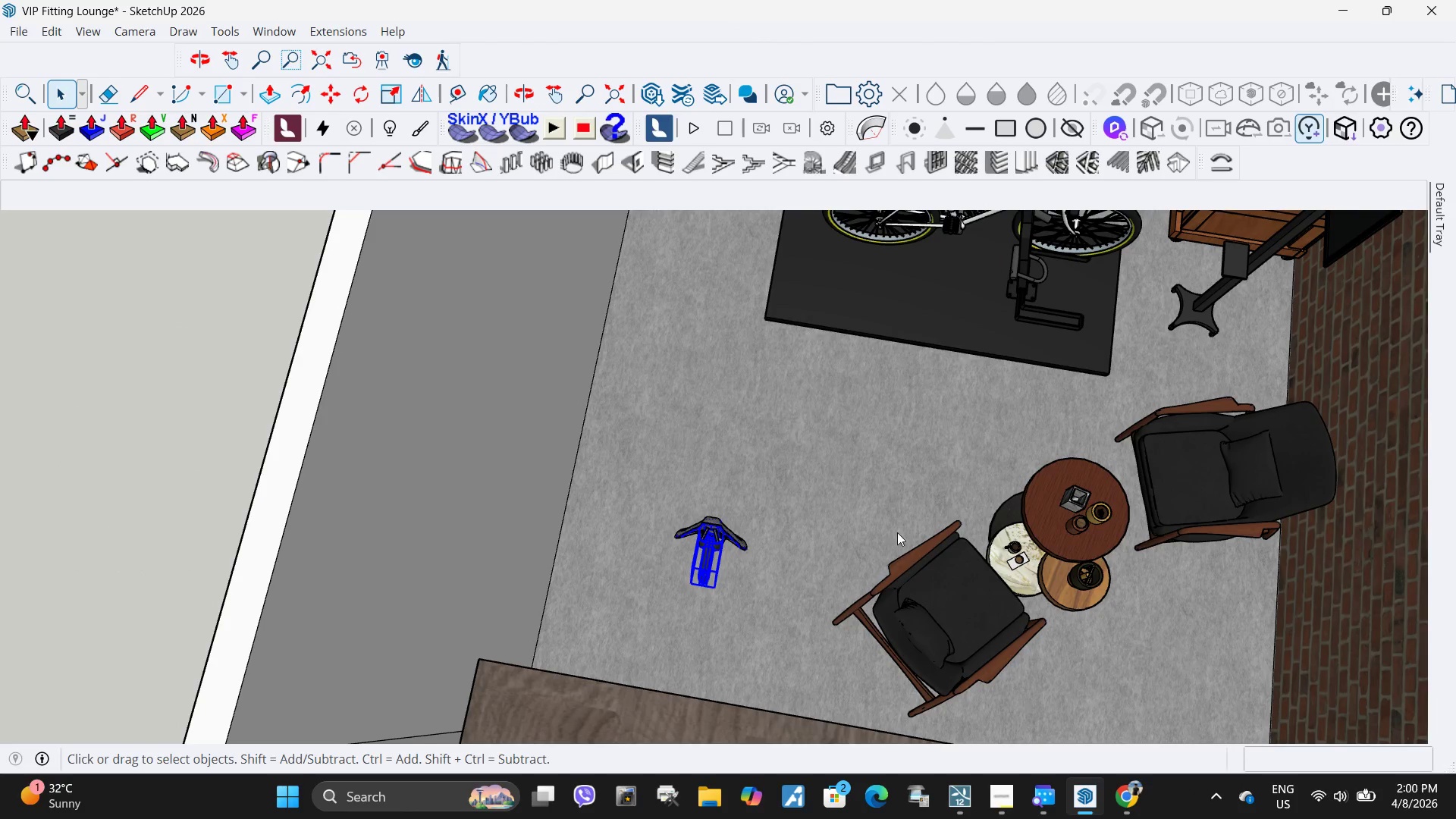 
scroll: coordinate [927, 543], scroll_direction: down, amount: 4.0
 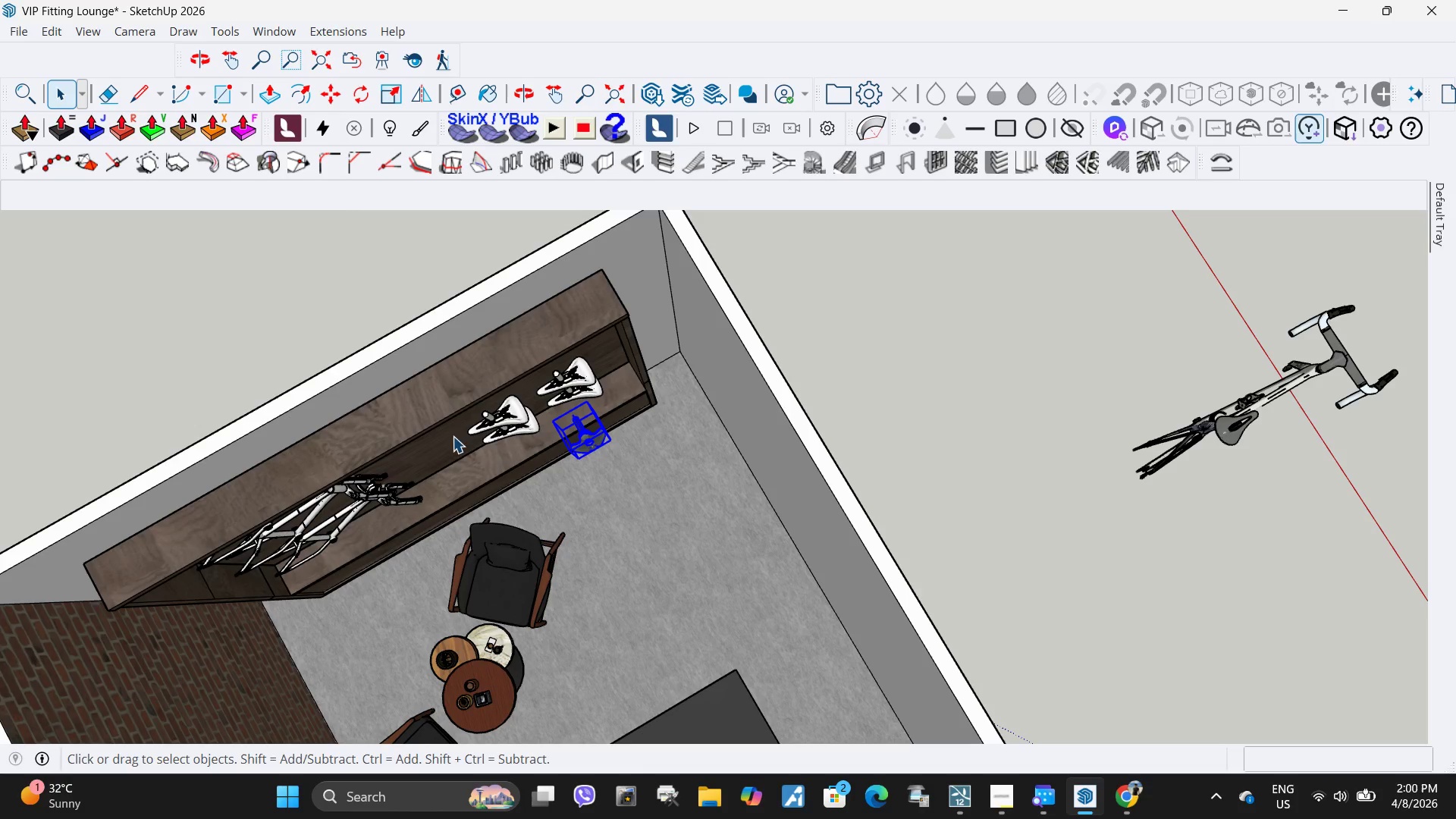 
scroll: coordinate [573, 318], scroll_direction: up, amount: 8.0
 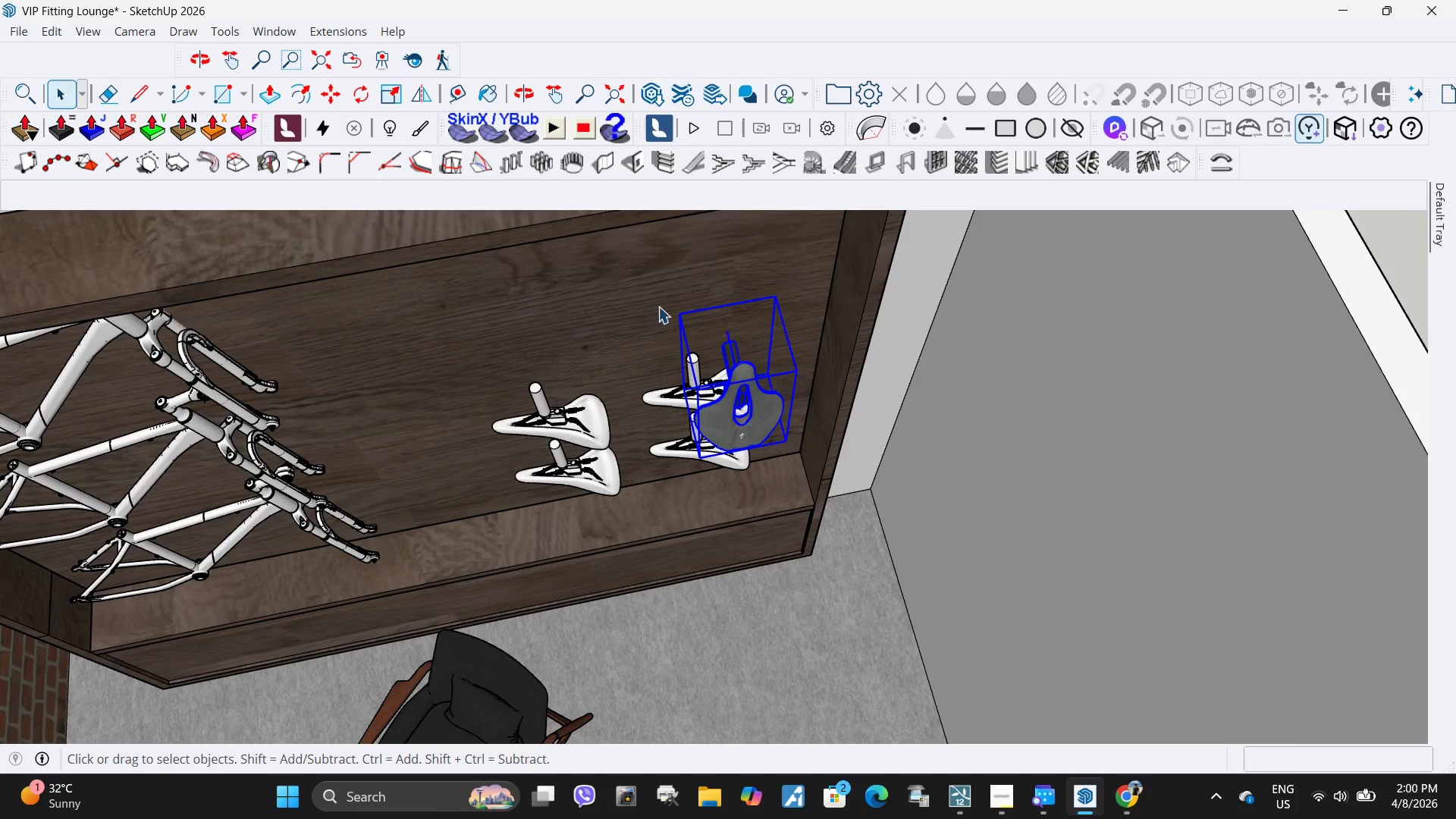 
key(M)
 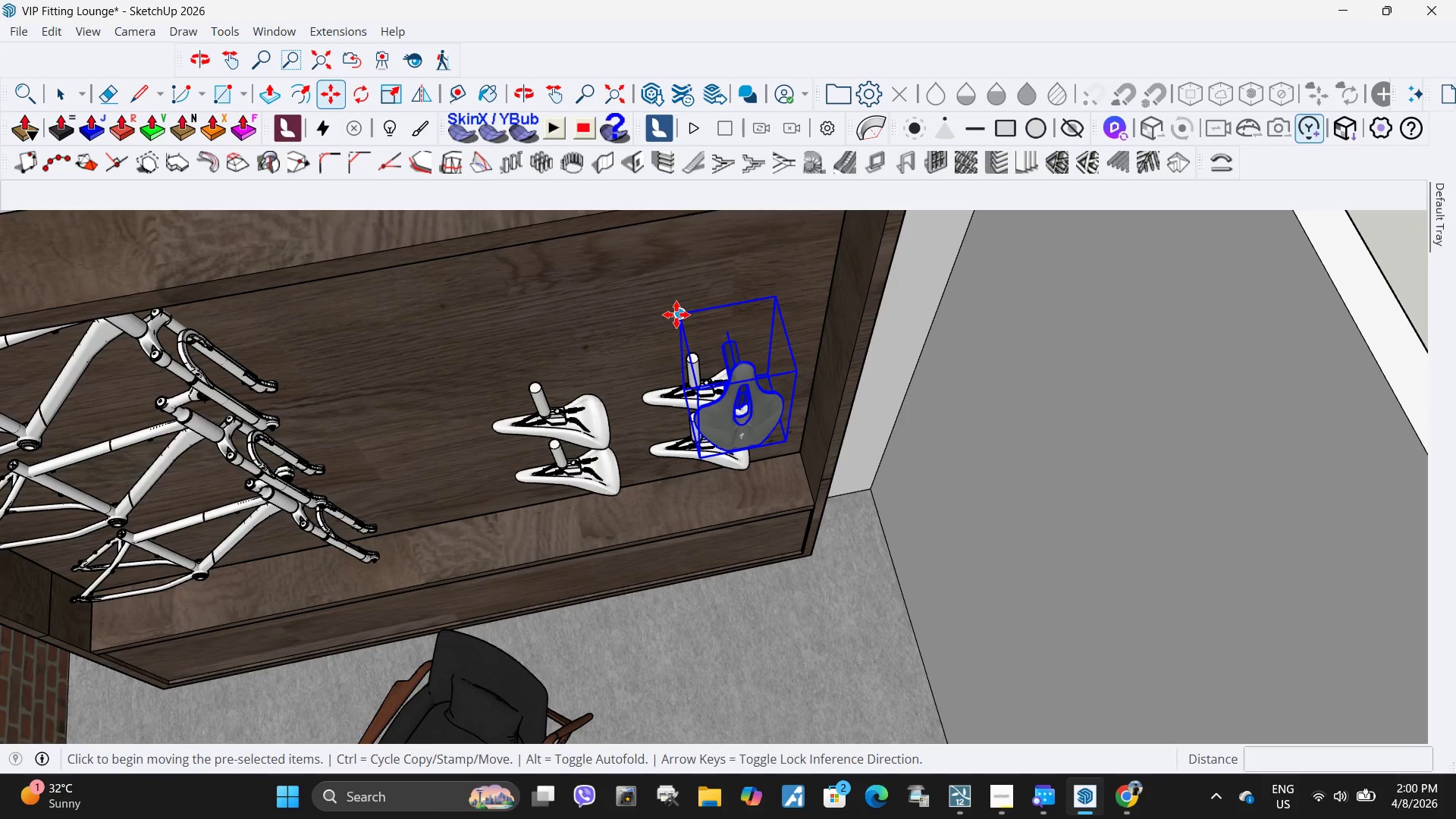 
left_click_drag(start_coordinate=[676, 315], to_coordinate=[680, 317])
 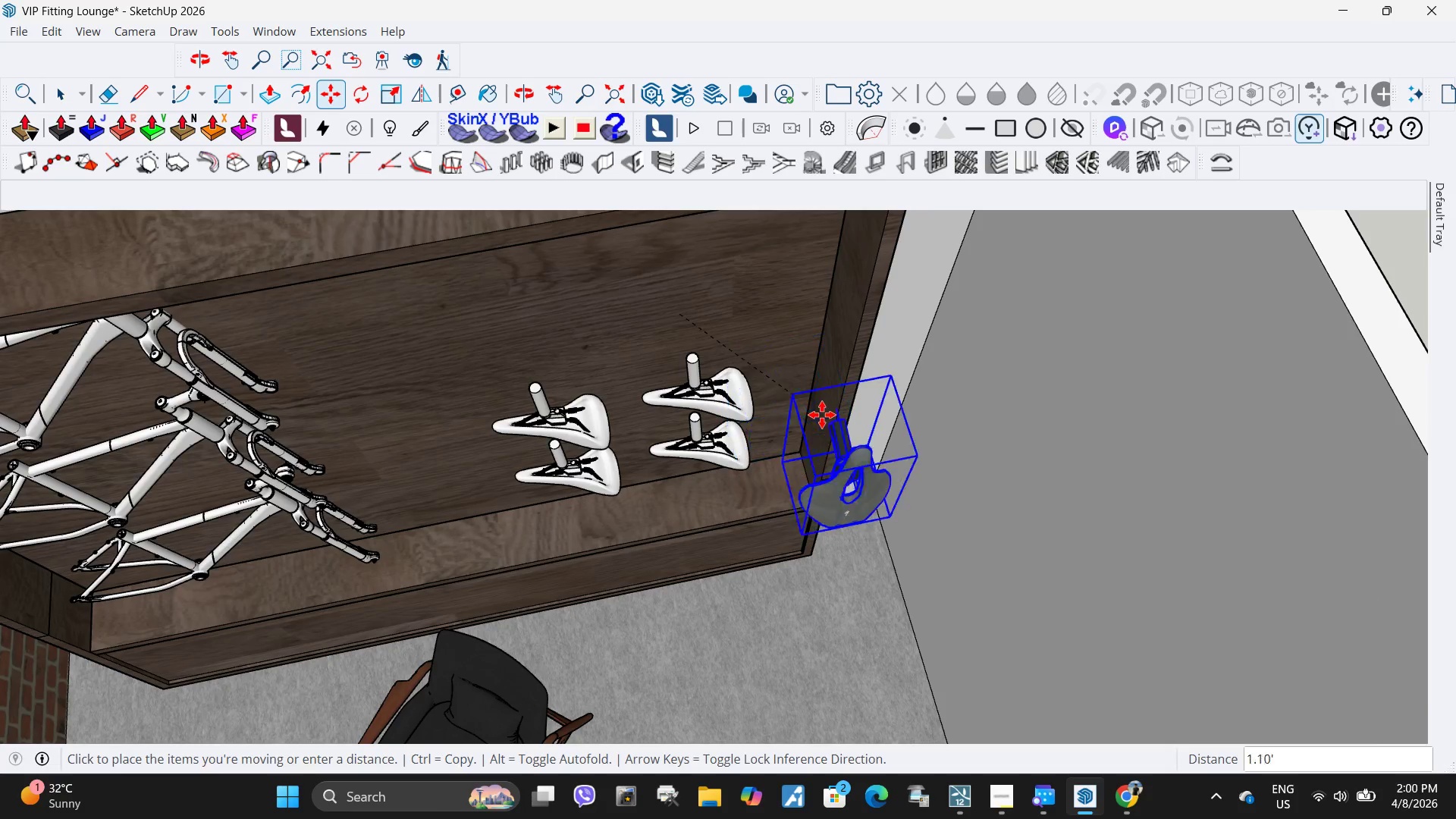 
scroll: coordinate [834, 545], scroll_direction: down, amount: 9.0
 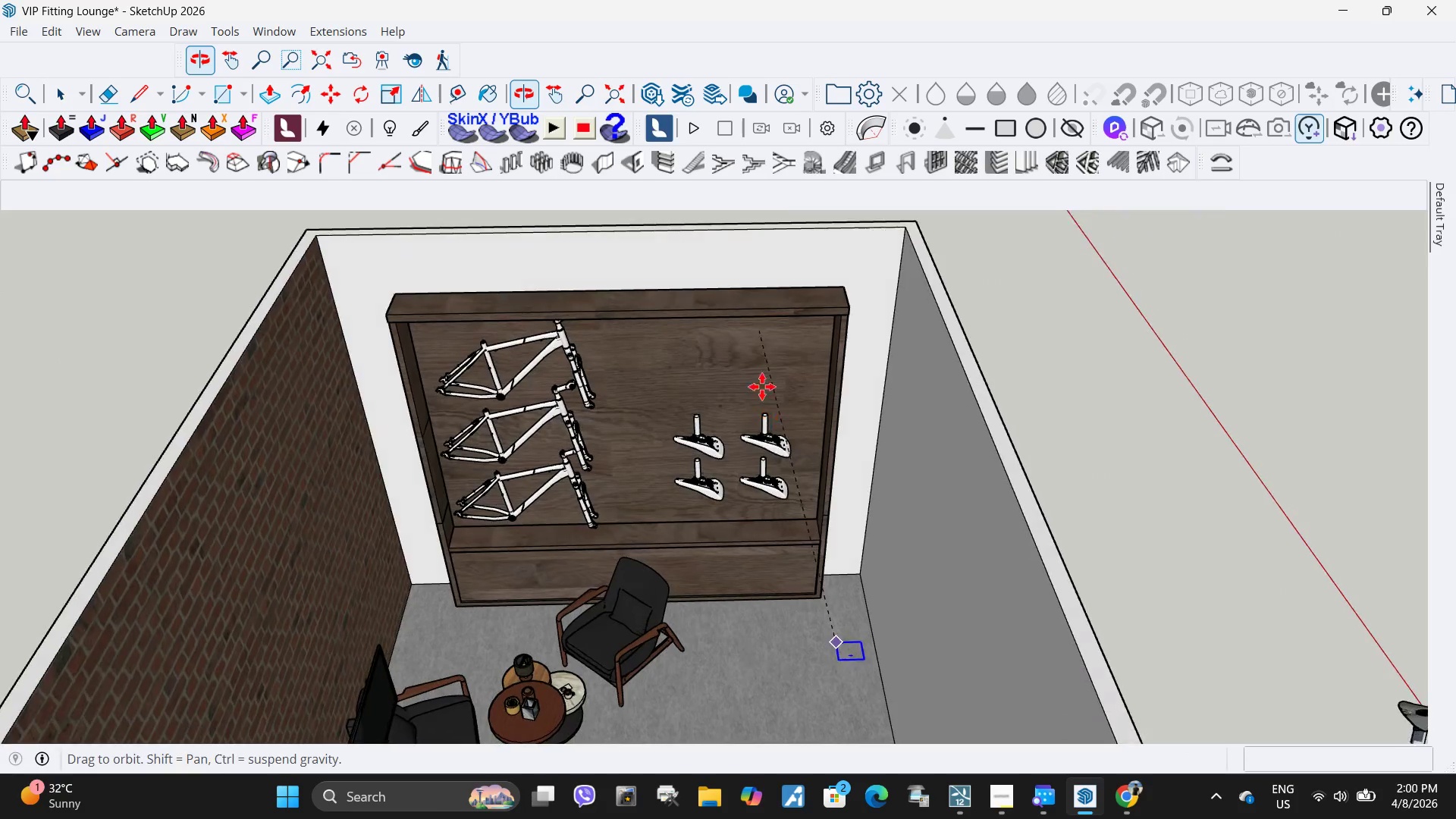 
scroll: coordinate [755, 190], scroll_direction: up, amount: 9.0
 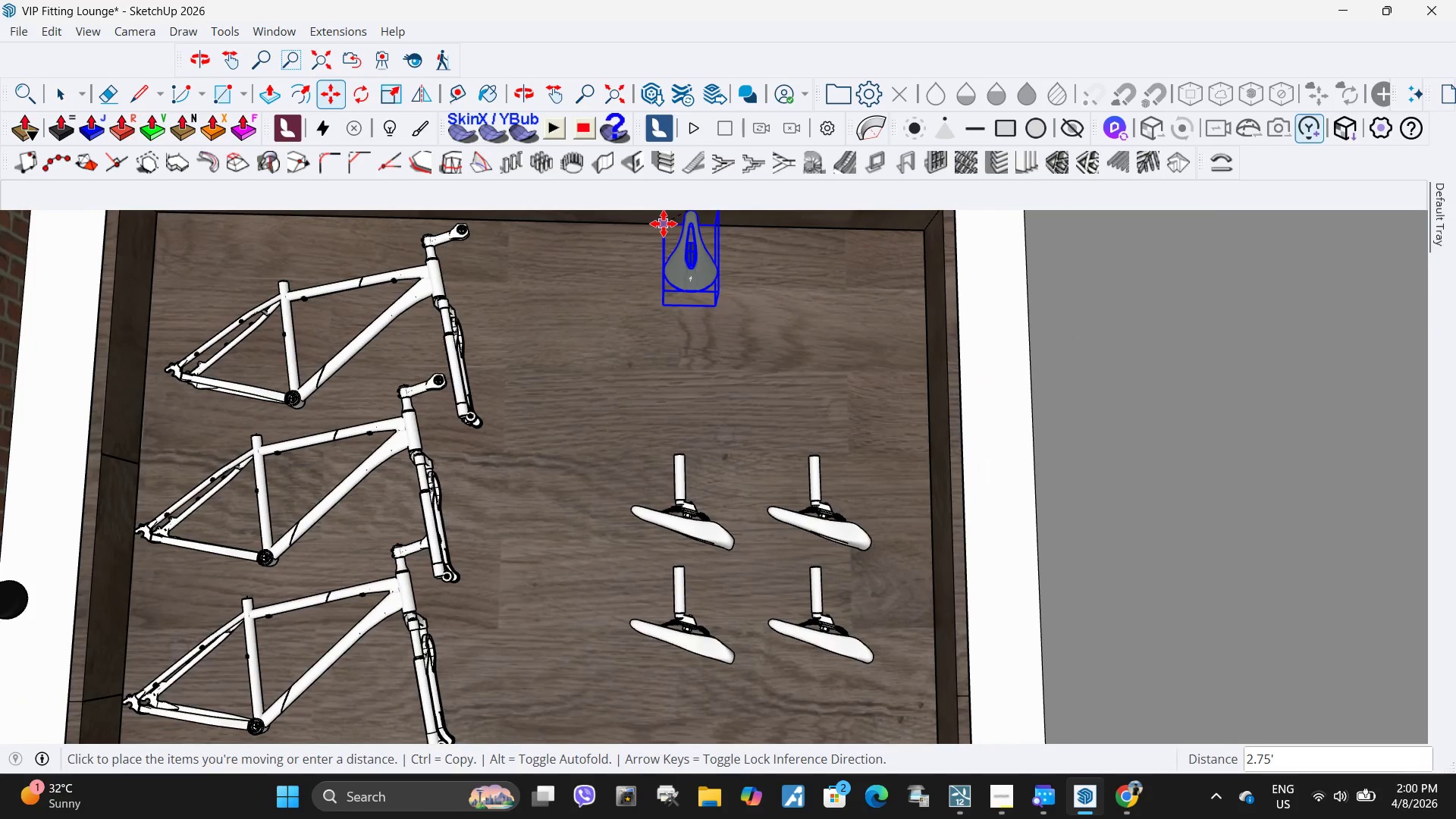 
left_click([664, 224])
 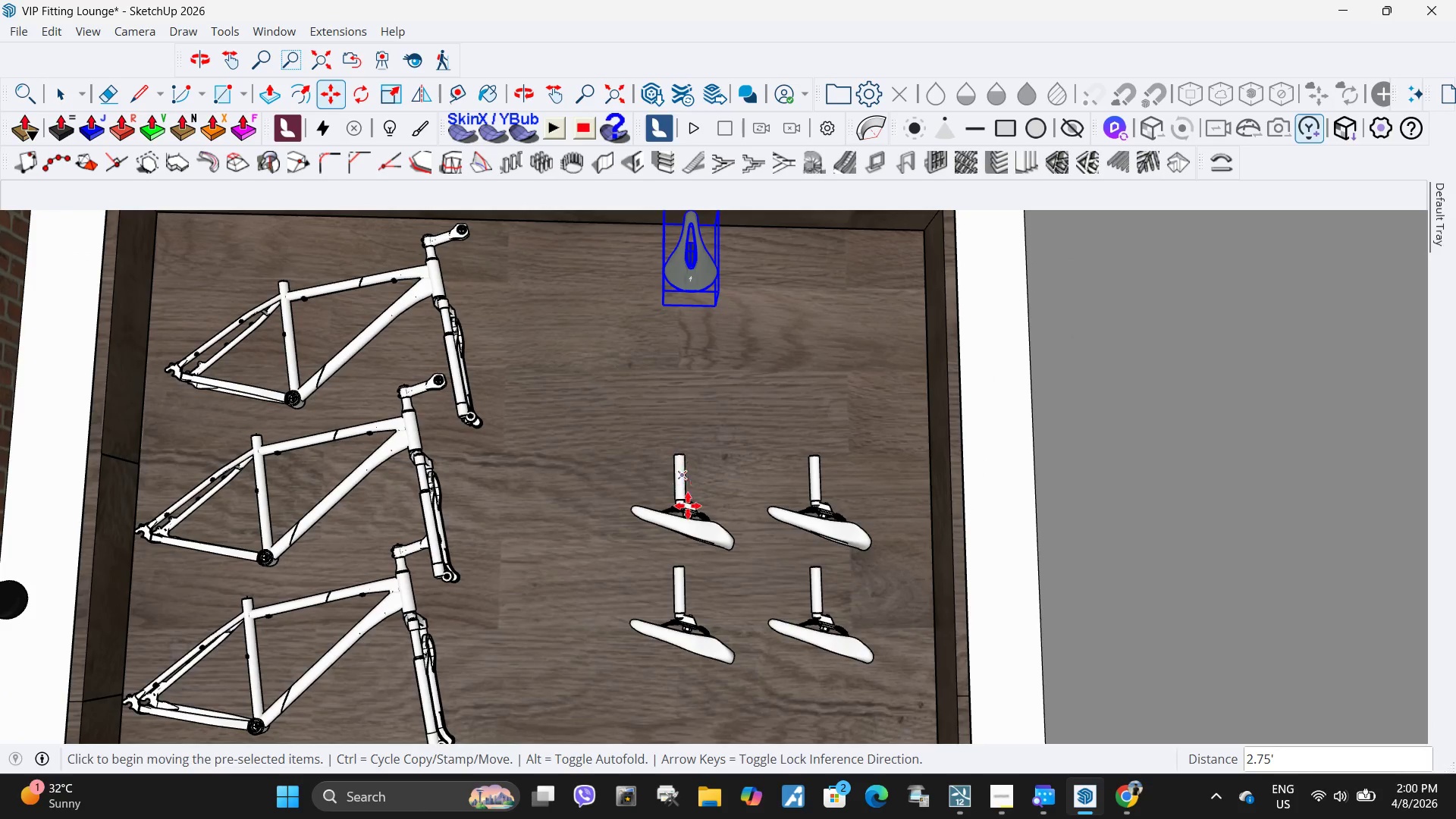 
key(Space)
 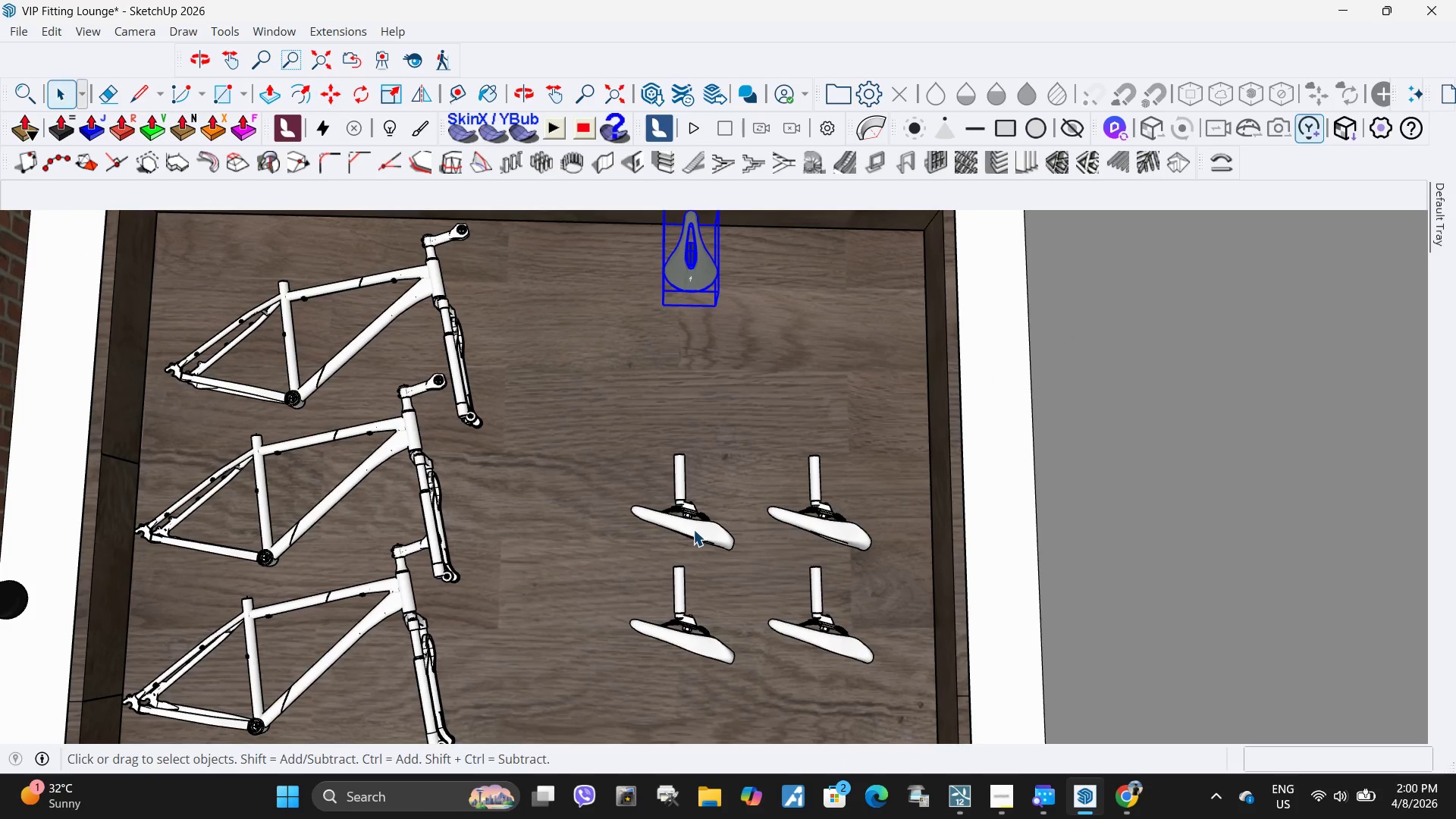 
left_click([693, 530])
 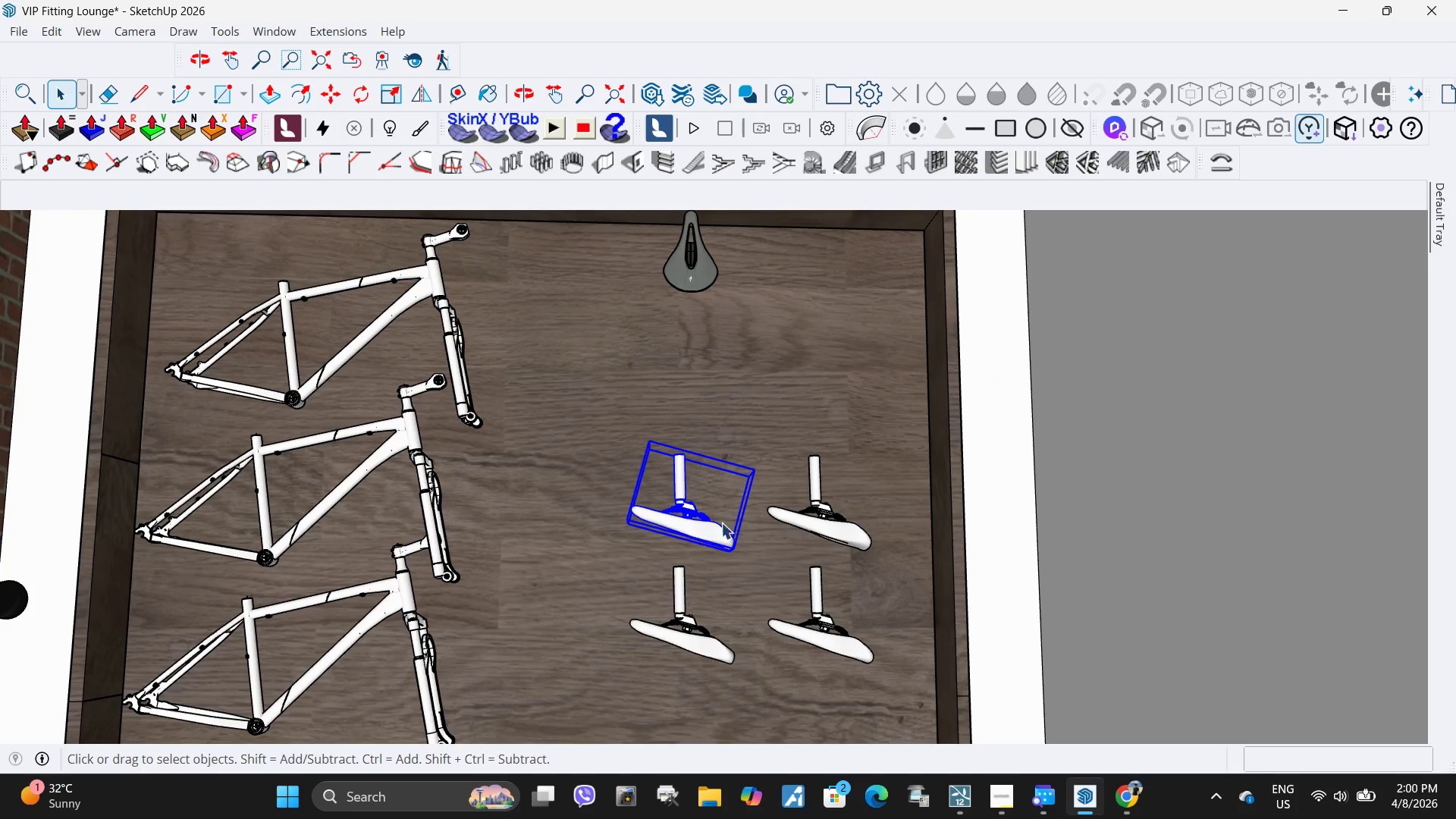 
key(Delete)
 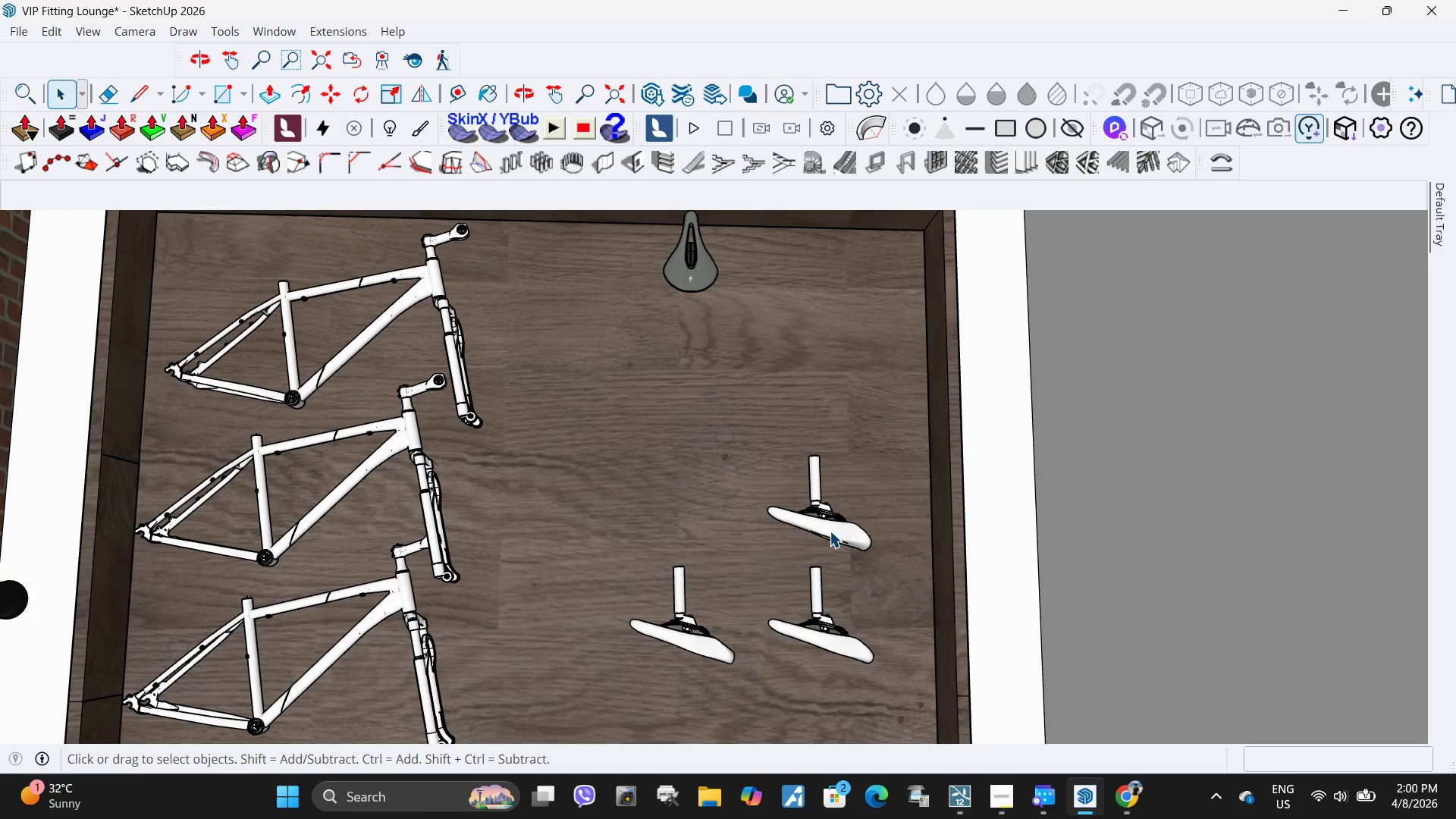 
left_click([830, 531])
 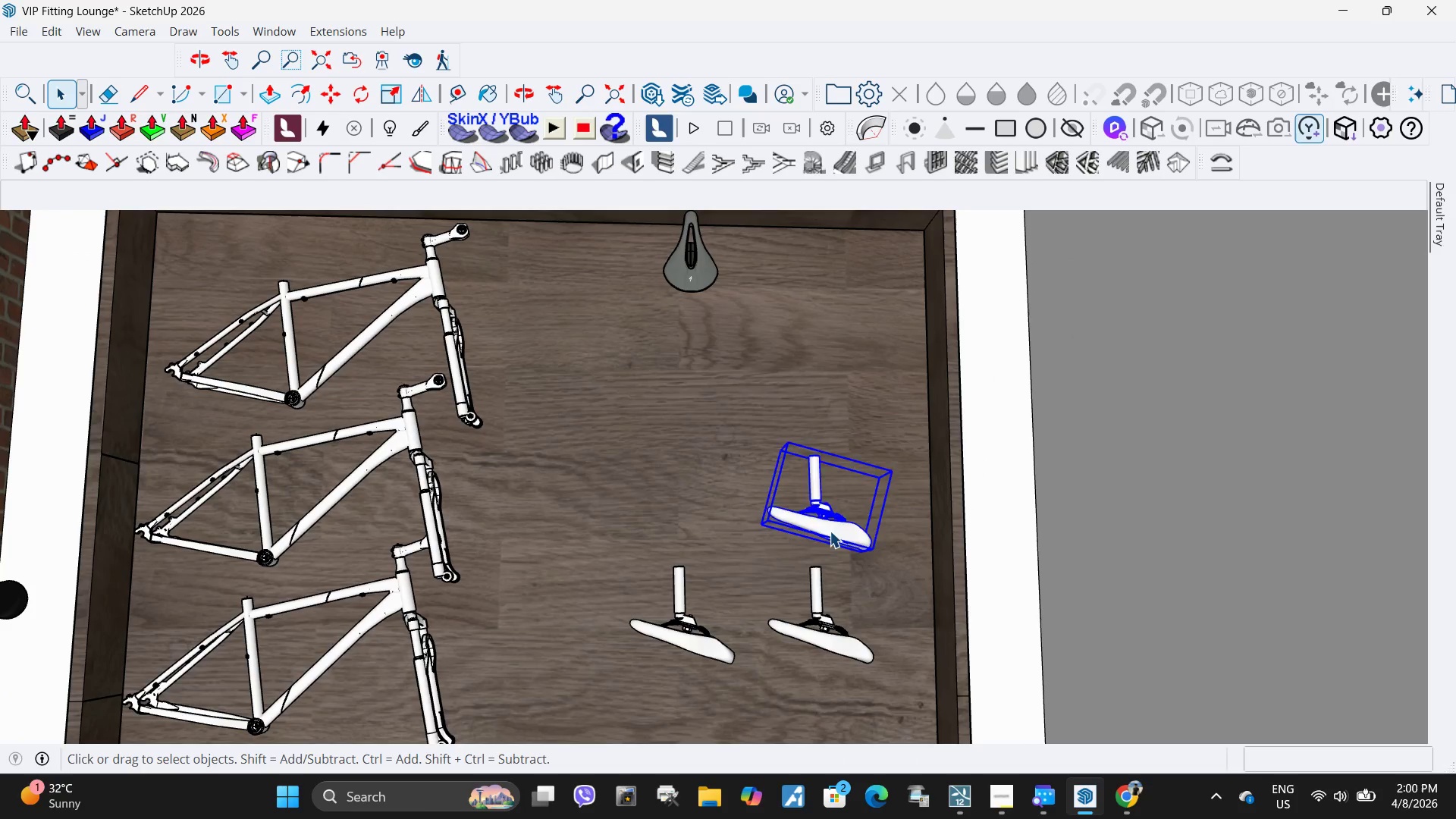 
key(Delete)
 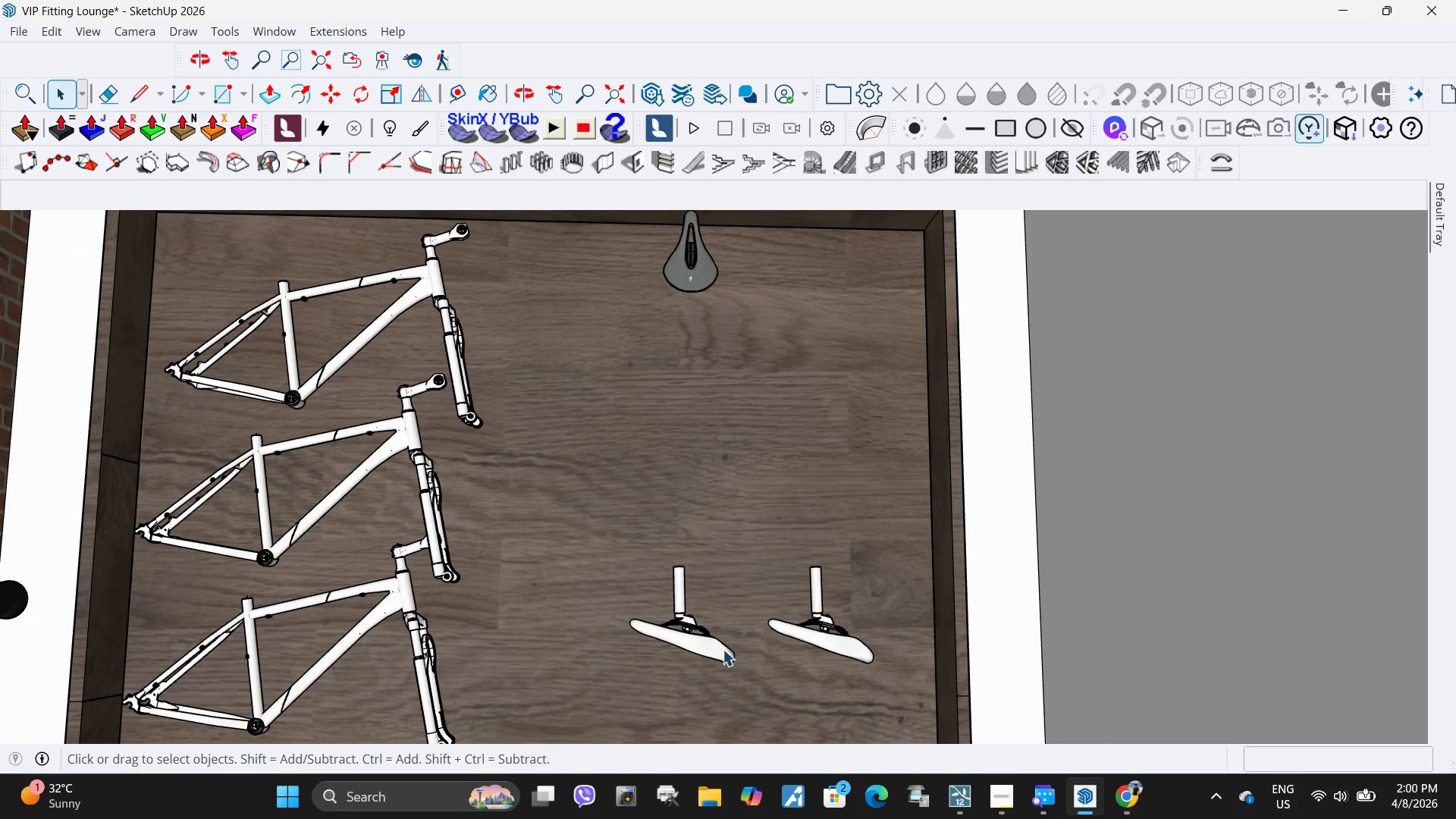 
left_click([718, 651])
 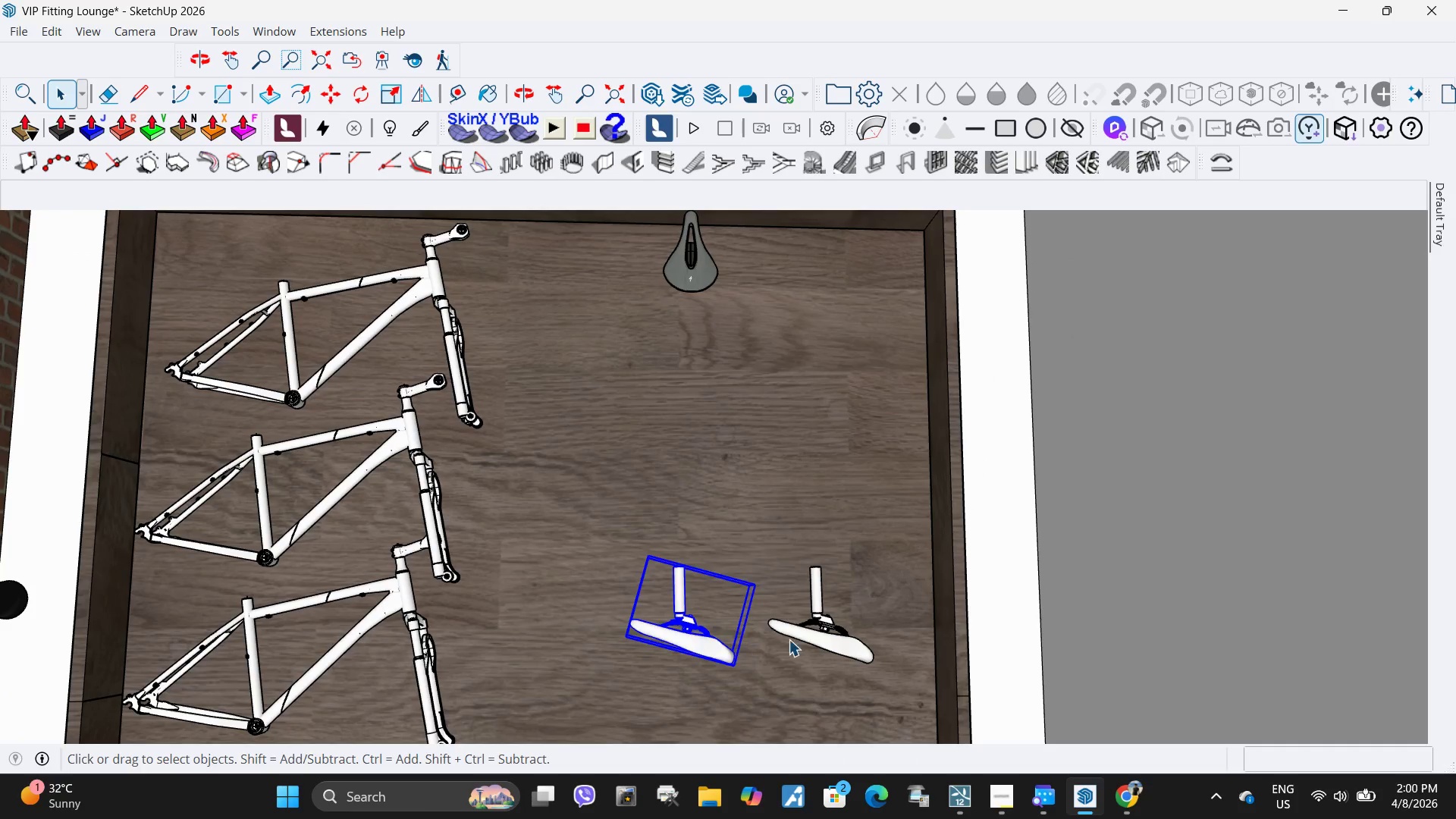 
key(Delete)
 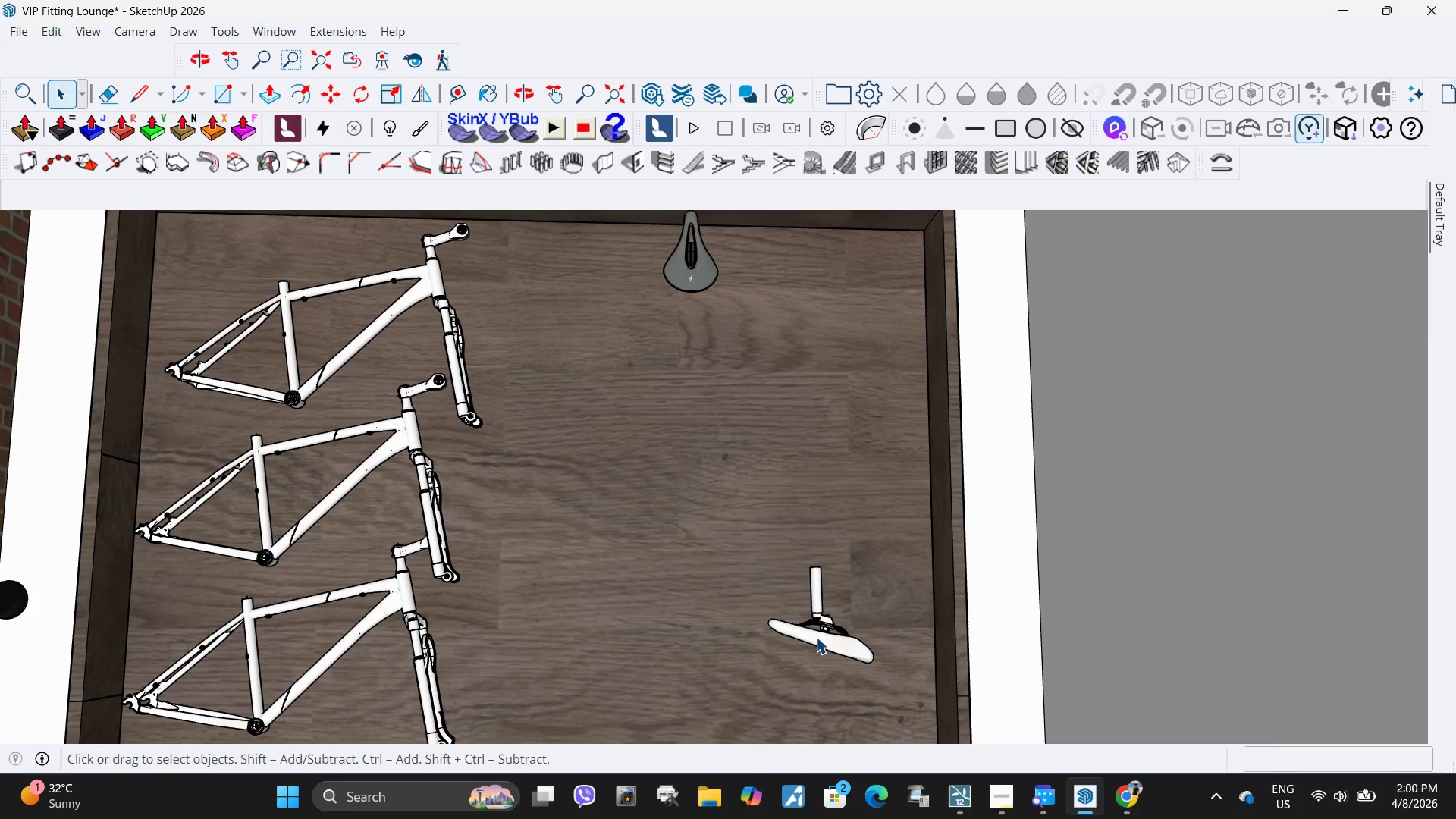 
left_click([816, 637])
 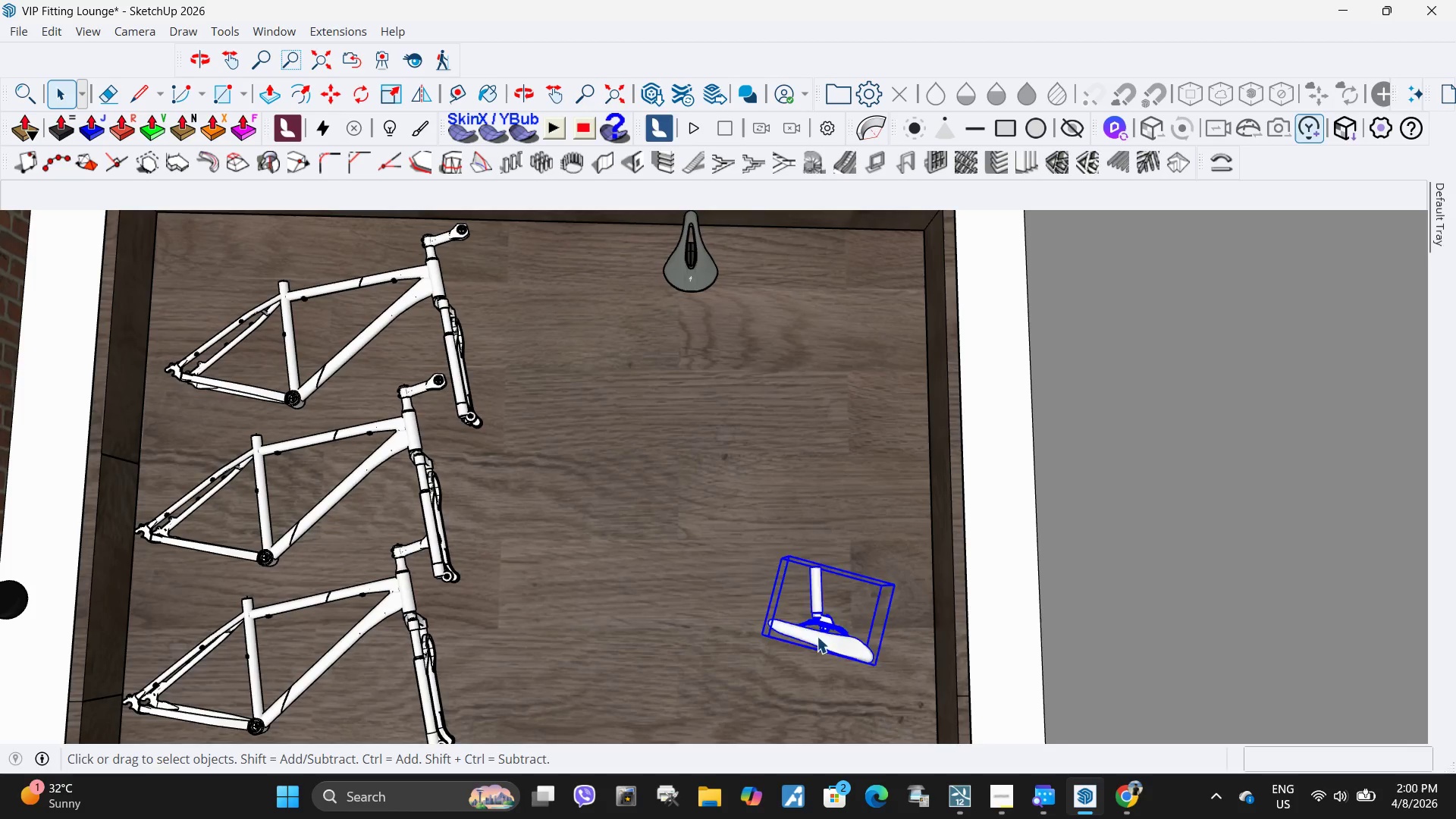 
key(Delete)
 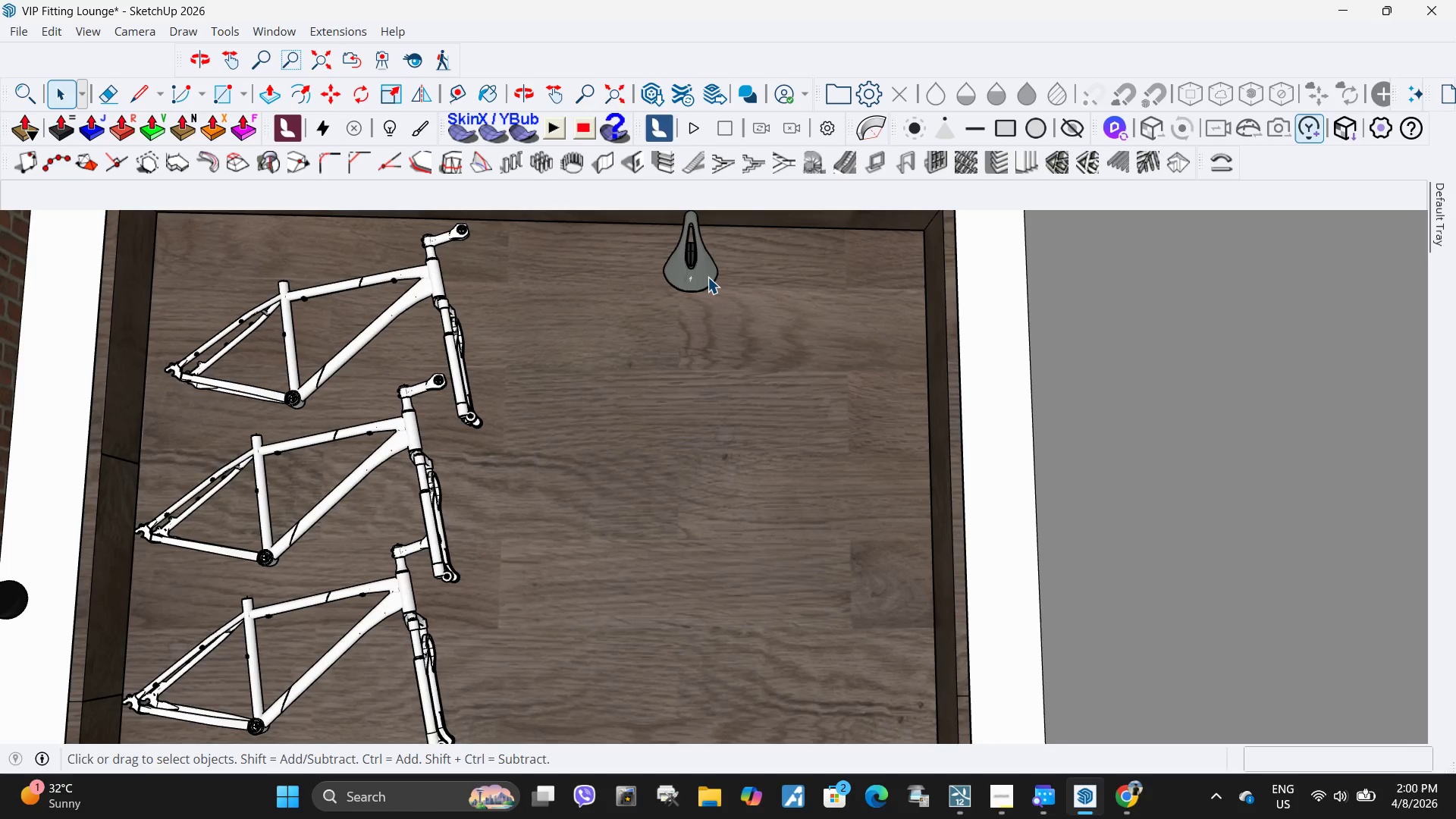 
left_click([708, 277])
 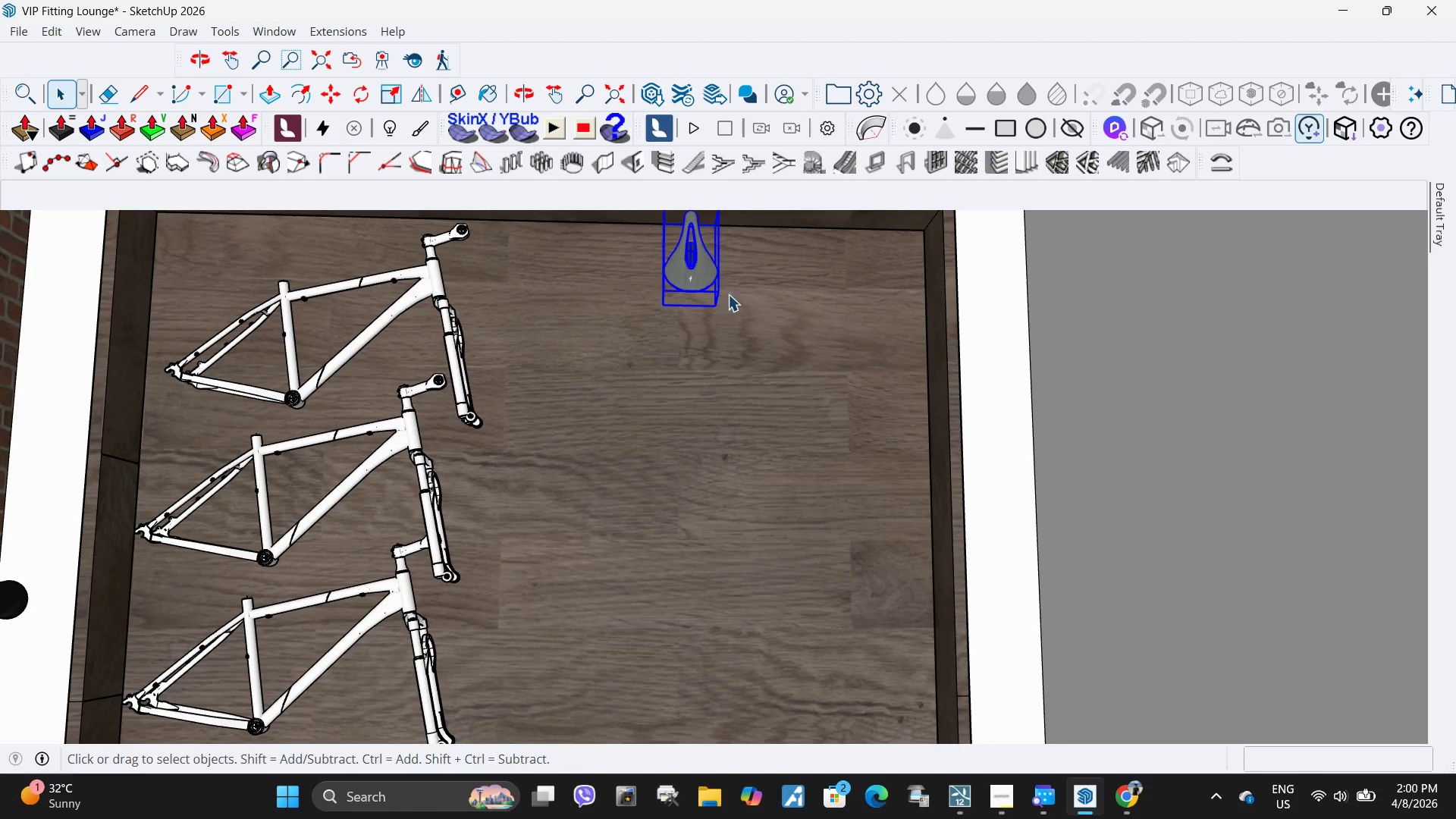 
key(M)
 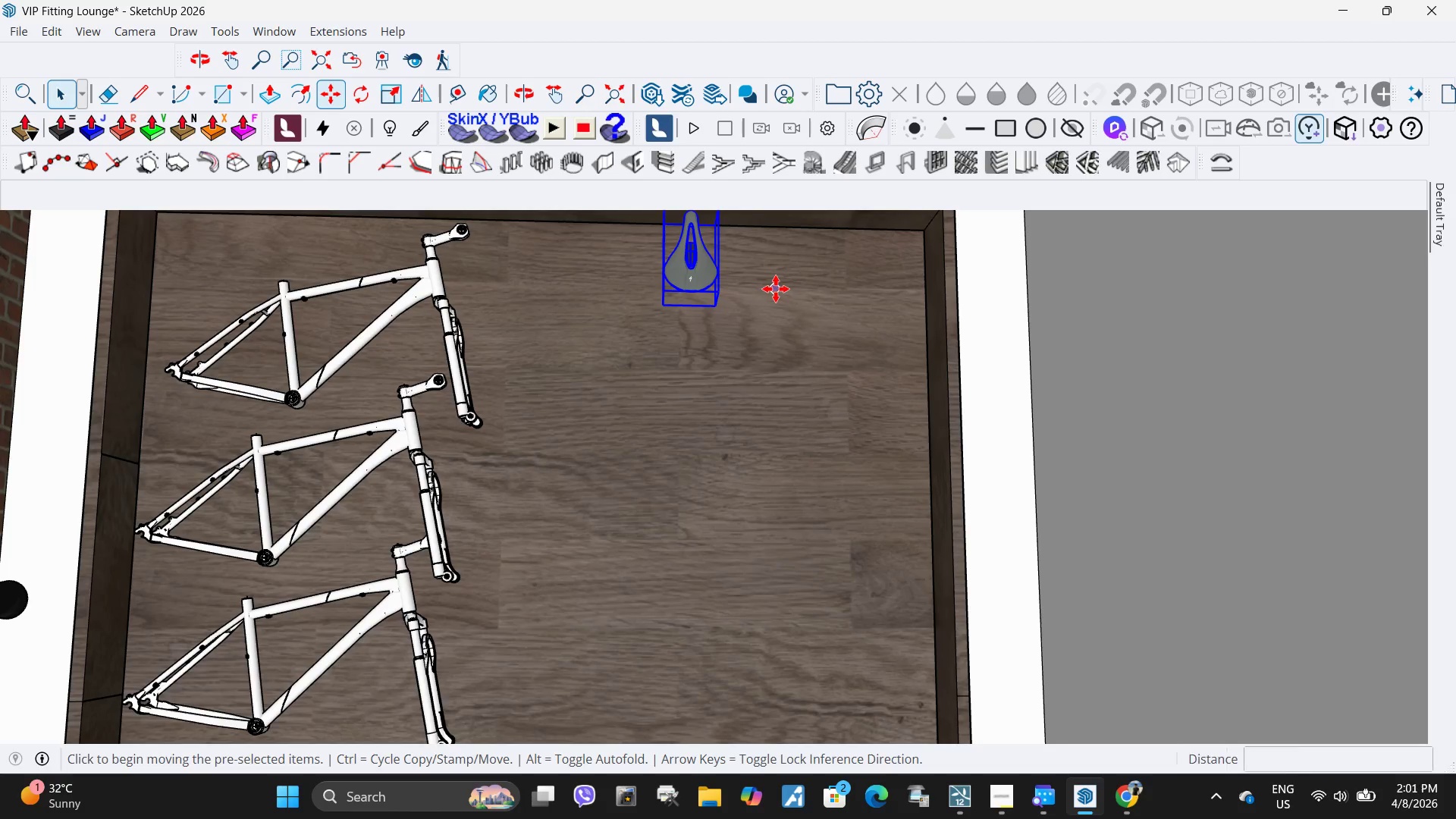 
left_click([776, 289])
 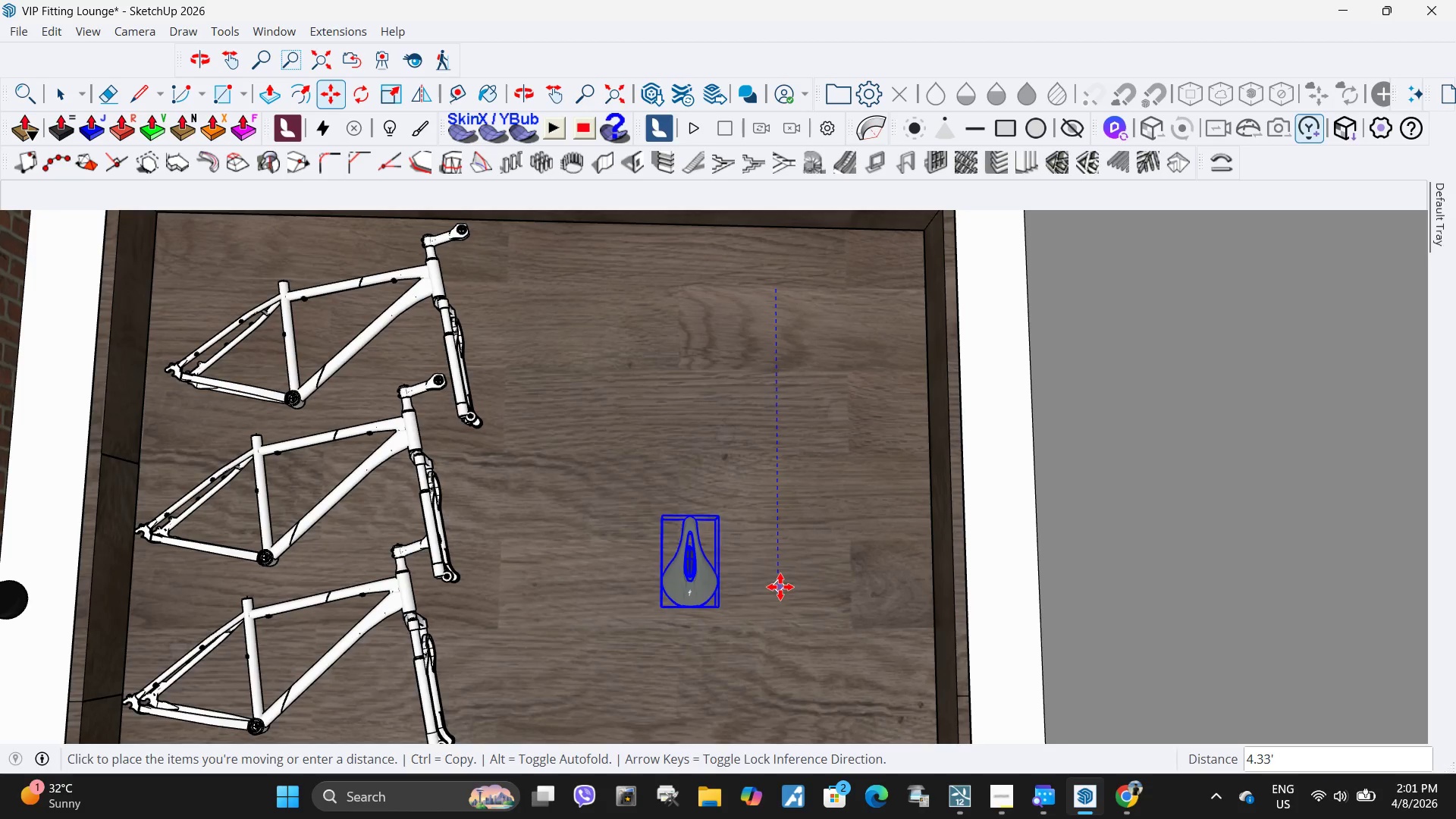 
double_click([780, 587])
 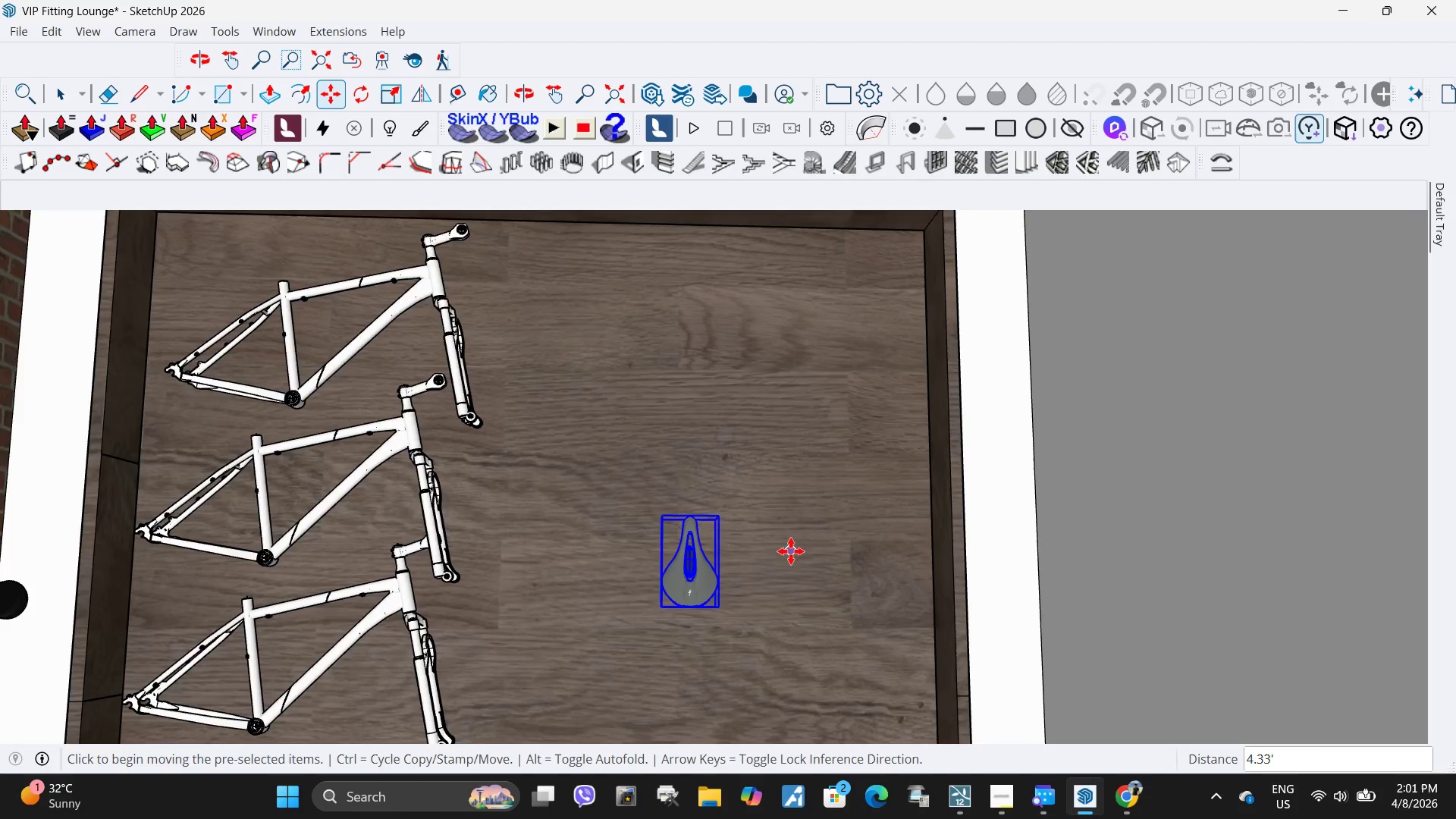 
scroll: coordinate [795, 535], scroll_direction: down, amount: 4.0
 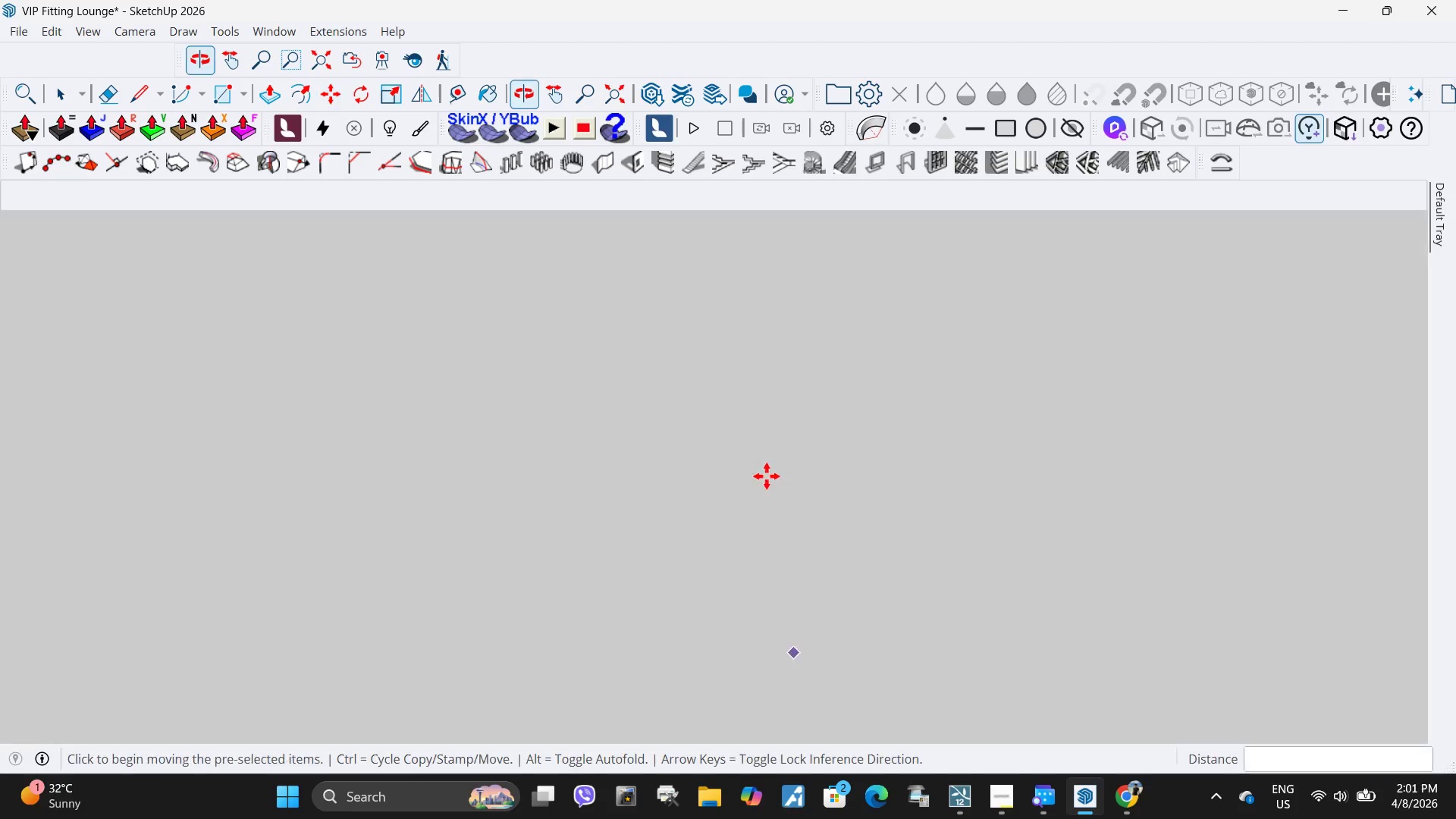 
key(H)
 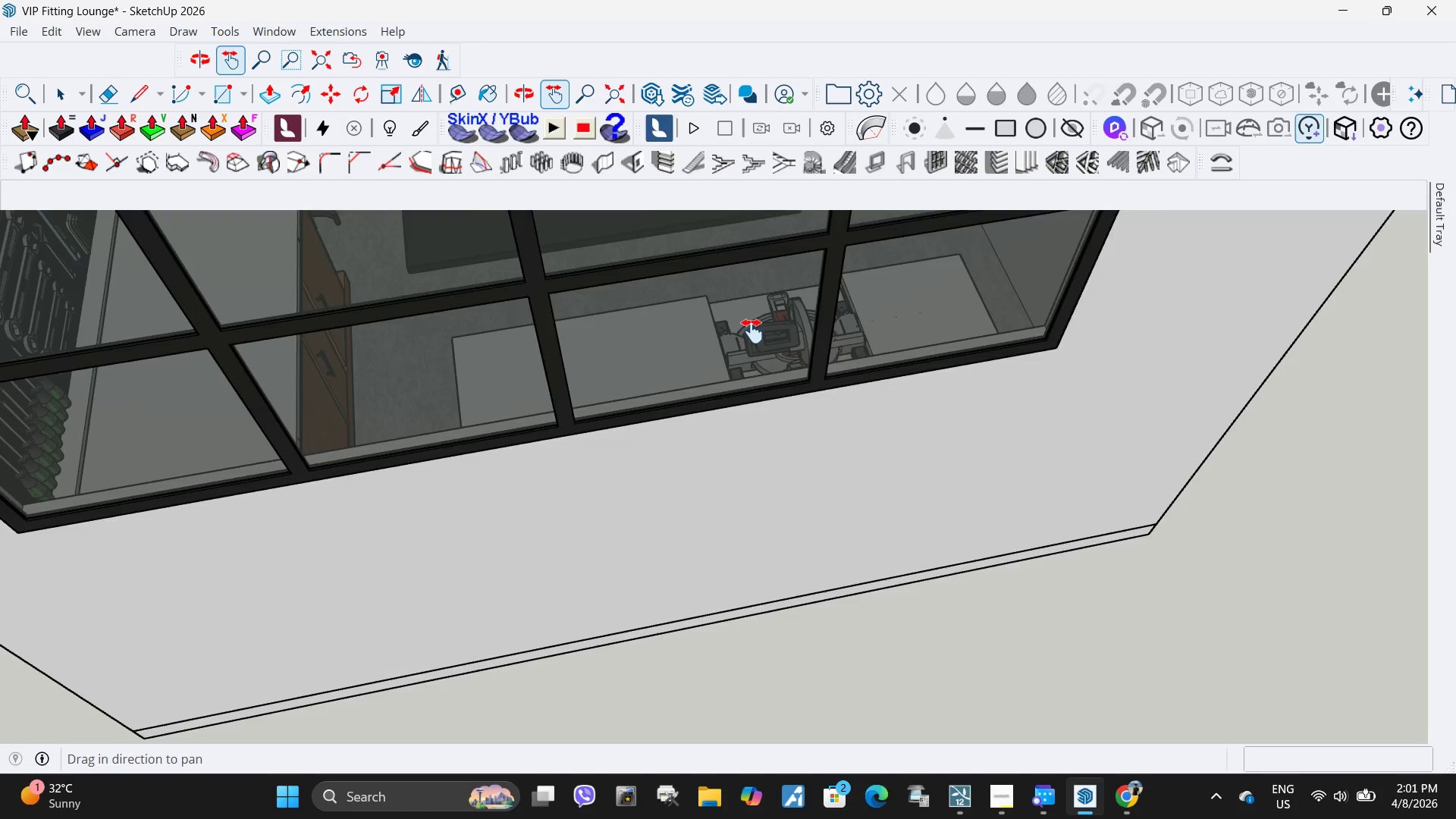 
left_click_drag(start_coordinate=[752, 331], to_coordinate=[695, 547])
 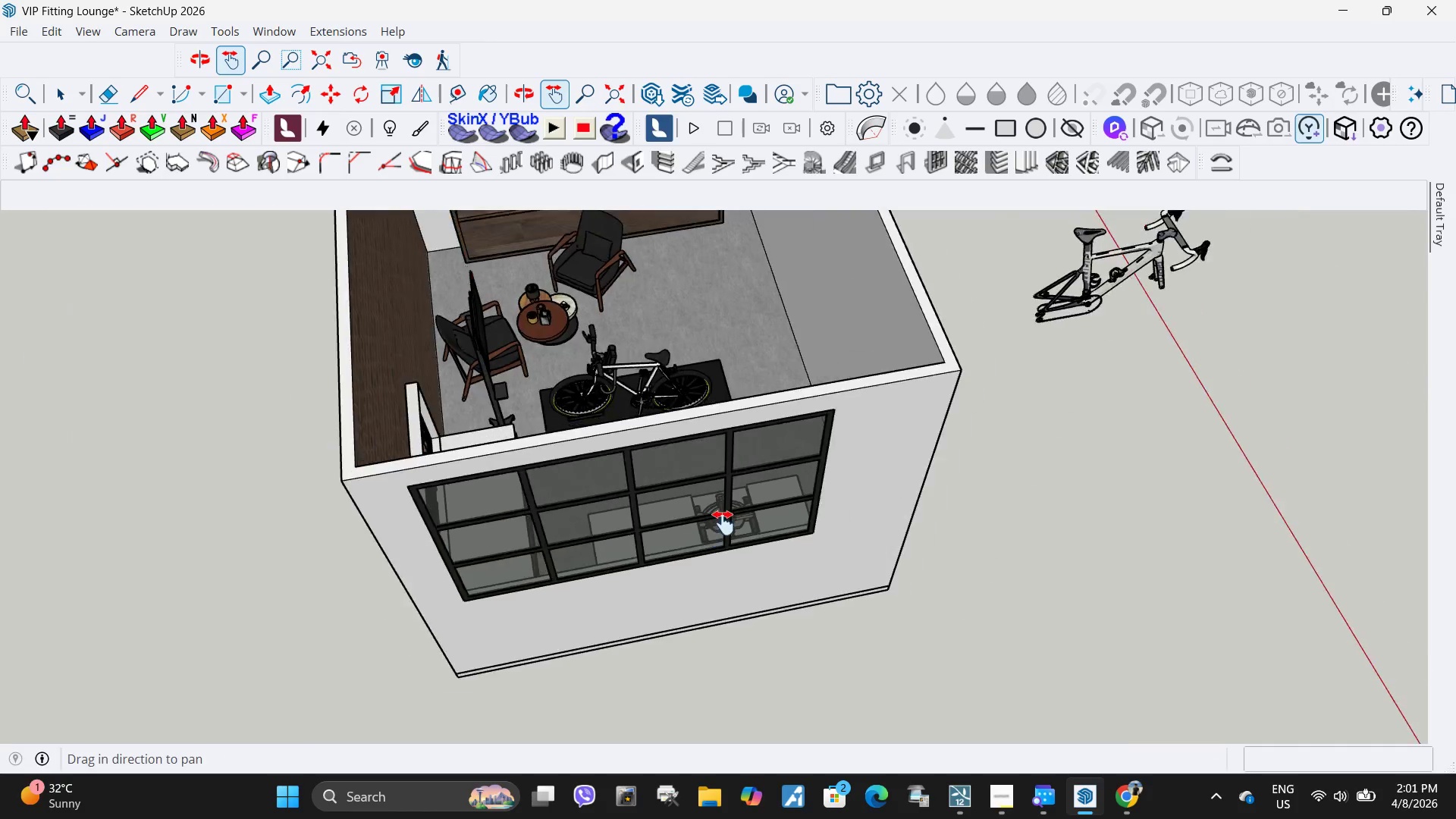 
key(Space)
 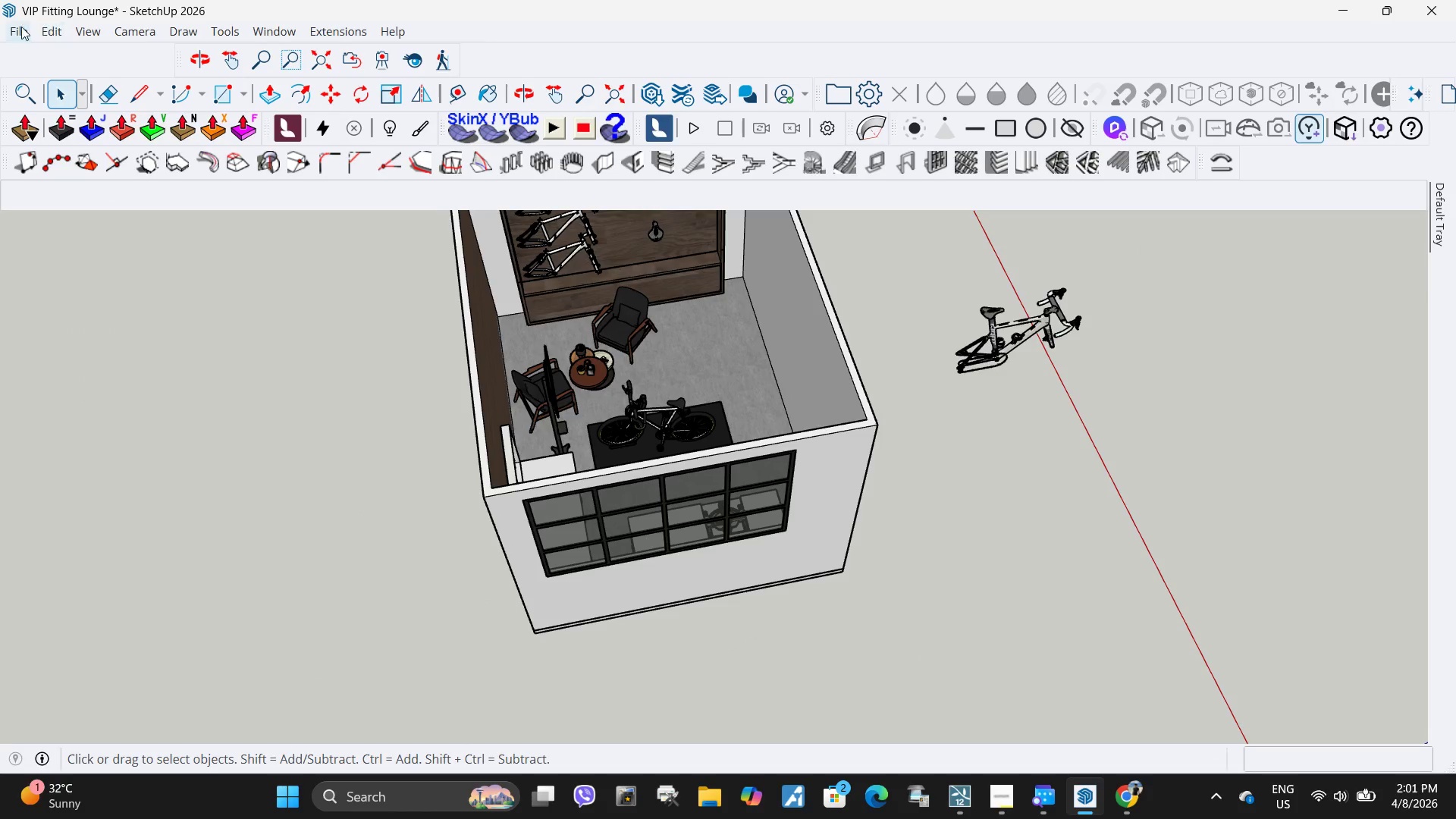 
scroll: coordinate [727, 529], scroll_direction: down, amount: 48.0
 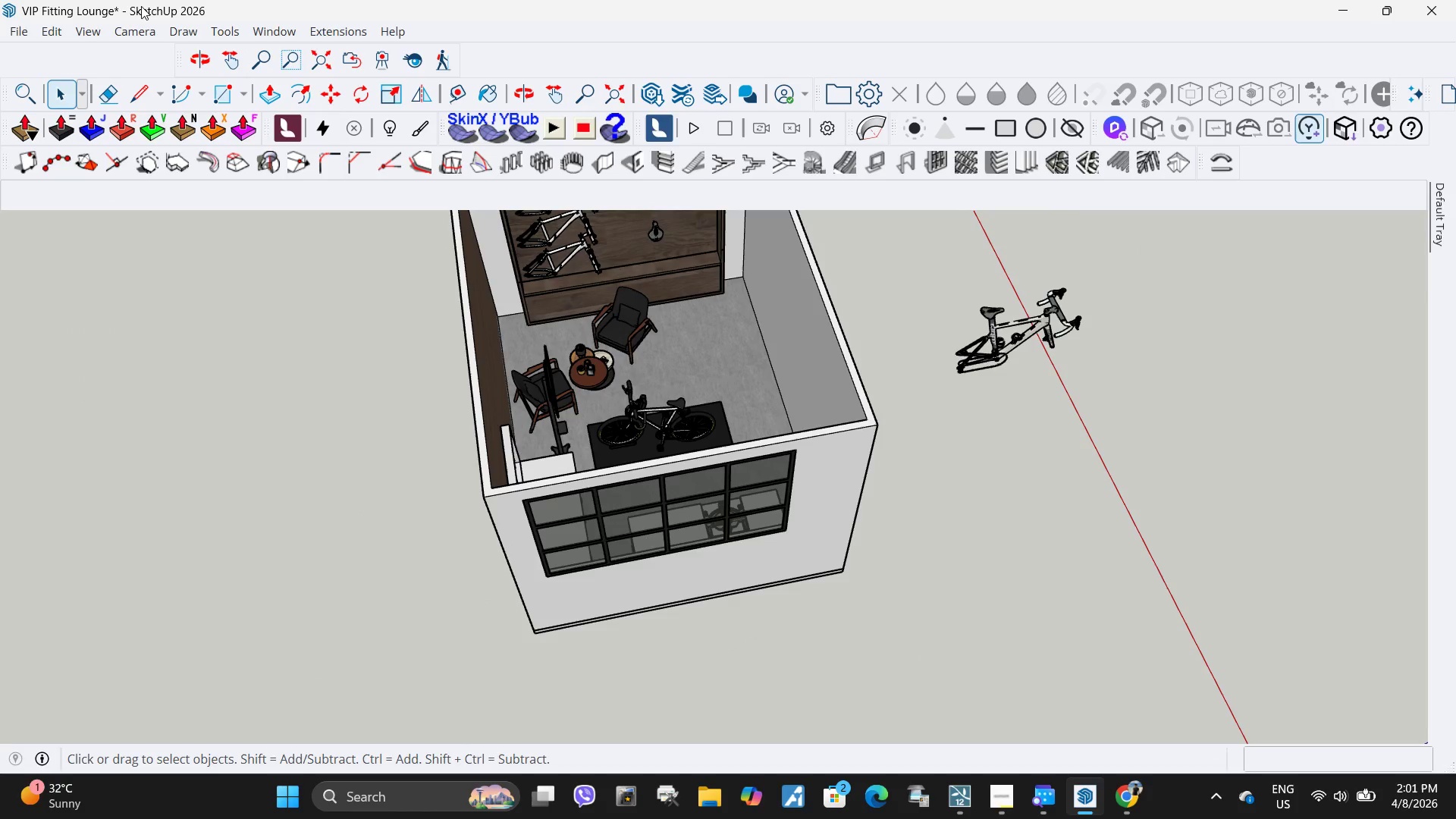 
left_click([17, 27])
 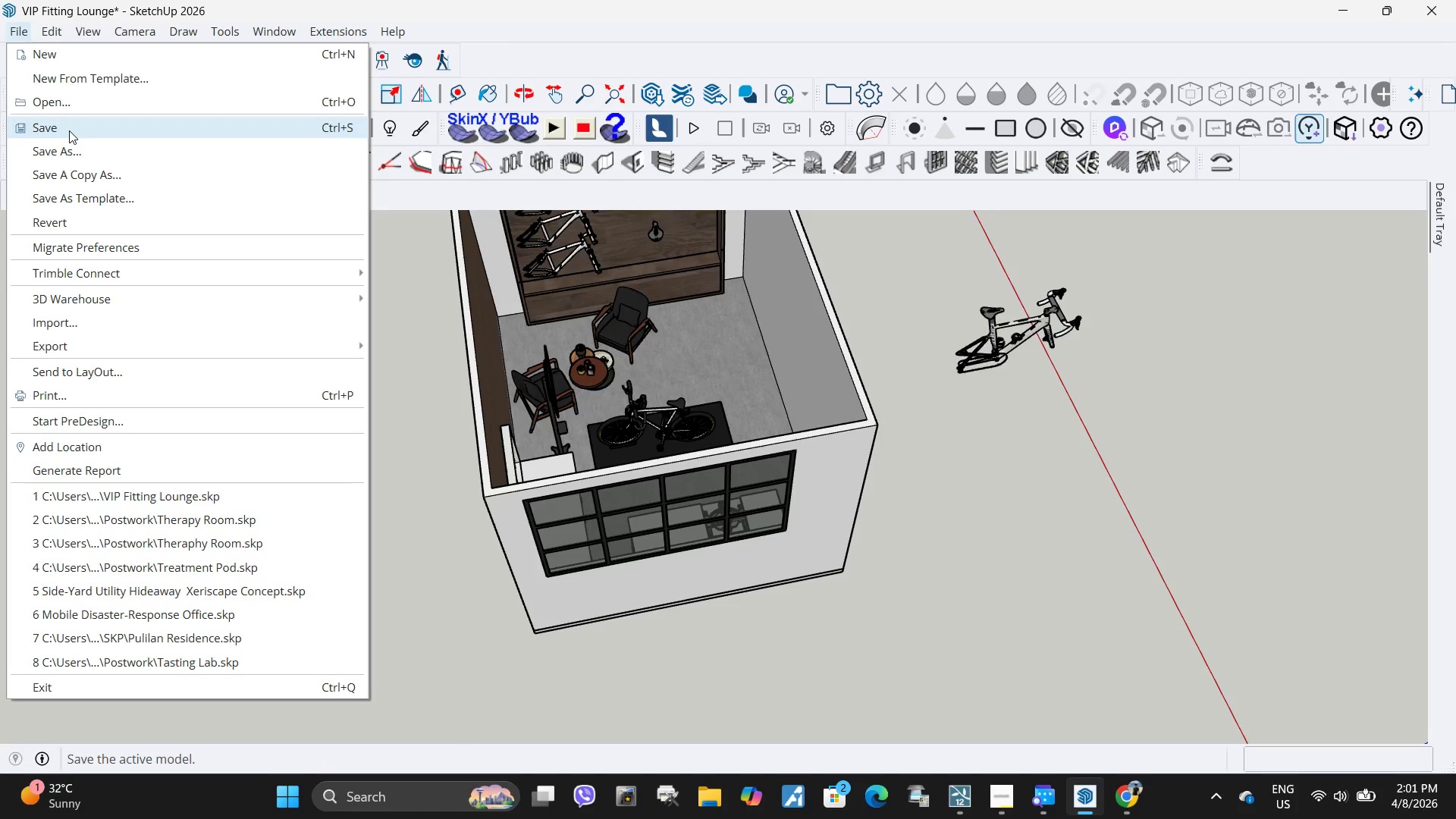 
left_click([69, 130])
 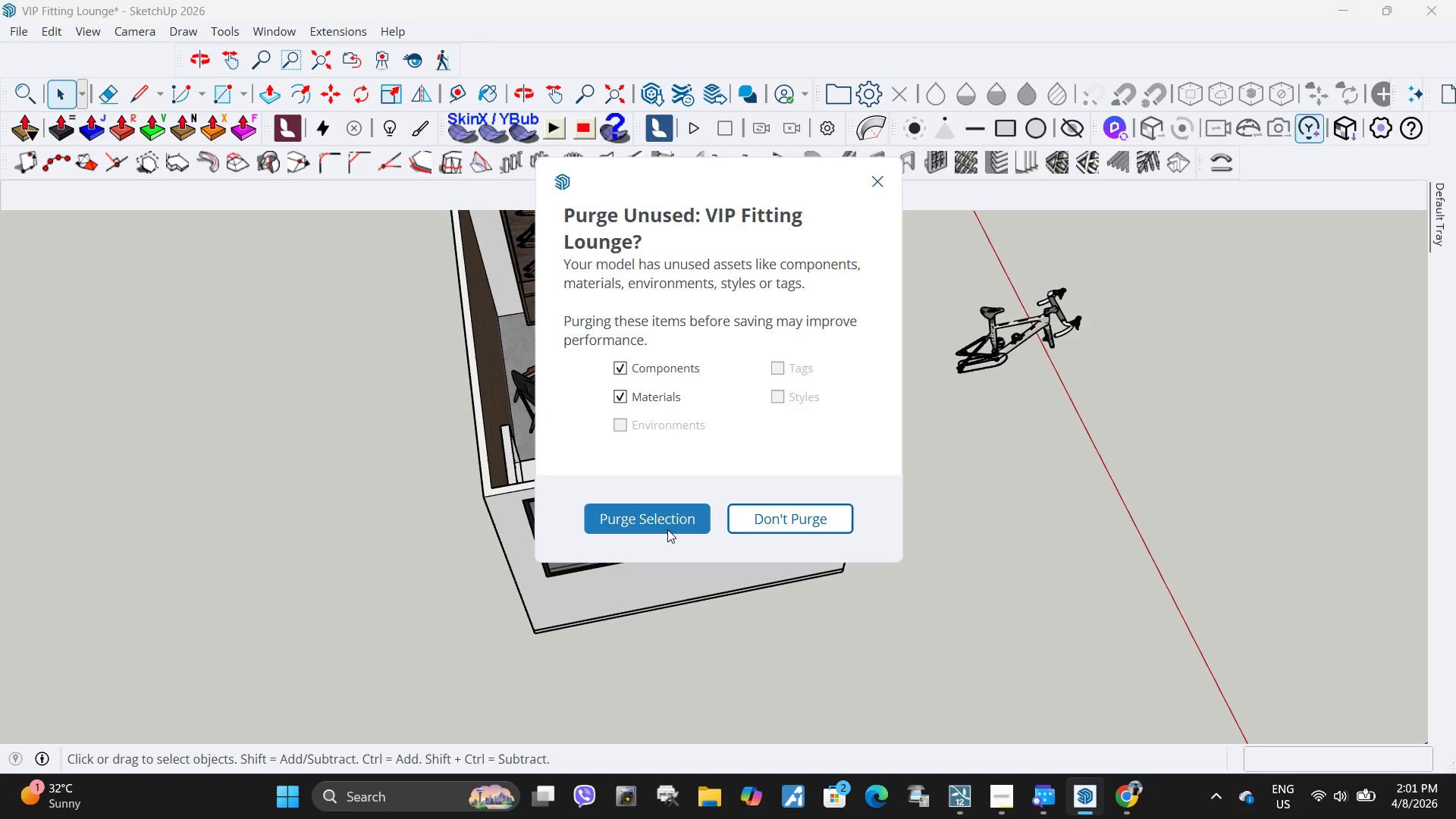 
left_click([667, 529])
 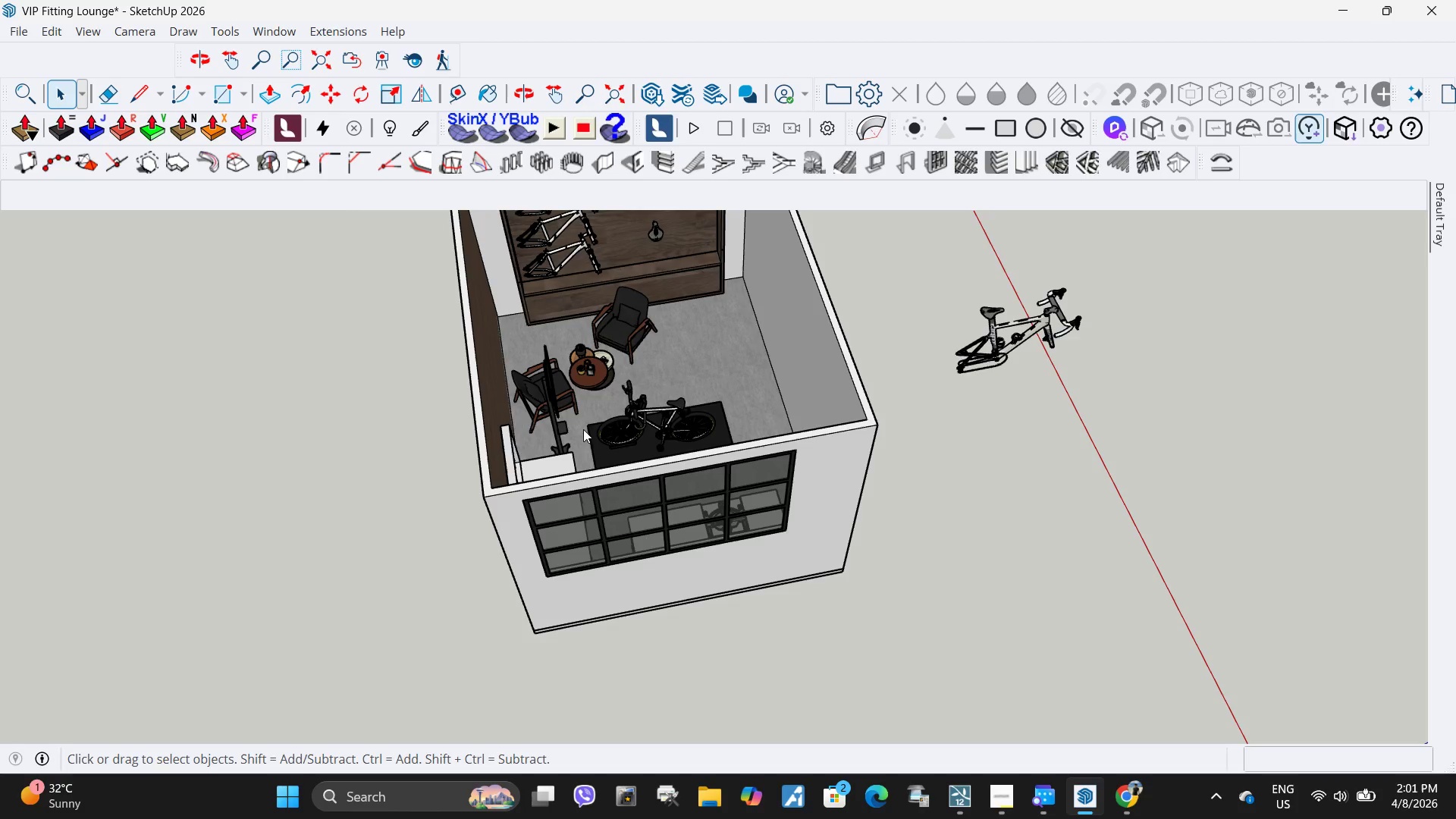 
scroll: coordinate [806, 477], scroll_direction: up, amount: 13.0
 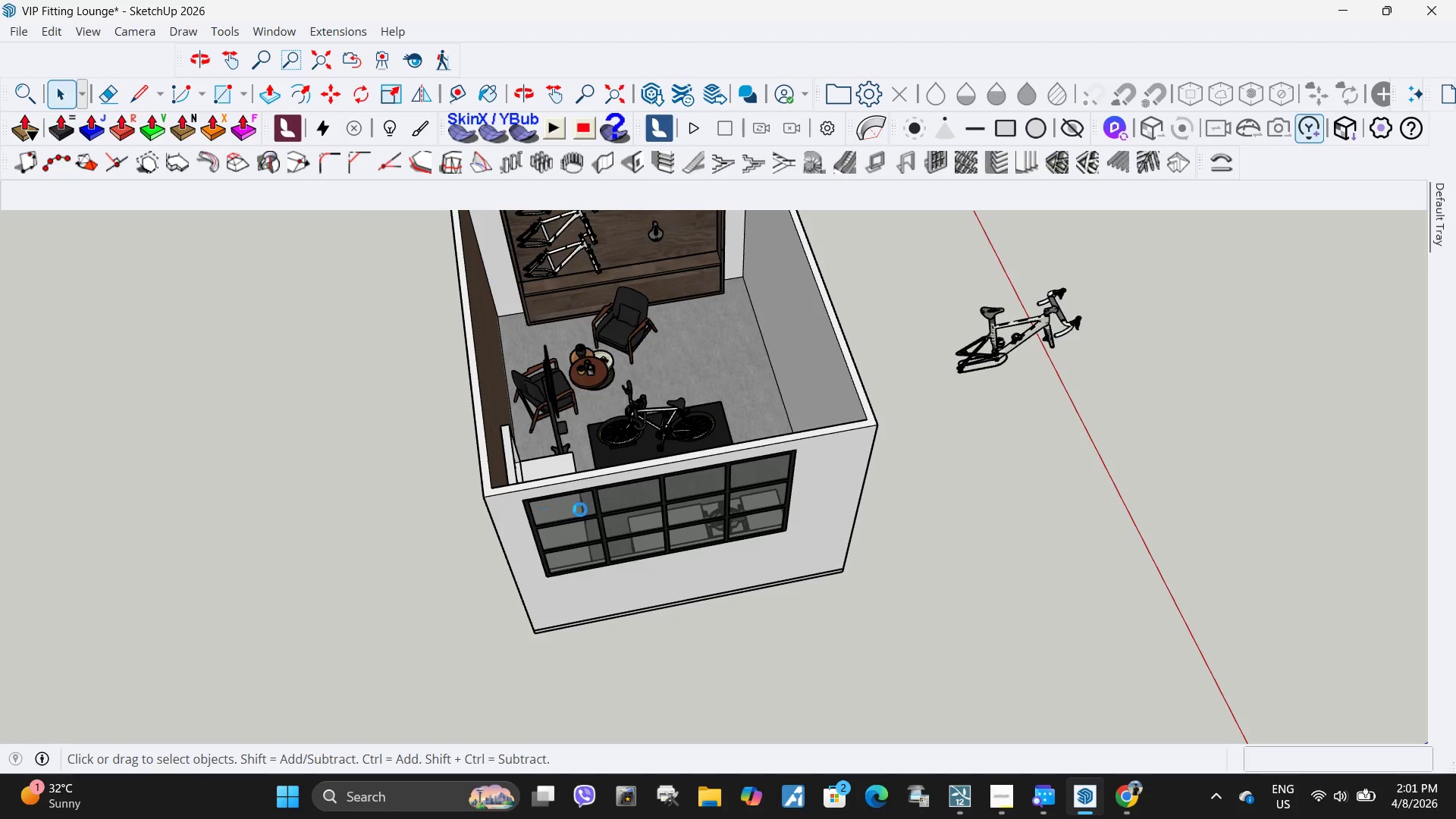 
scroll: coordinate [615, 513], scroll_direction: down, amount: 5.0
 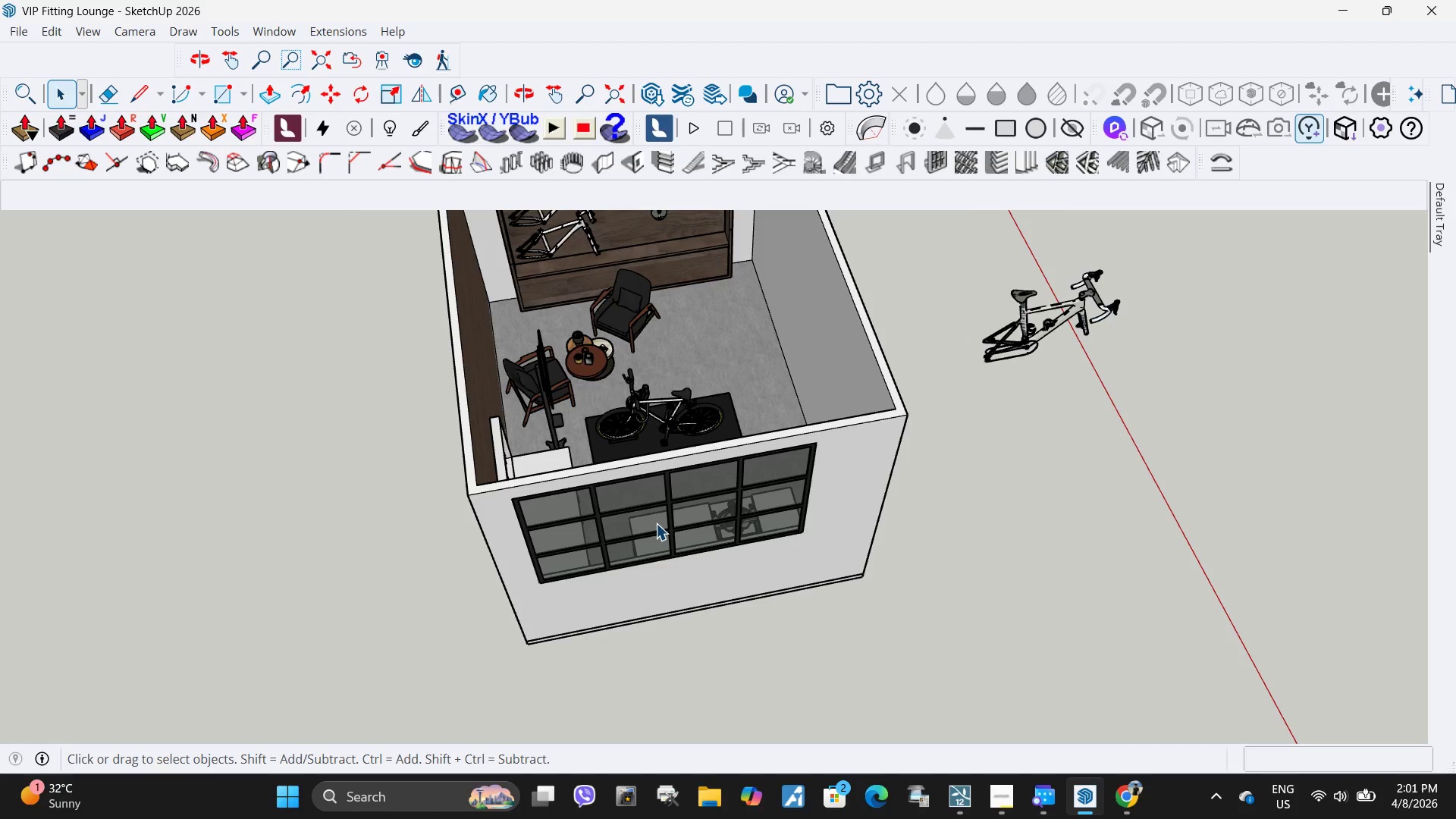 
wait(7.0)
 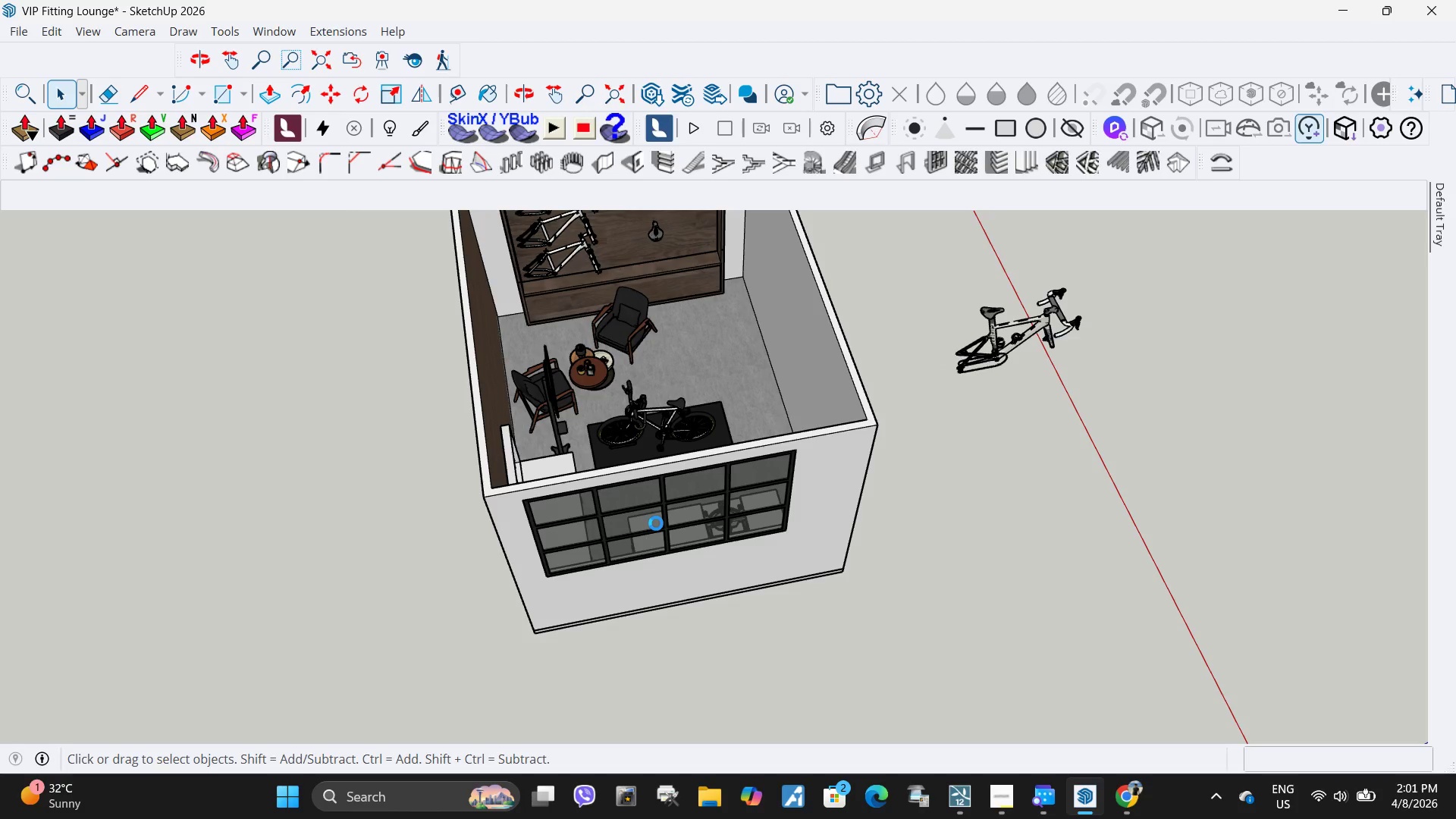 
scroll: coordinate [498, 235], scroll_direction: down, amount: 2.0
 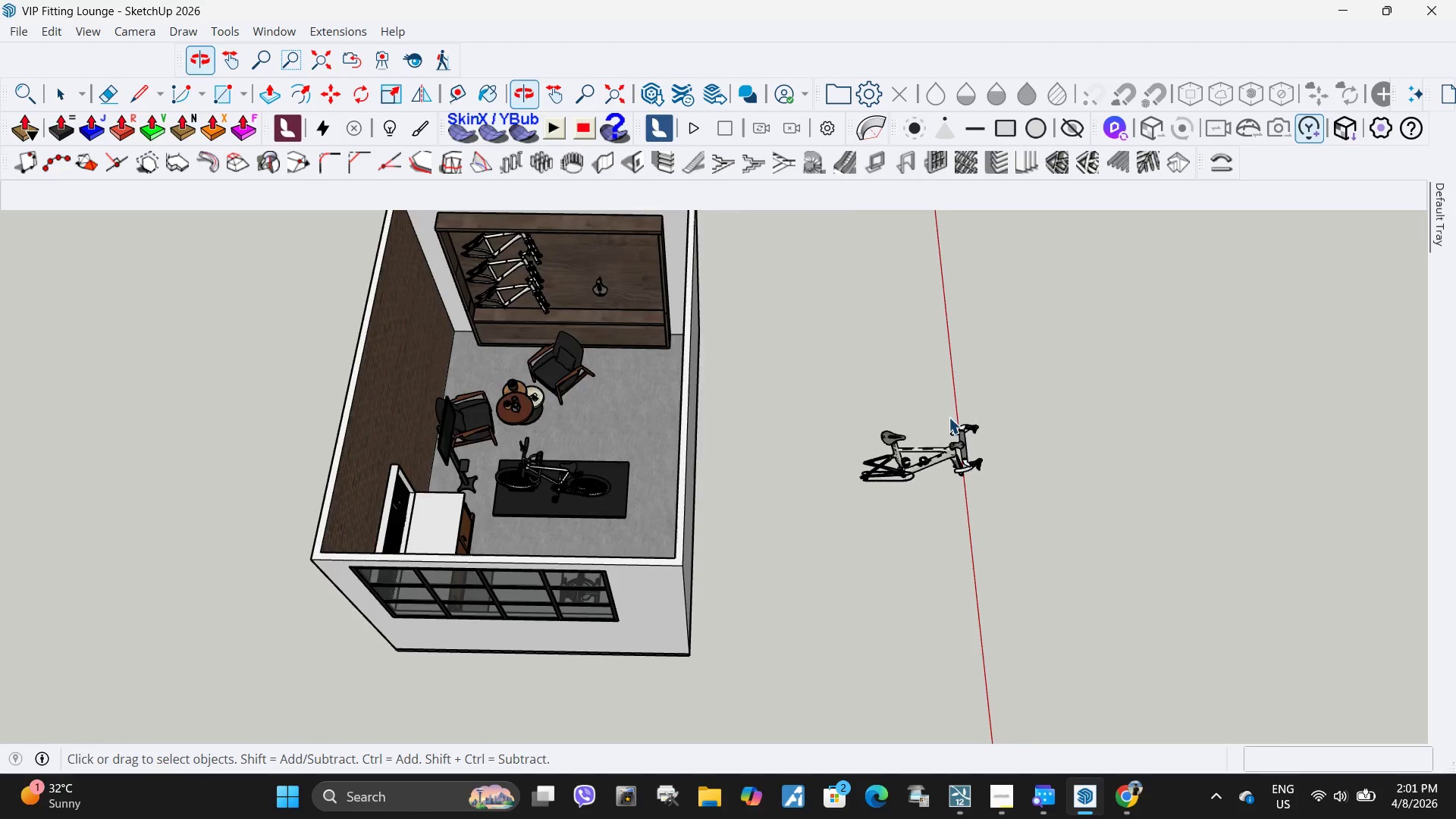 
scroll: coordinate [944, 498], scroll_direction: up, amount: 19.0
 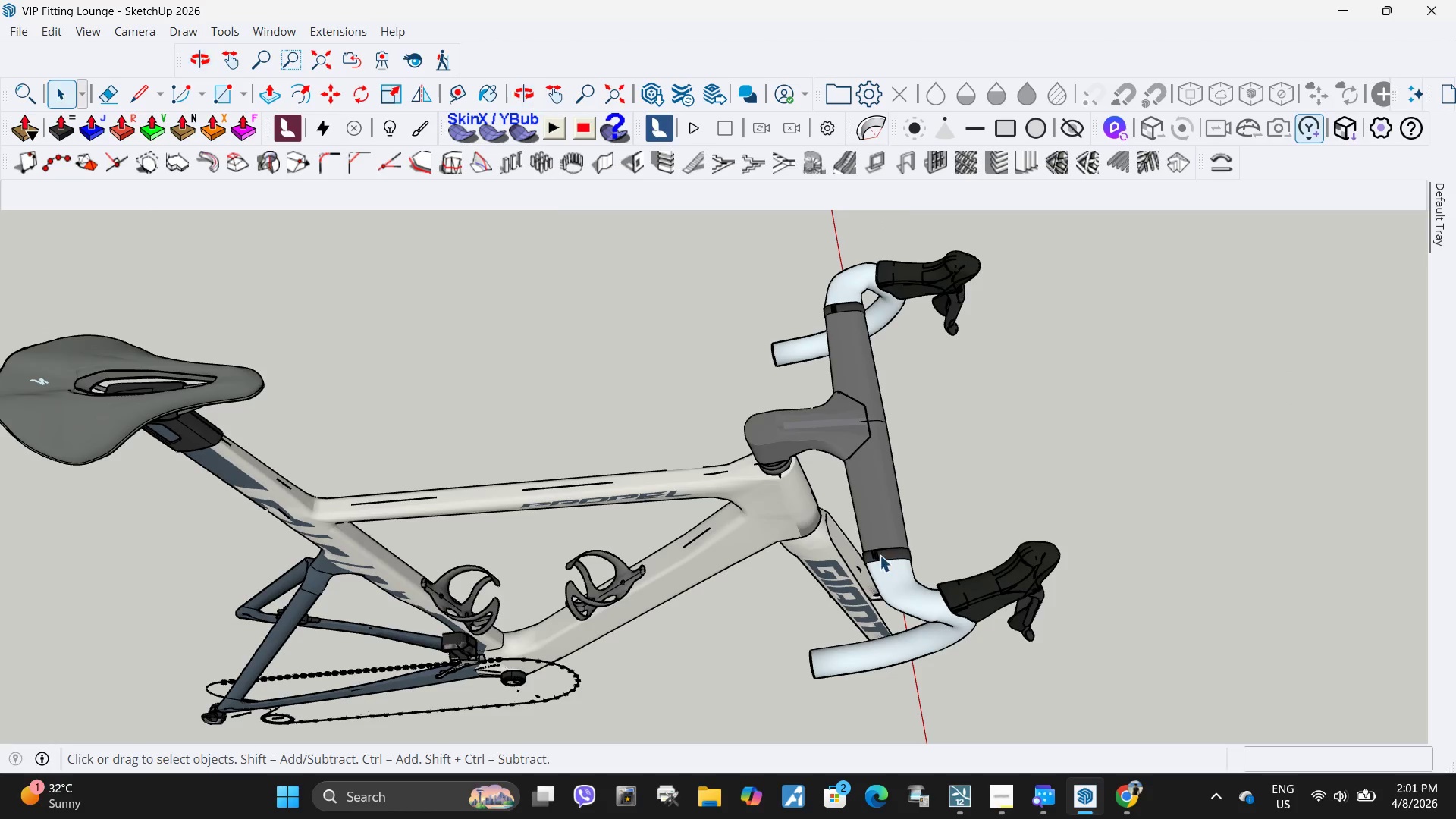 
double_click([880, 555])
 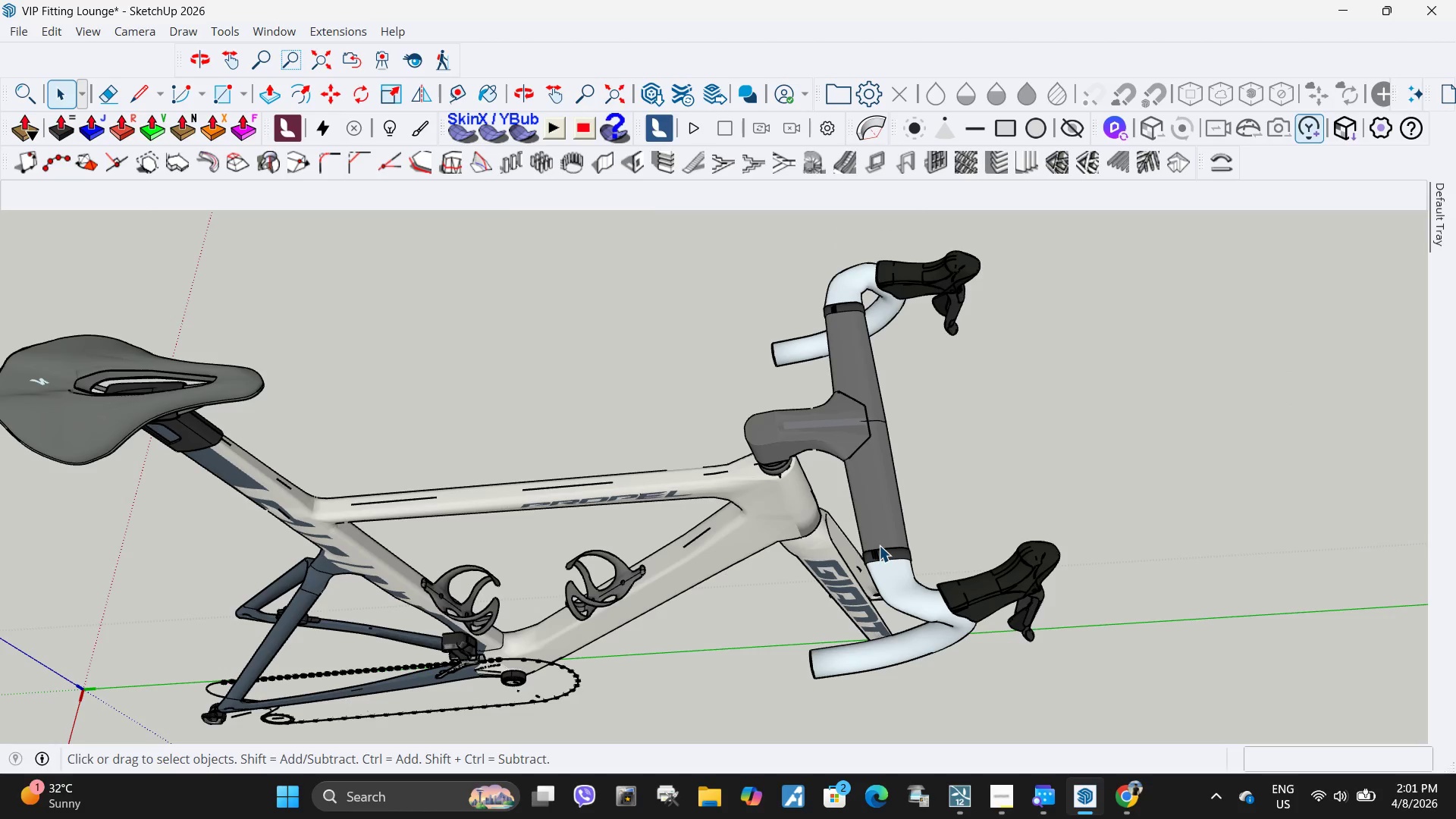 
left_click([890, 558])
 